 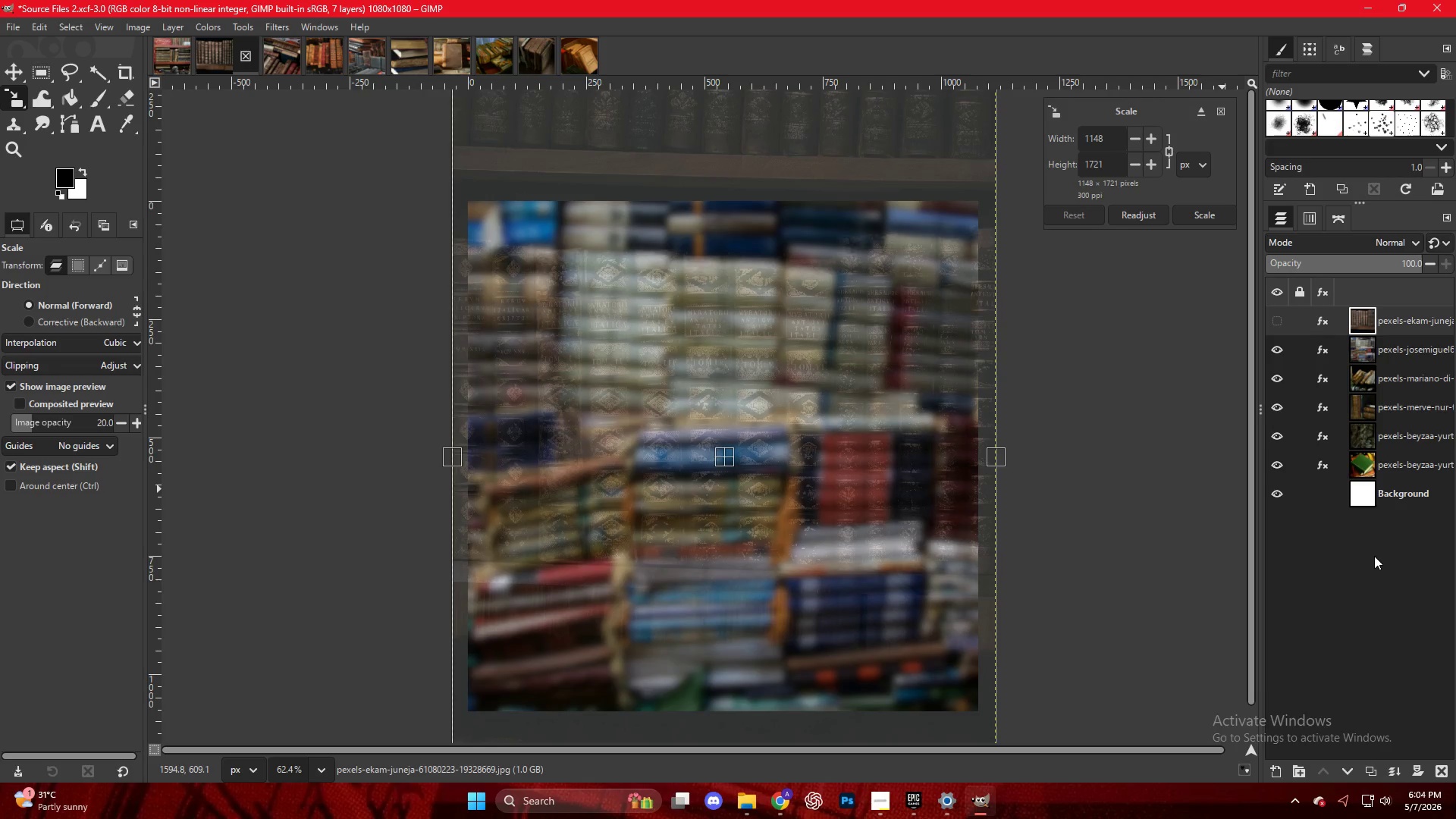 
left_click([1374, 556])
 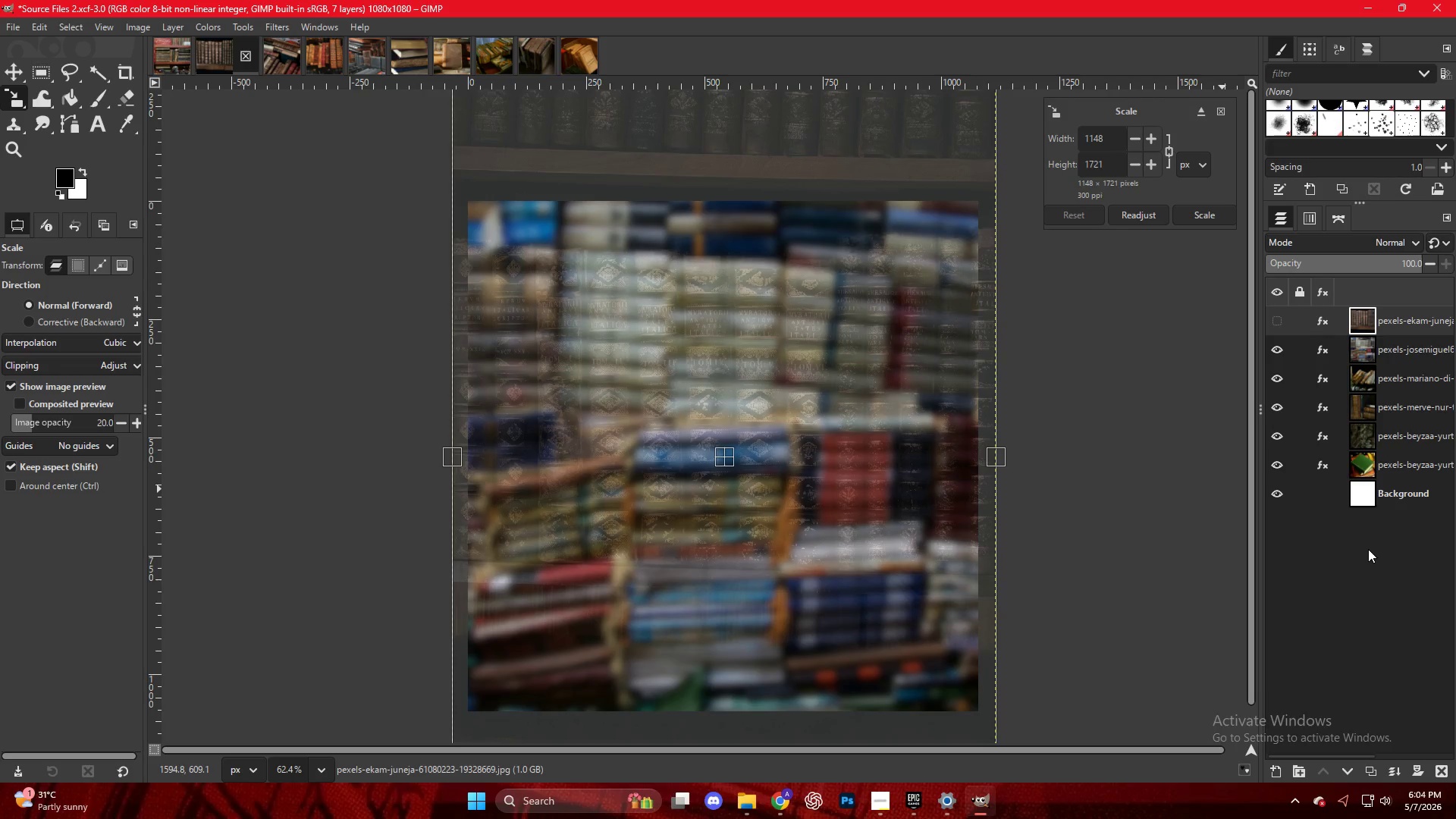 
key(M)
 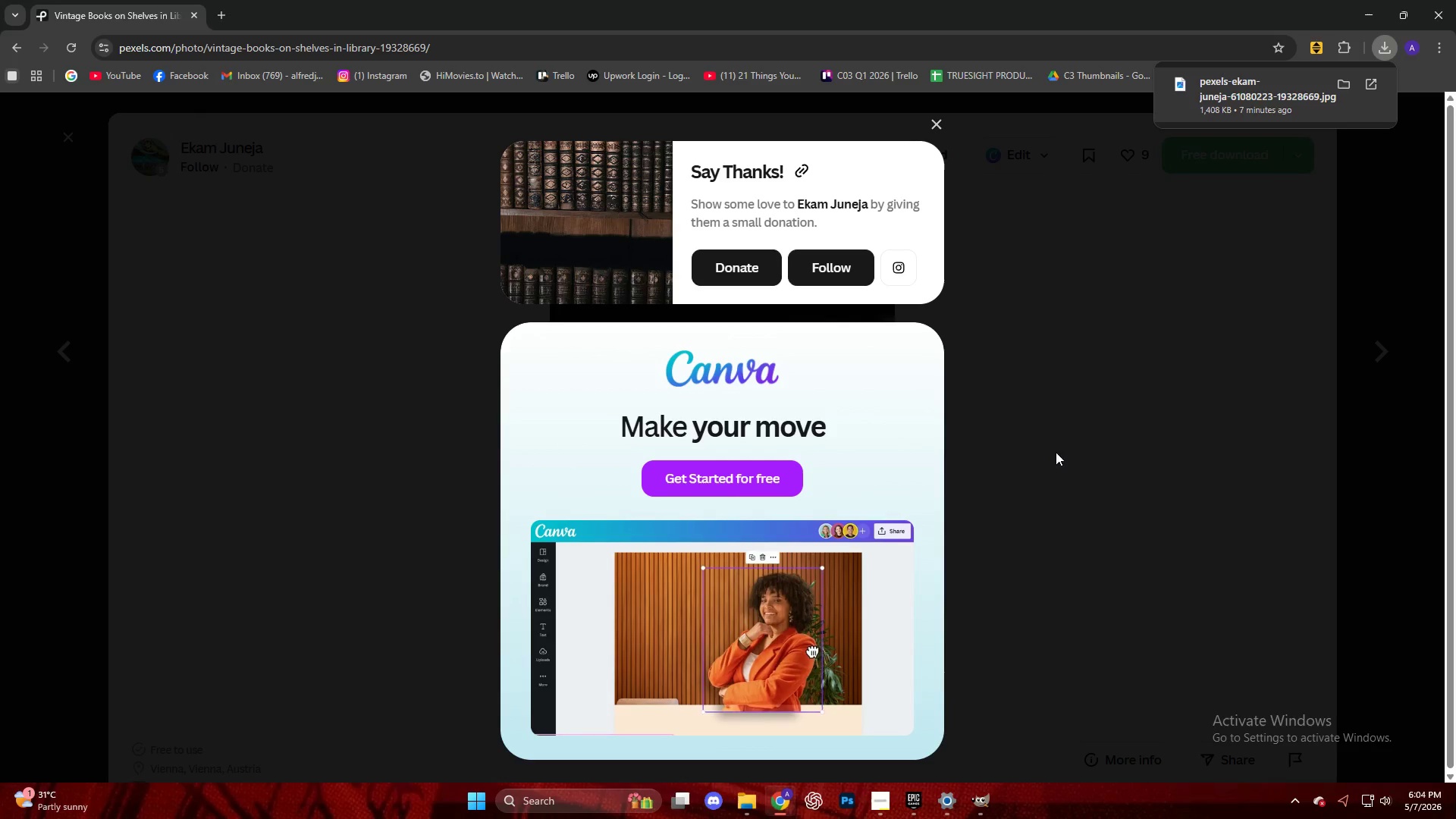 
scroll: coordinate [945, 384], scroll_direction: down, amount: 12.0
 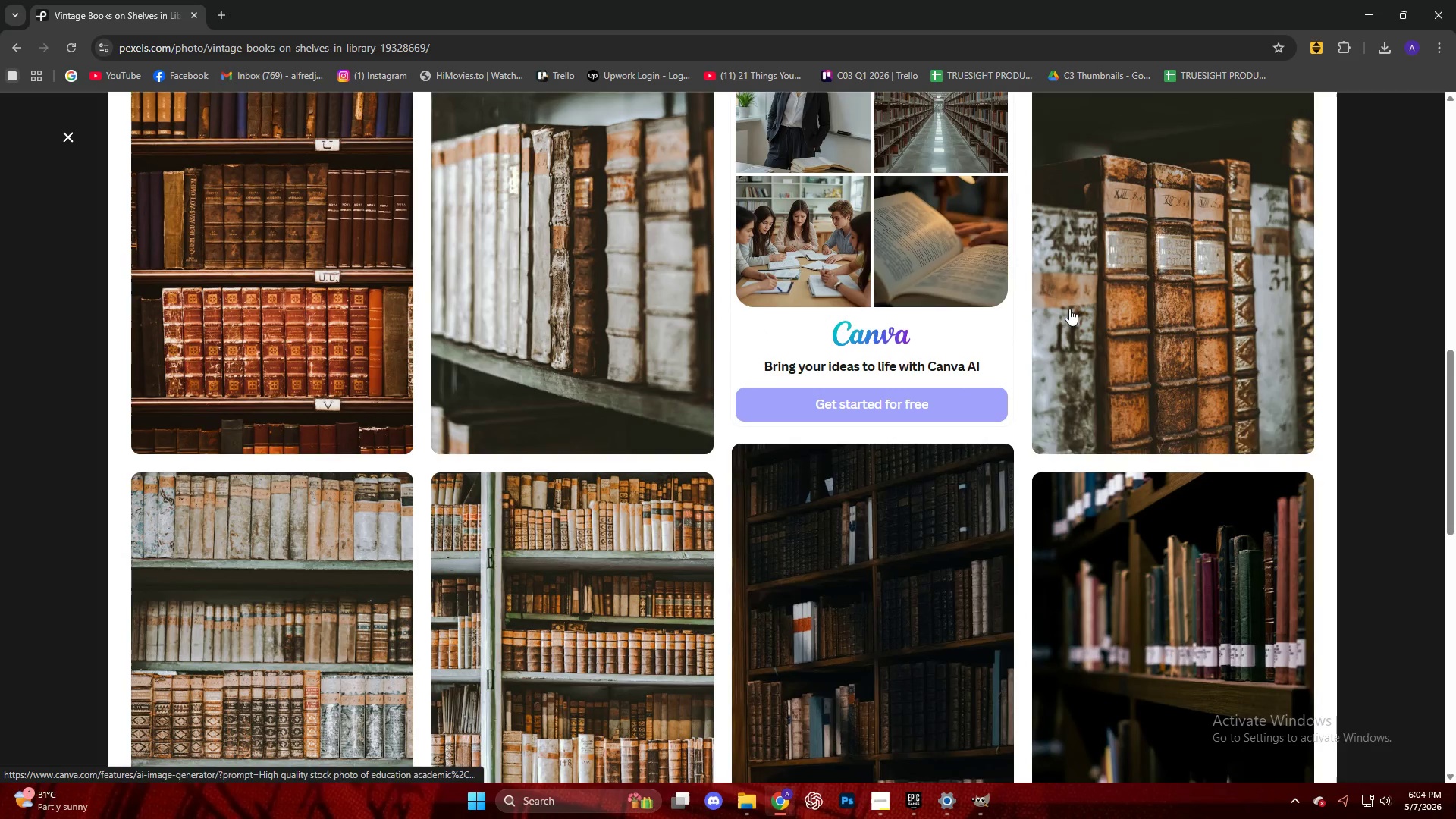 
scroll: coordinate [257, 314], scroll_direction: up, amount: 2.0
 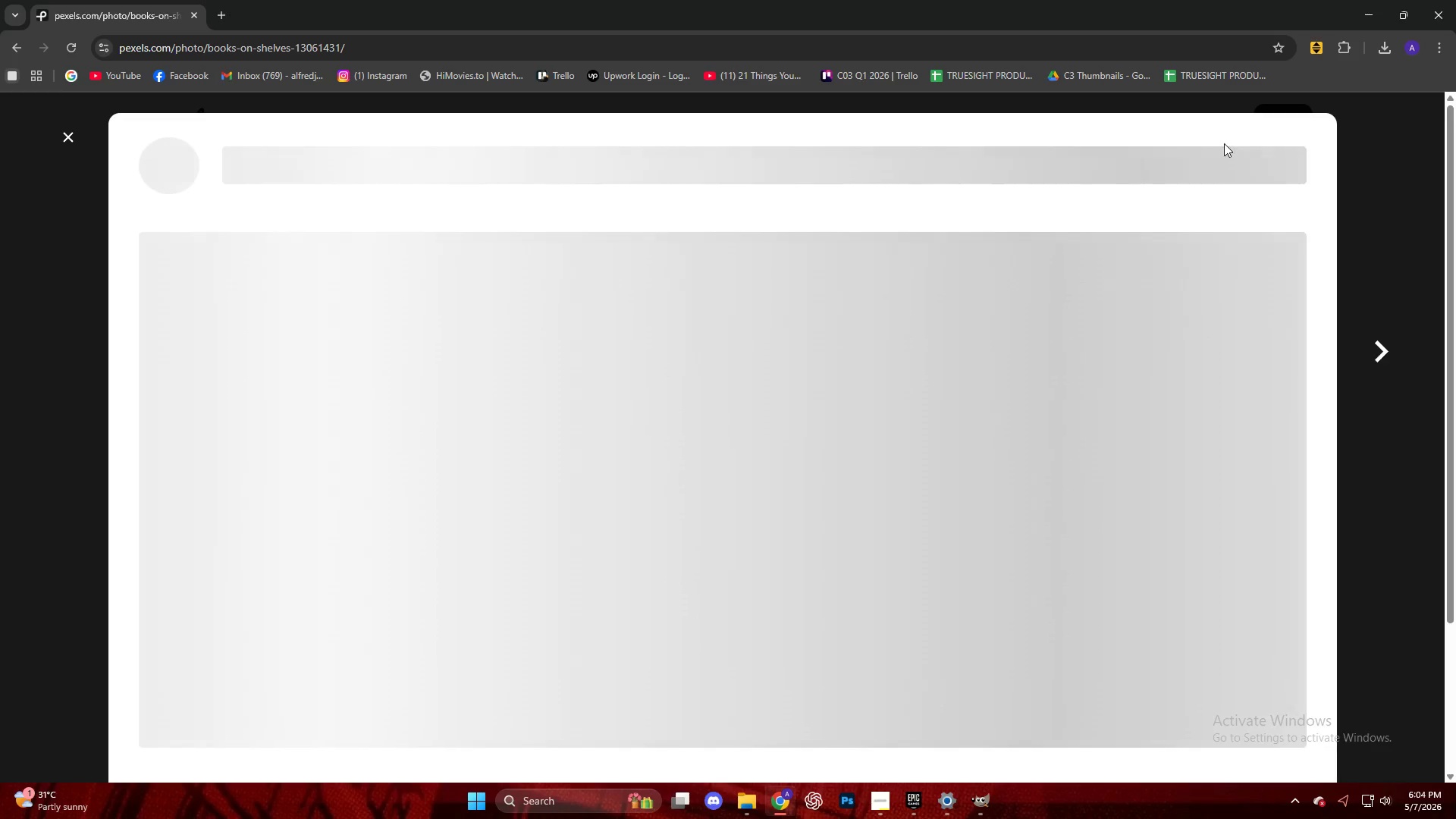 
left_click([1219, 149])
 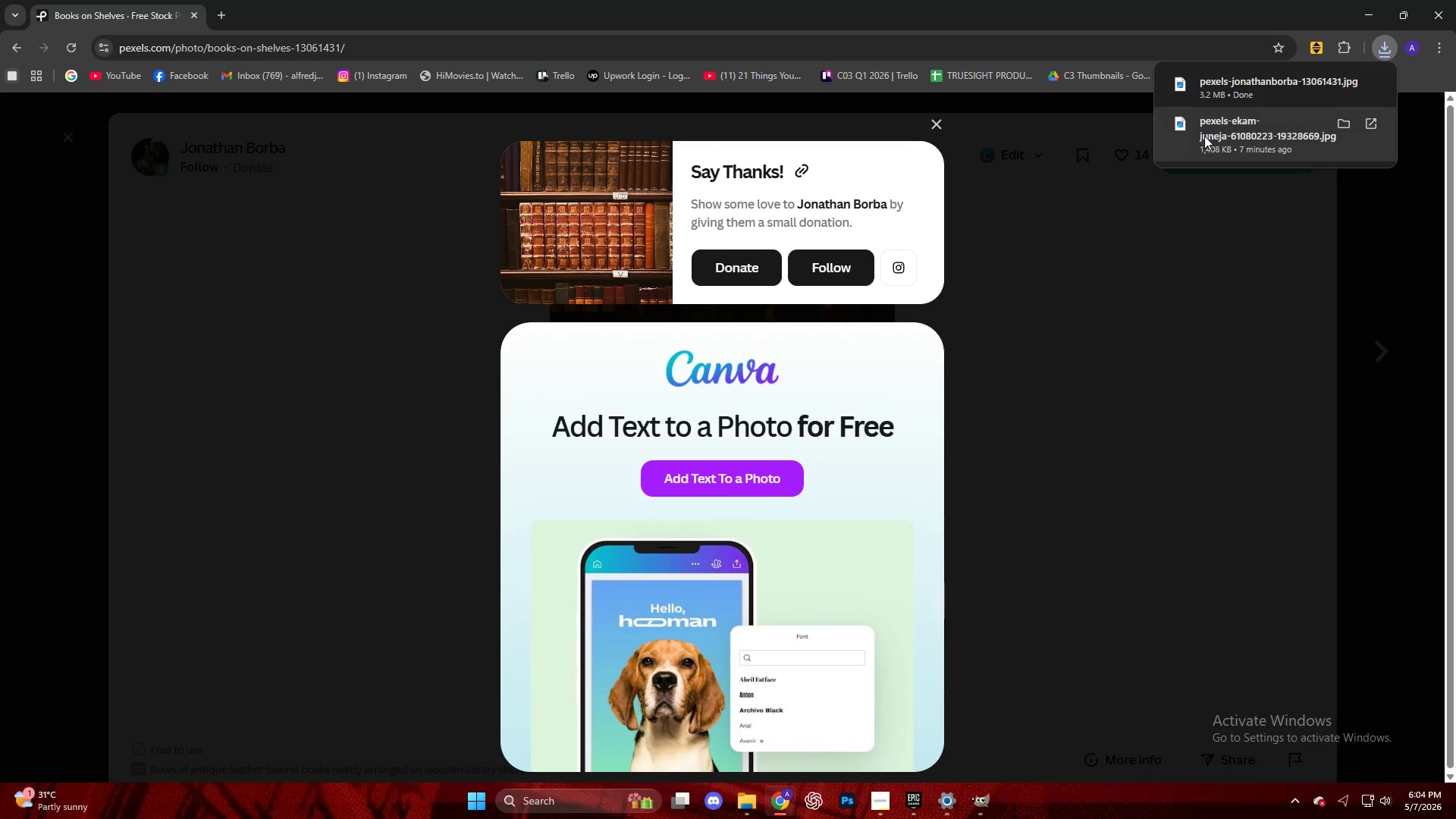 
left_click_drag(start_coordinate=[1221, 90], to_coordinate=[815, 372])
 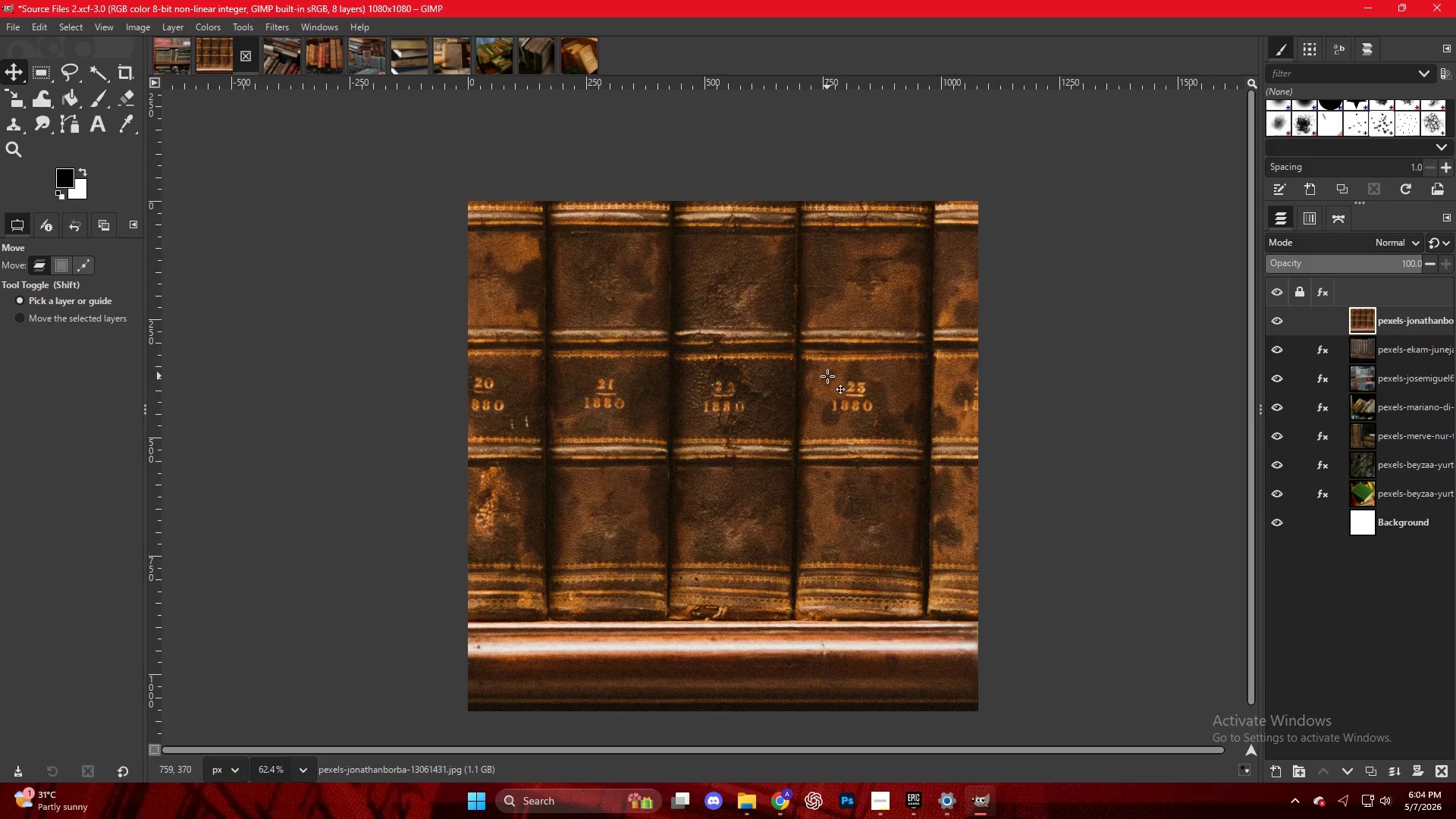 
hold_key(key=ControlLeft, duration=0.42)
scroll: coordinate [827, 375], scroll_direction: down, amount: 10.0
 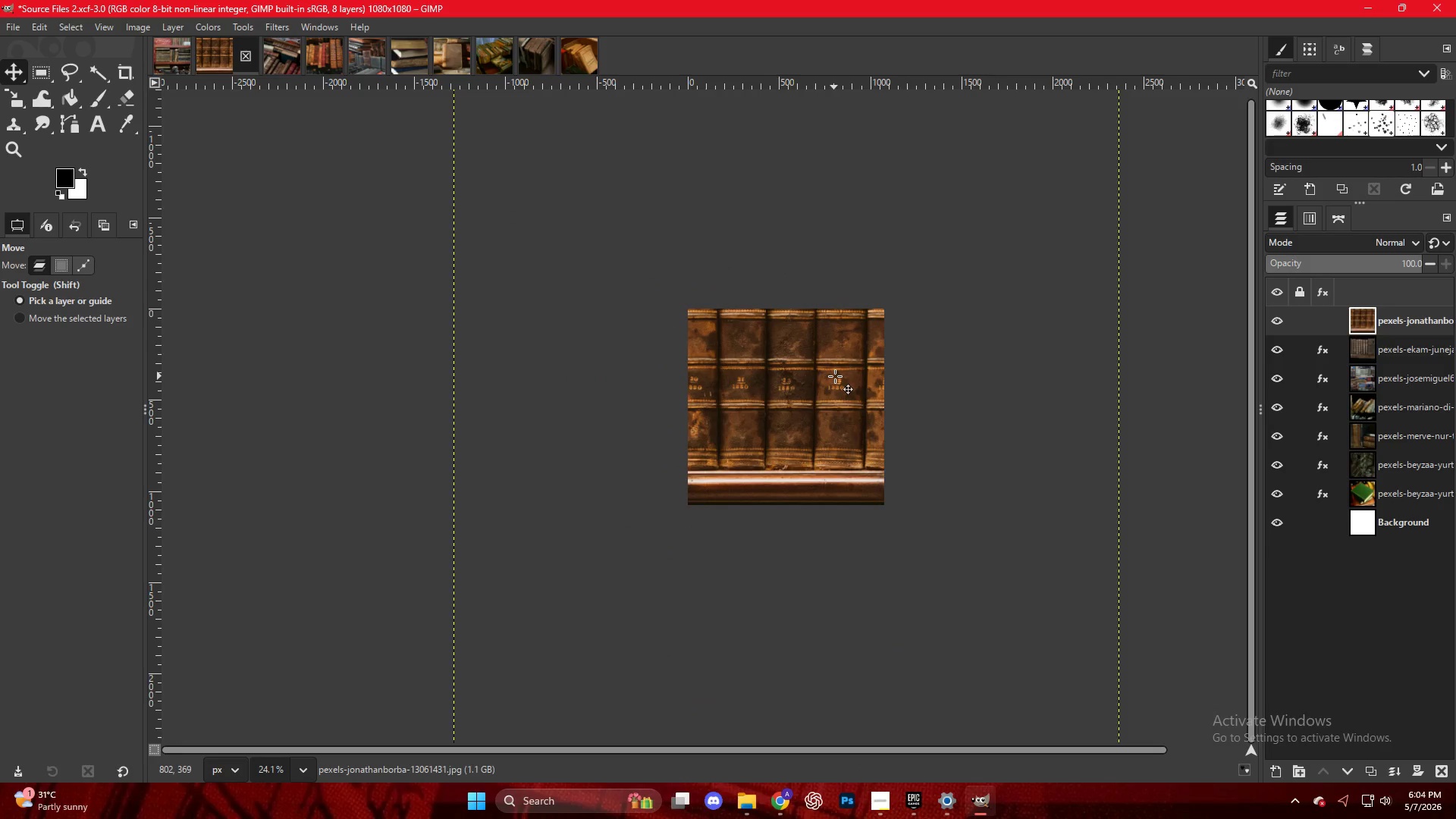 
type(EEEES)
 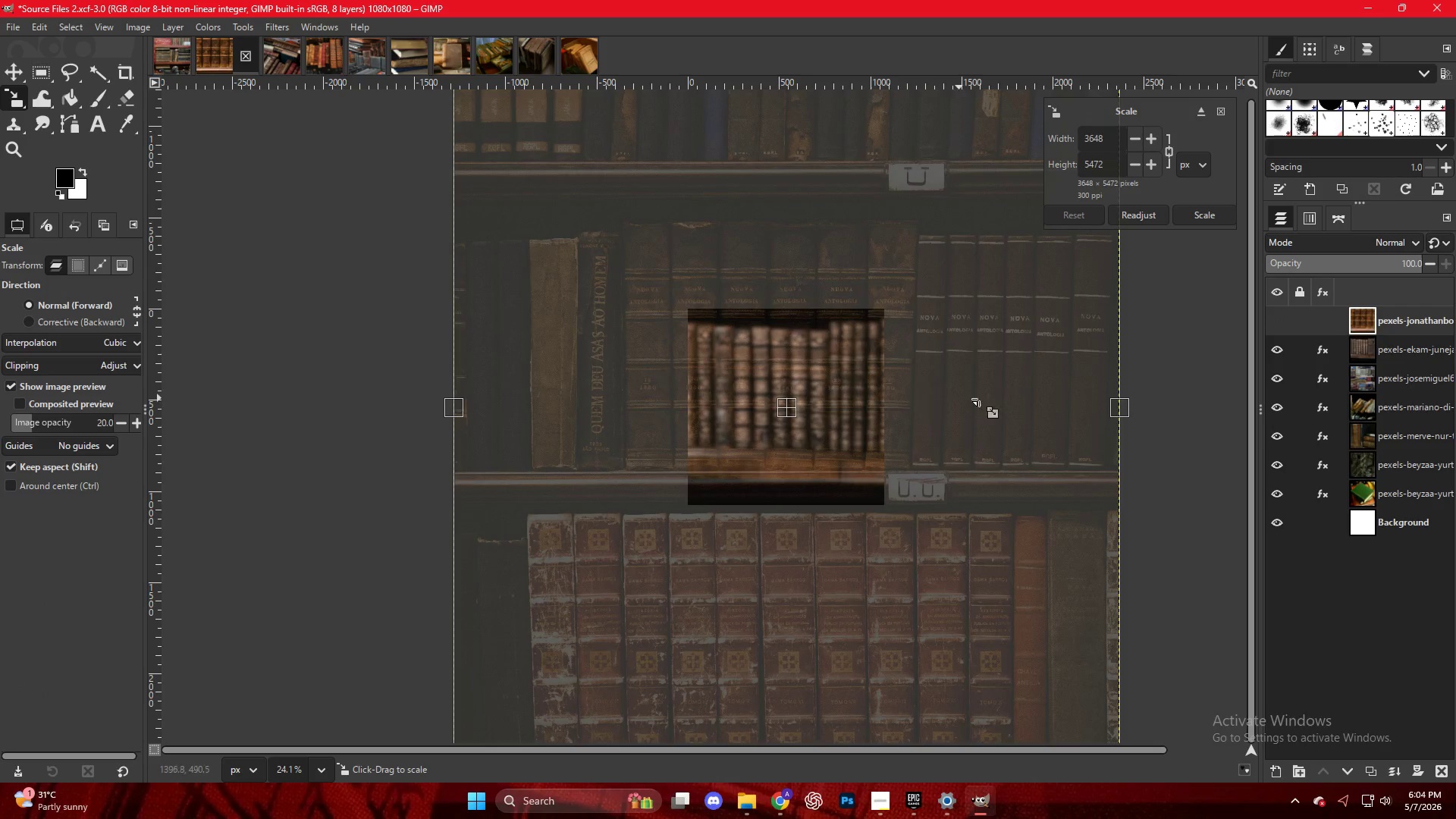 
hold_key(key=ControlLeft, duration=2.55)
left_click_drag(start_coordinate=[1121, 409], to_coordinate=[889, 402])
 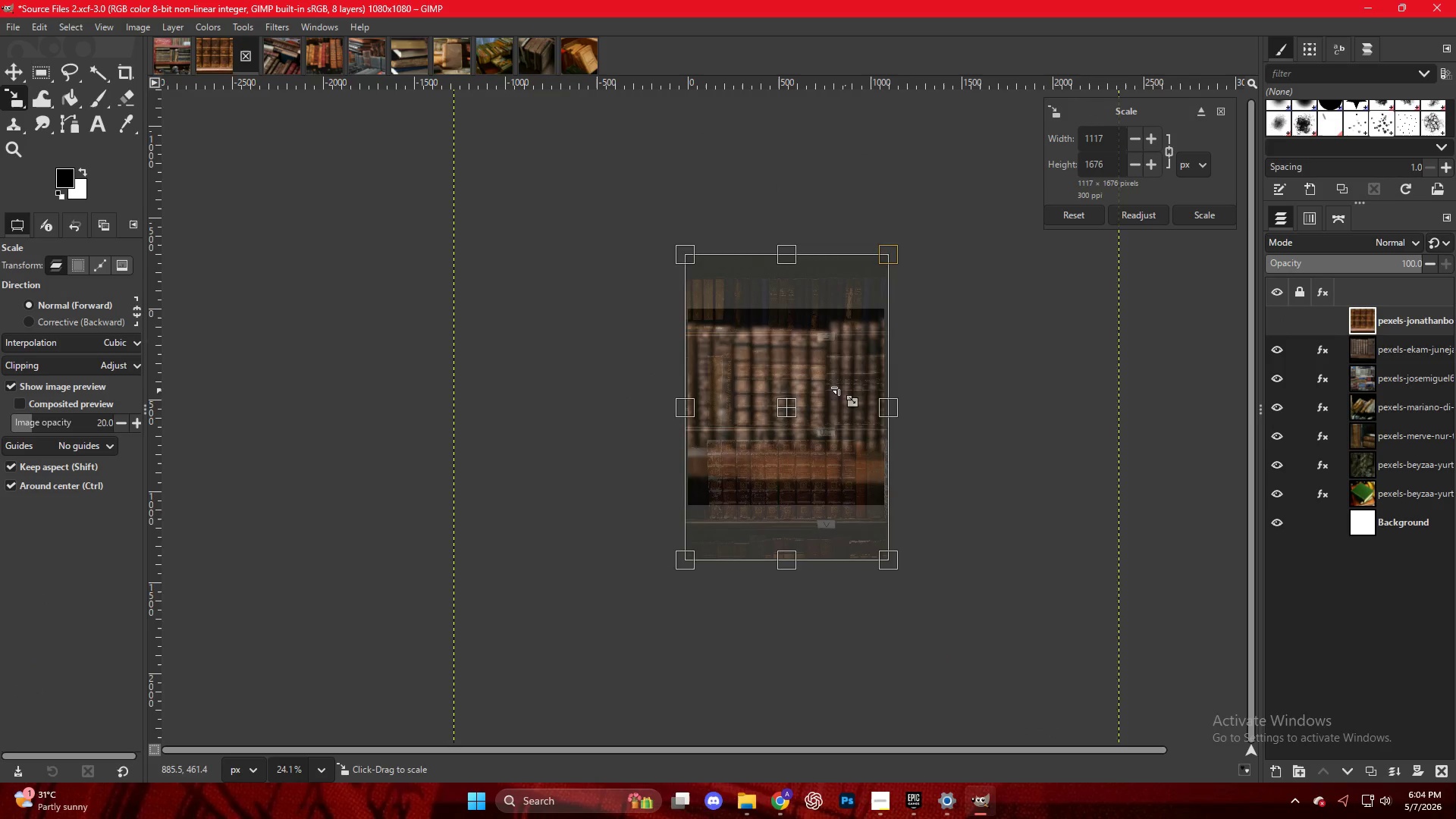 
left_click([836, 377])
 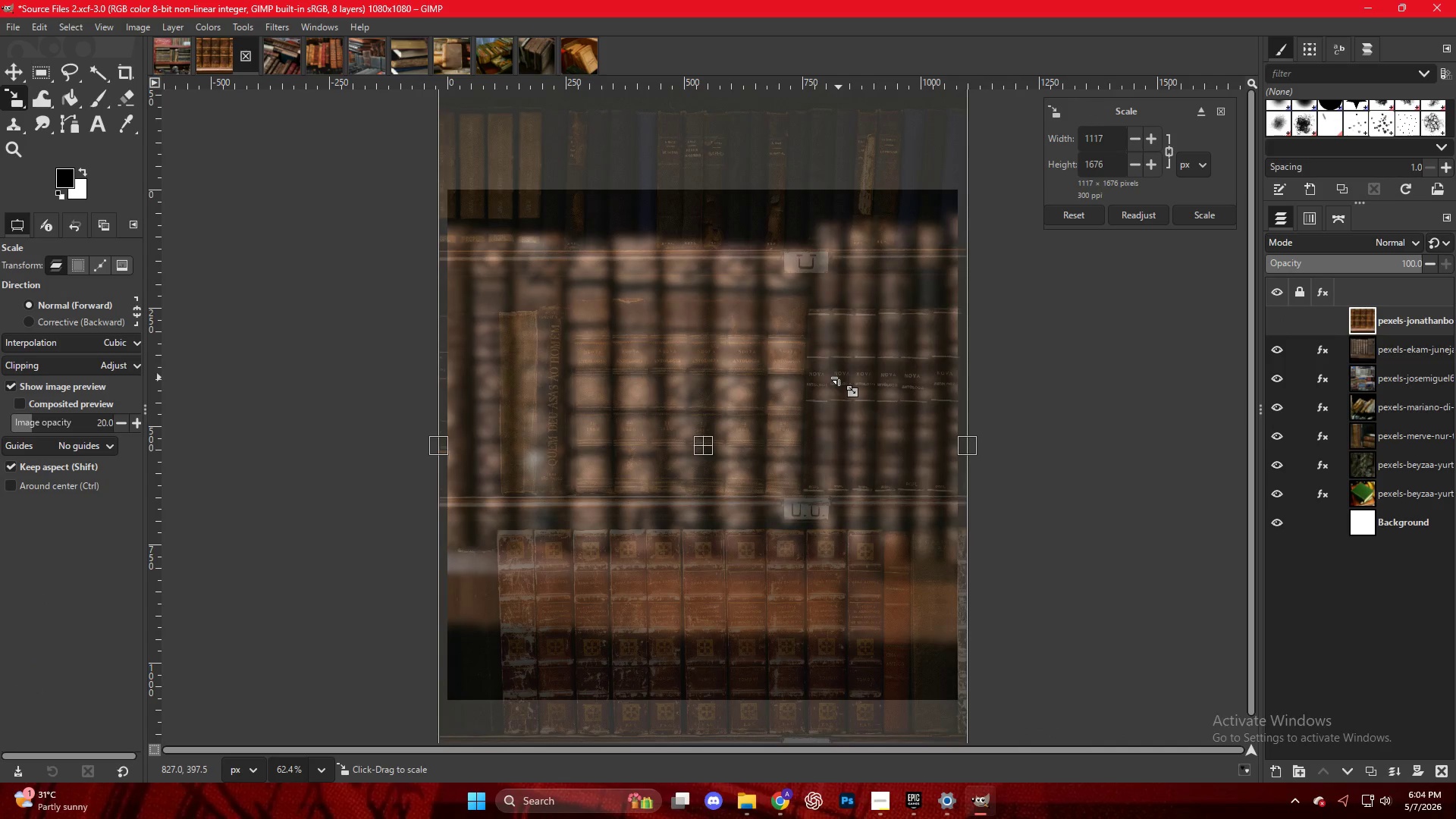 
scroll: coordinate [839, 381], scroll_direction: up, amount: 10.0
 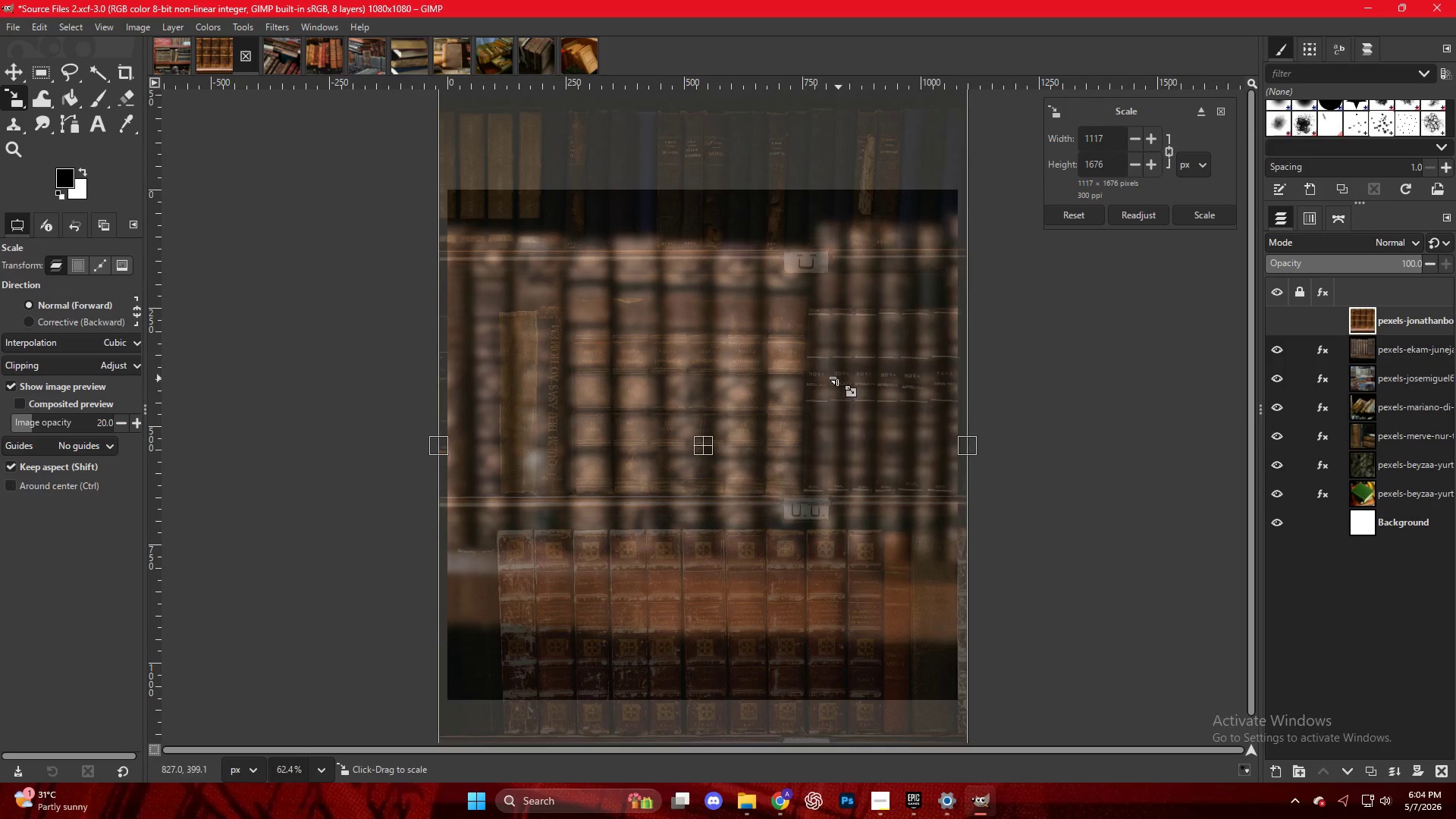 
key(NumpadEnter)
 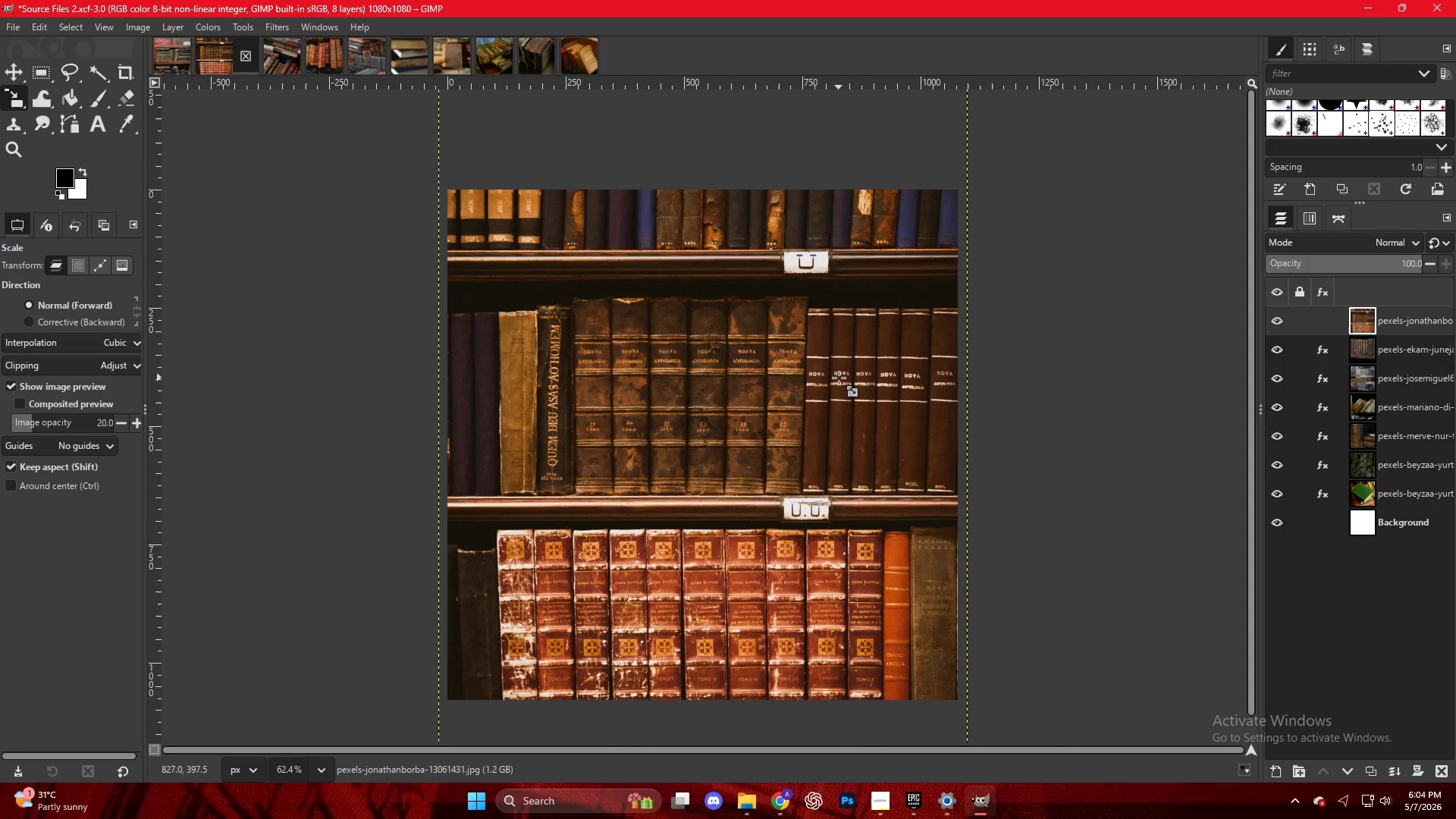 
key(Control+ControlLeft)
 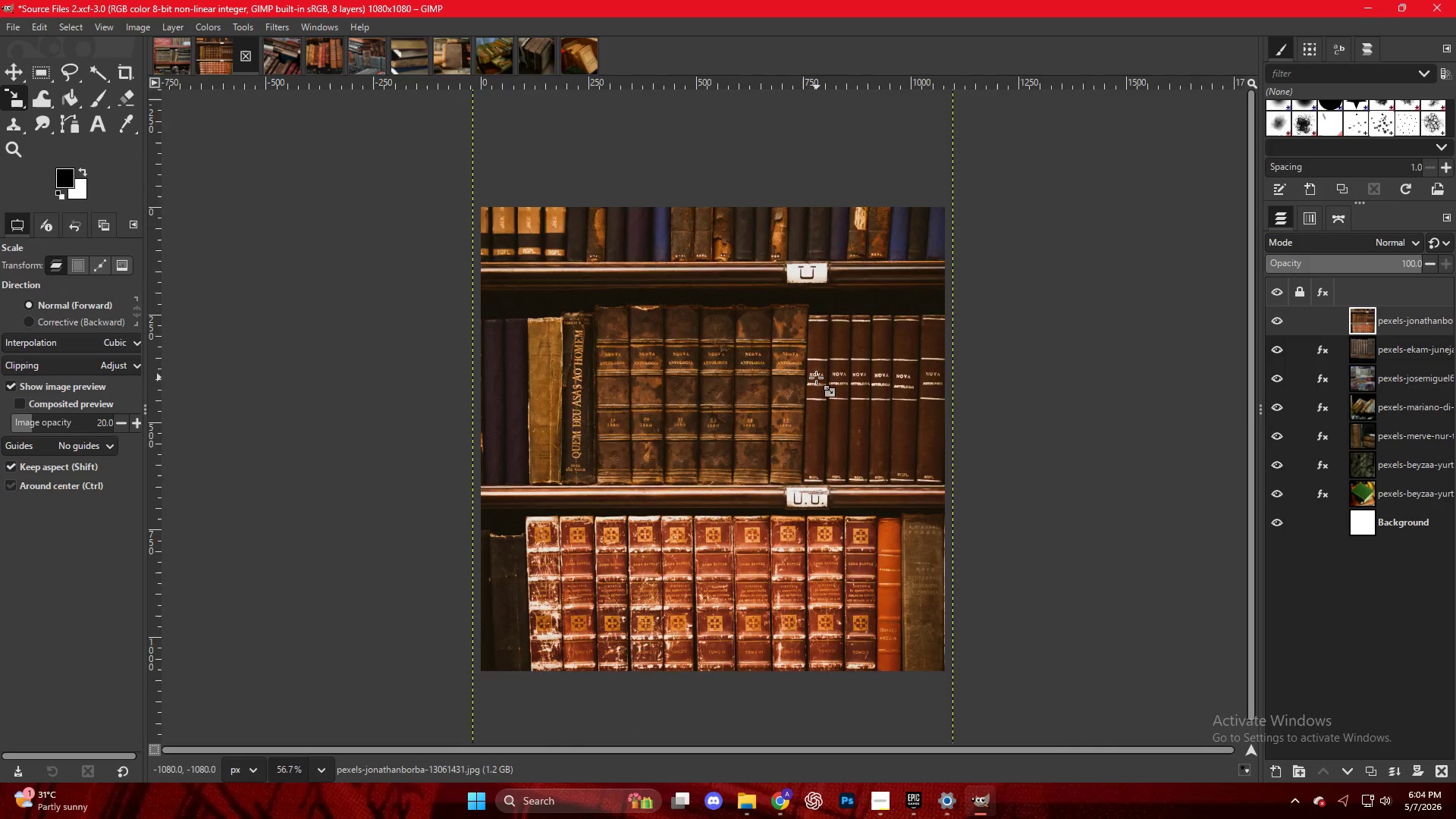 
right_click([720, 373])
 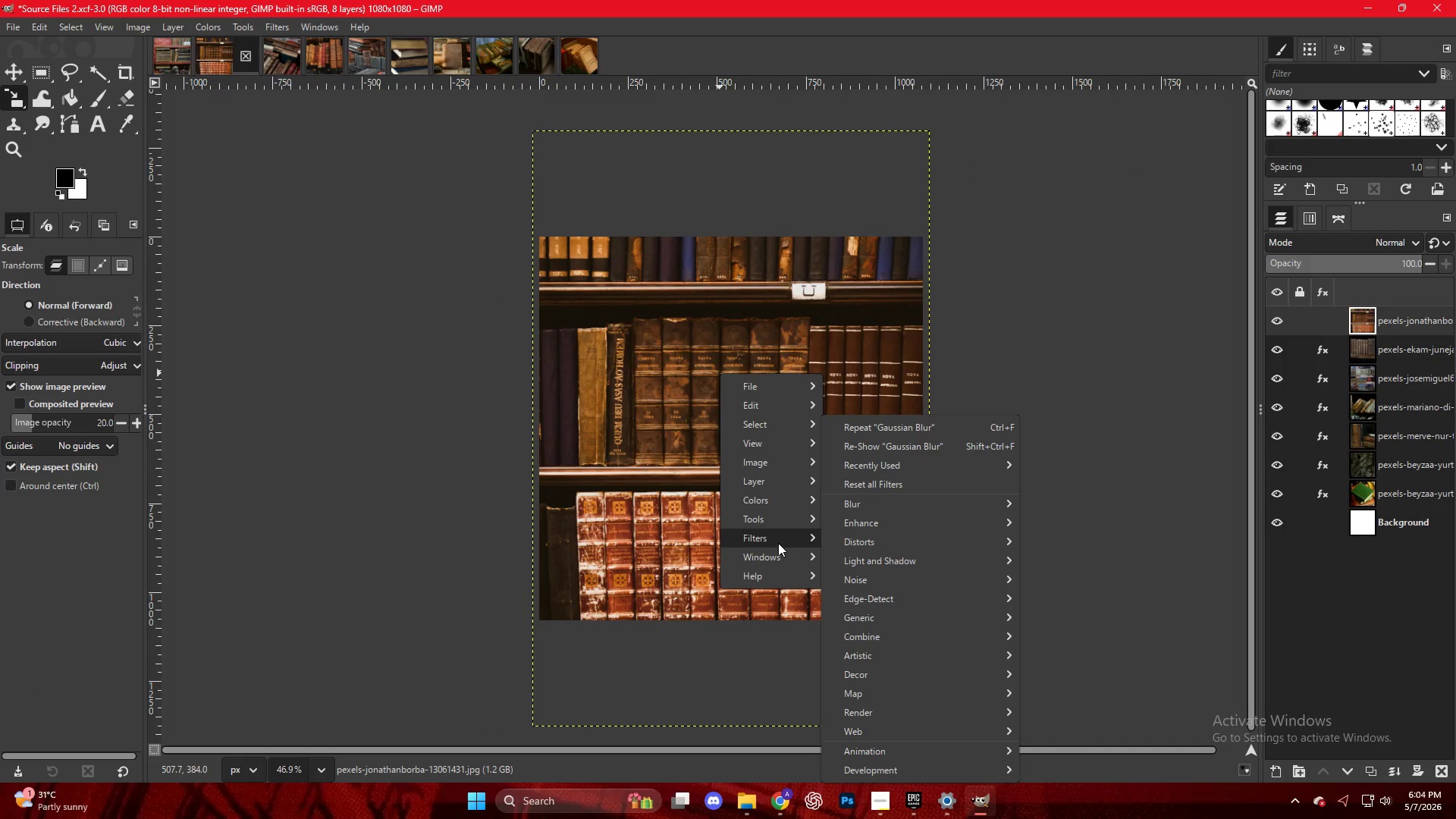 
scroll: coordinate [907, 645], scroll_direction: down, amount: 8.0
 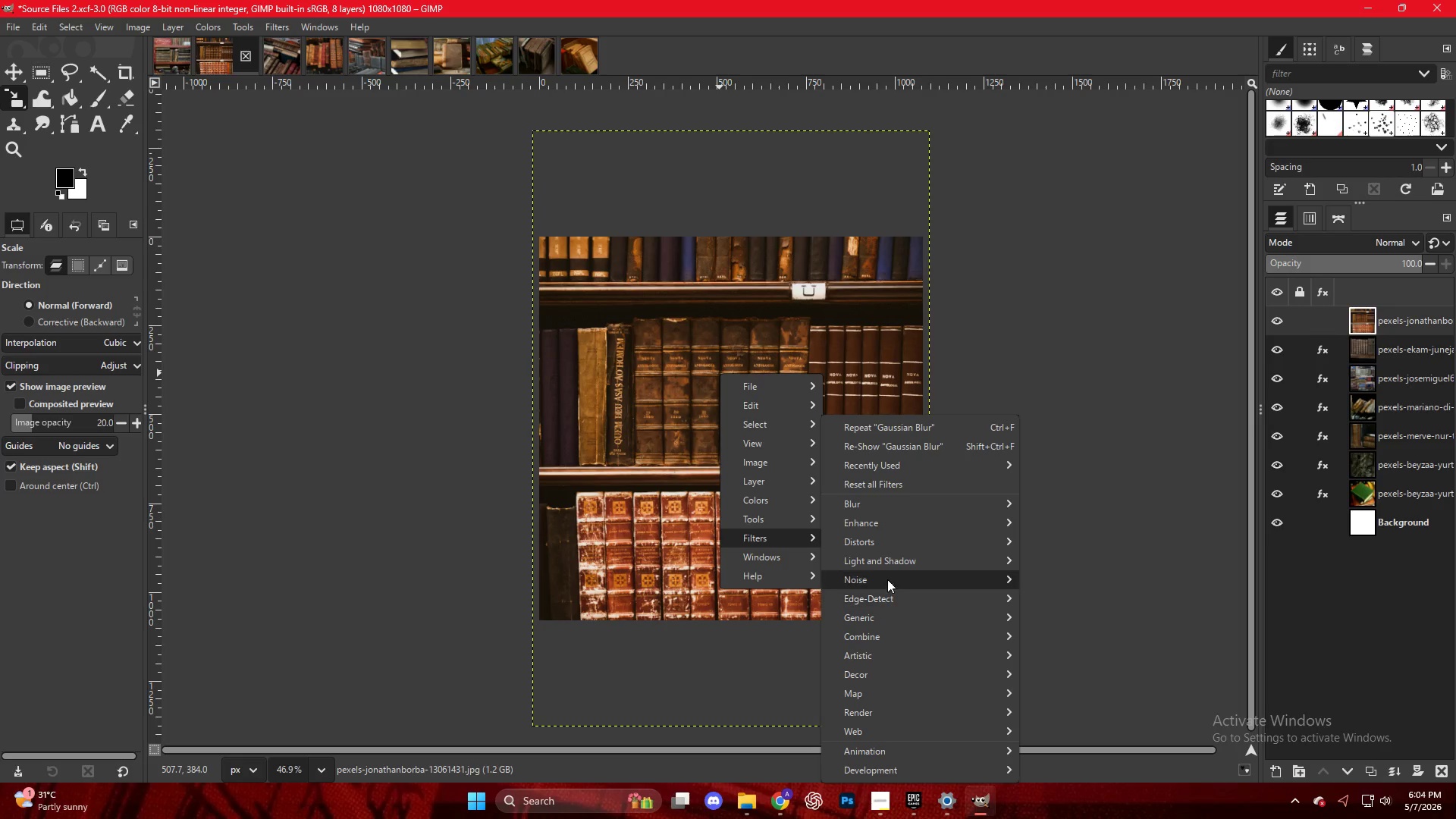 
left_click([883, 504])
 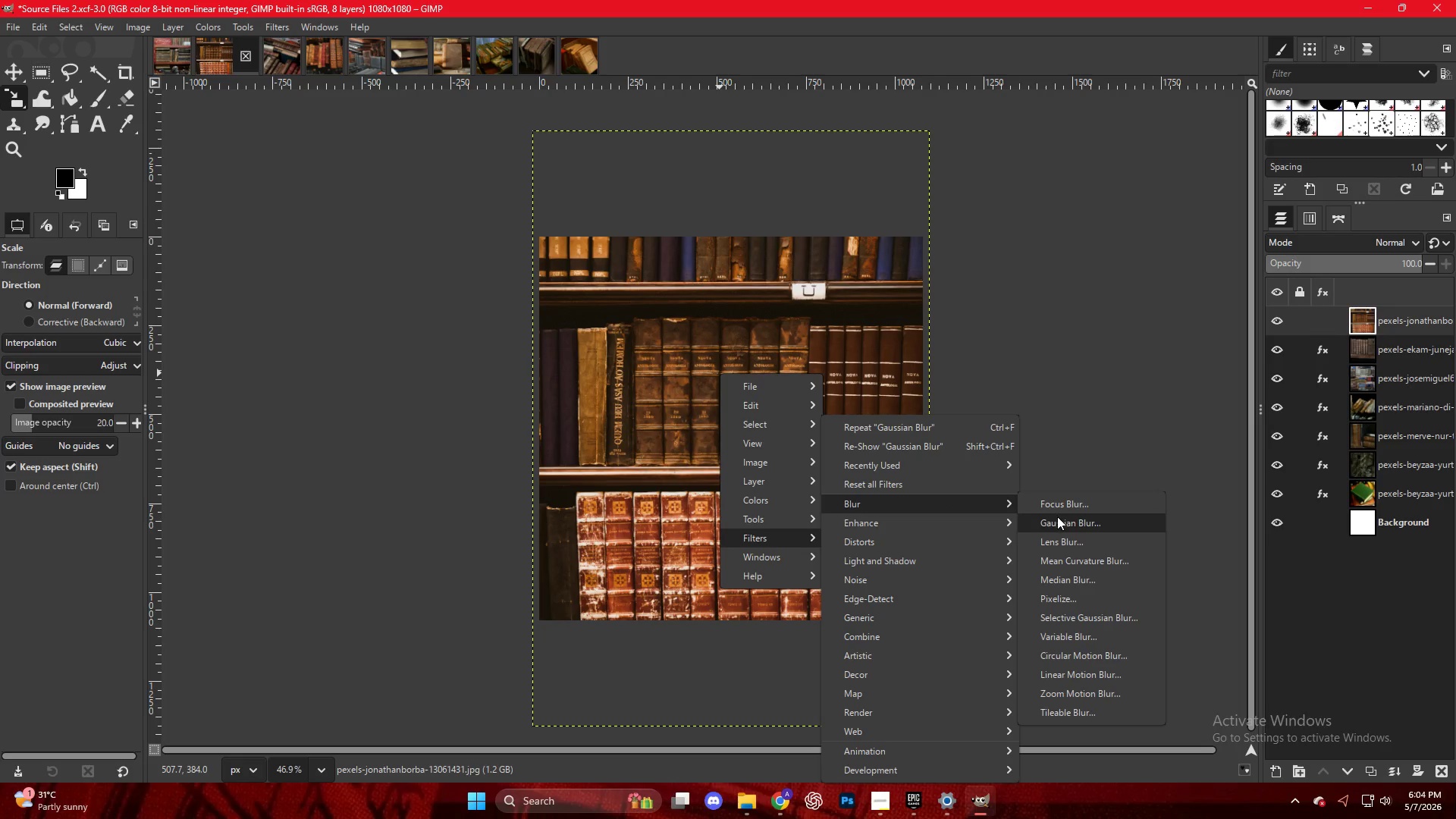 
left_click([1057, 517])
 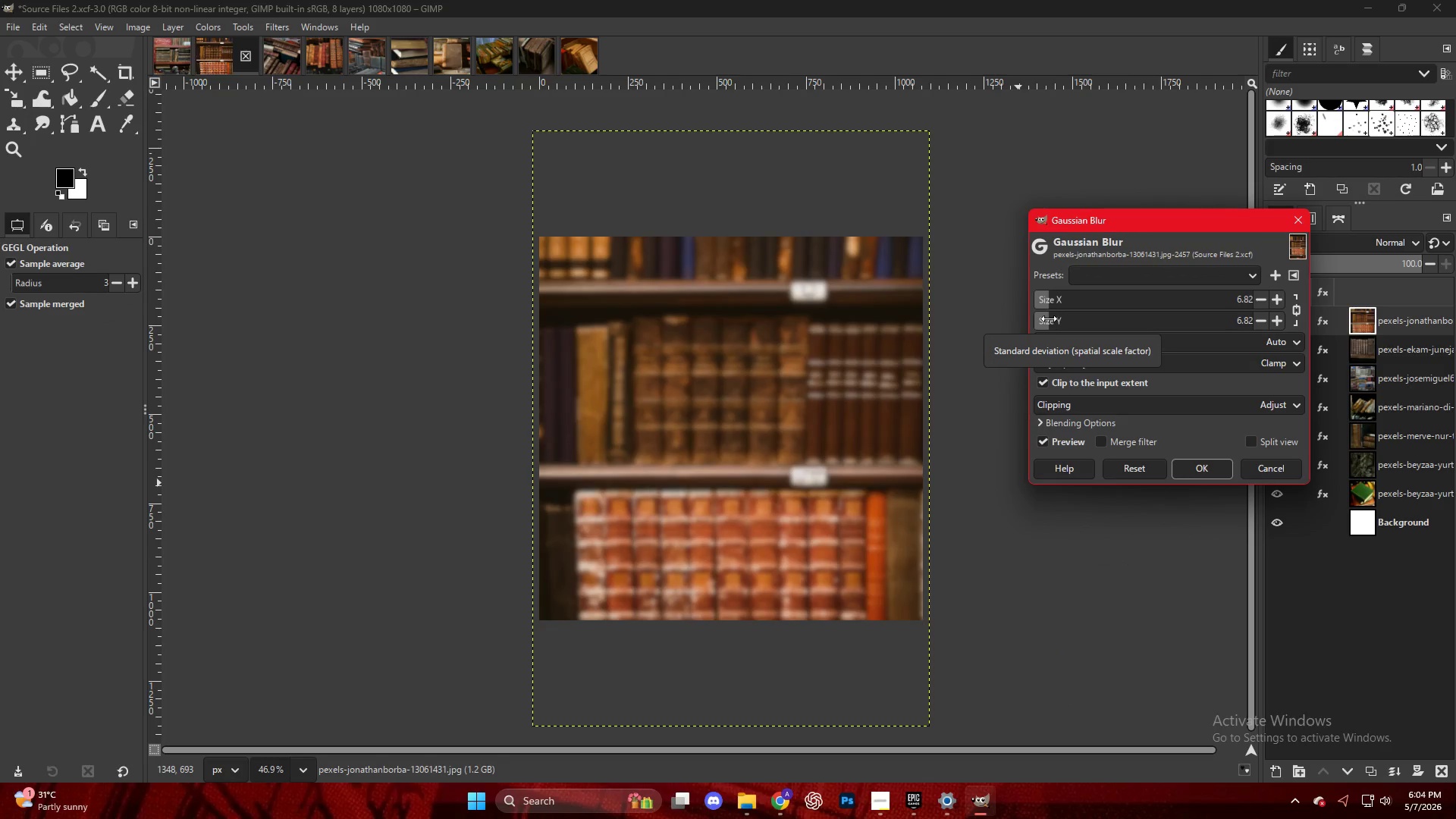 
key(NumpadEnter)
 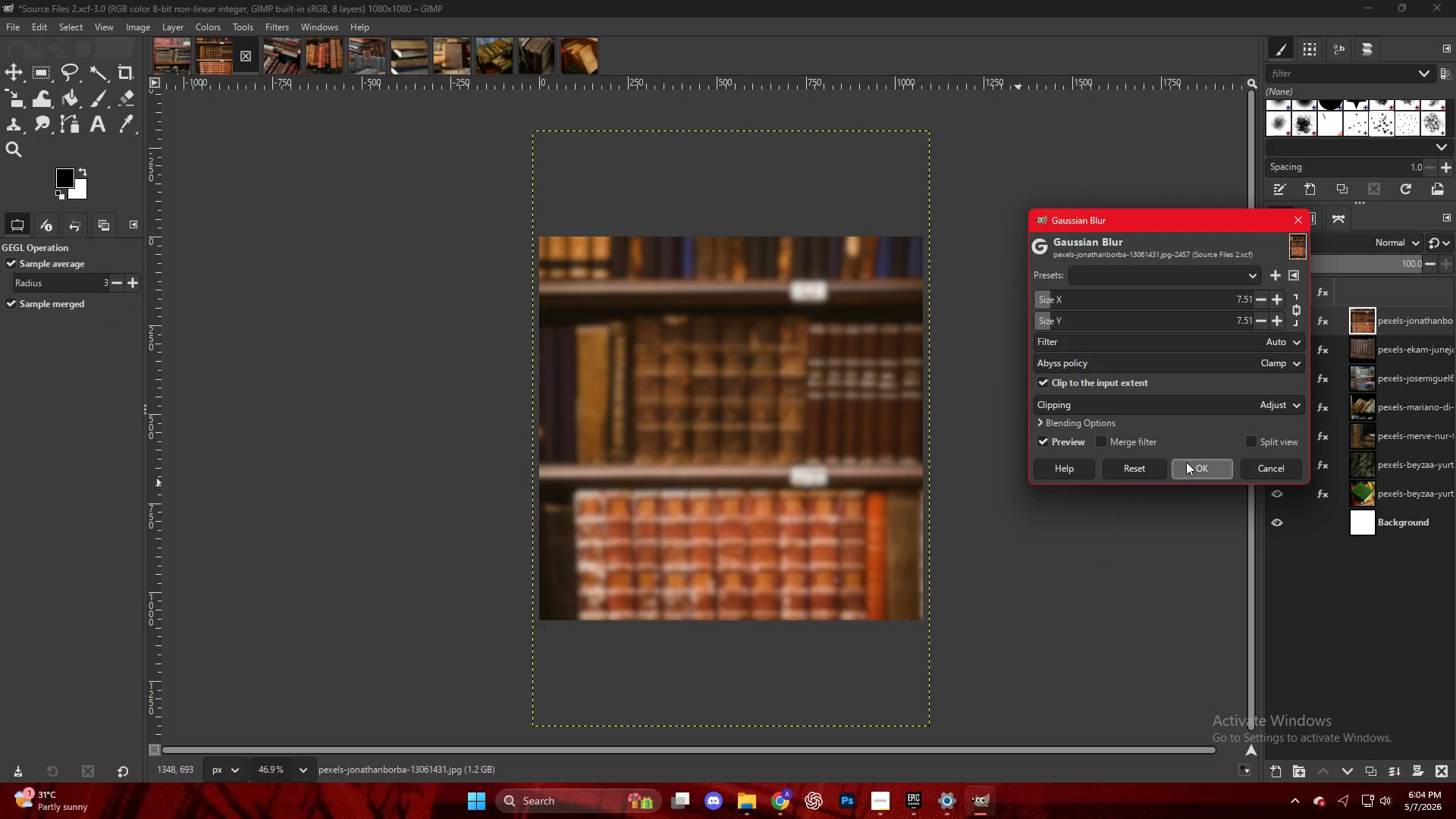 
right_click([767, 397])
 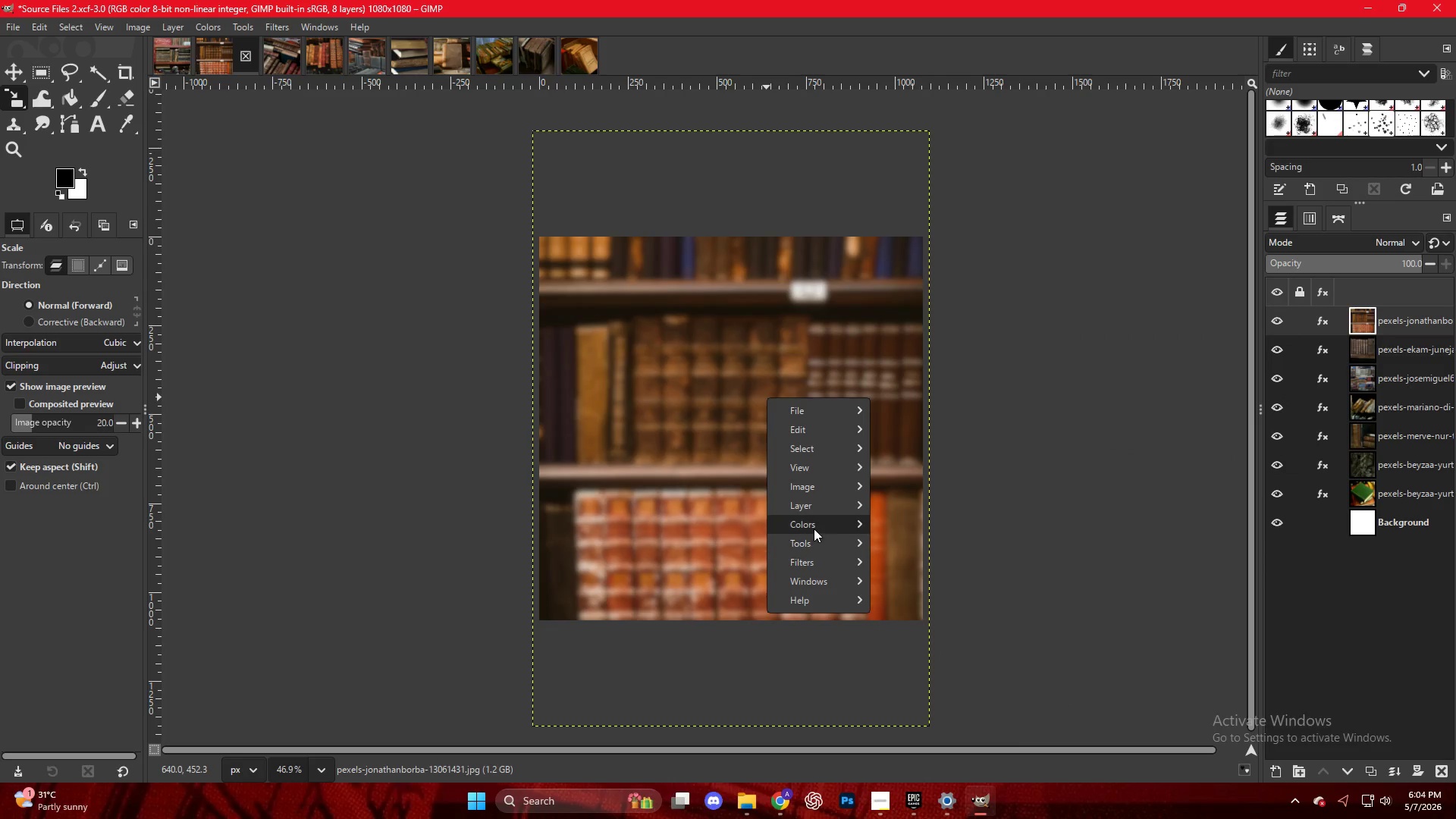 
mouse_move([829, 523])
 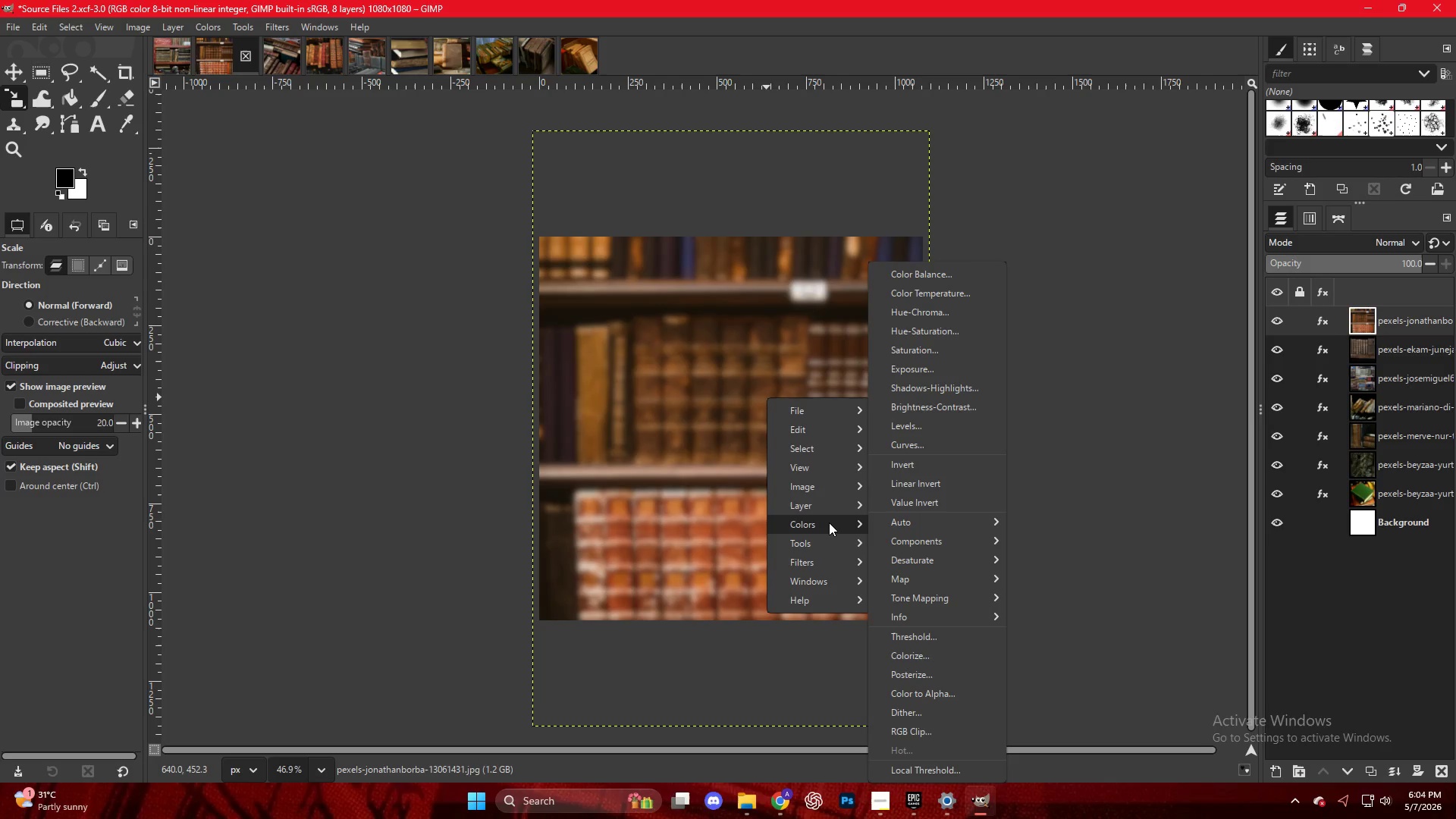 
mouse_move([841, 507])
 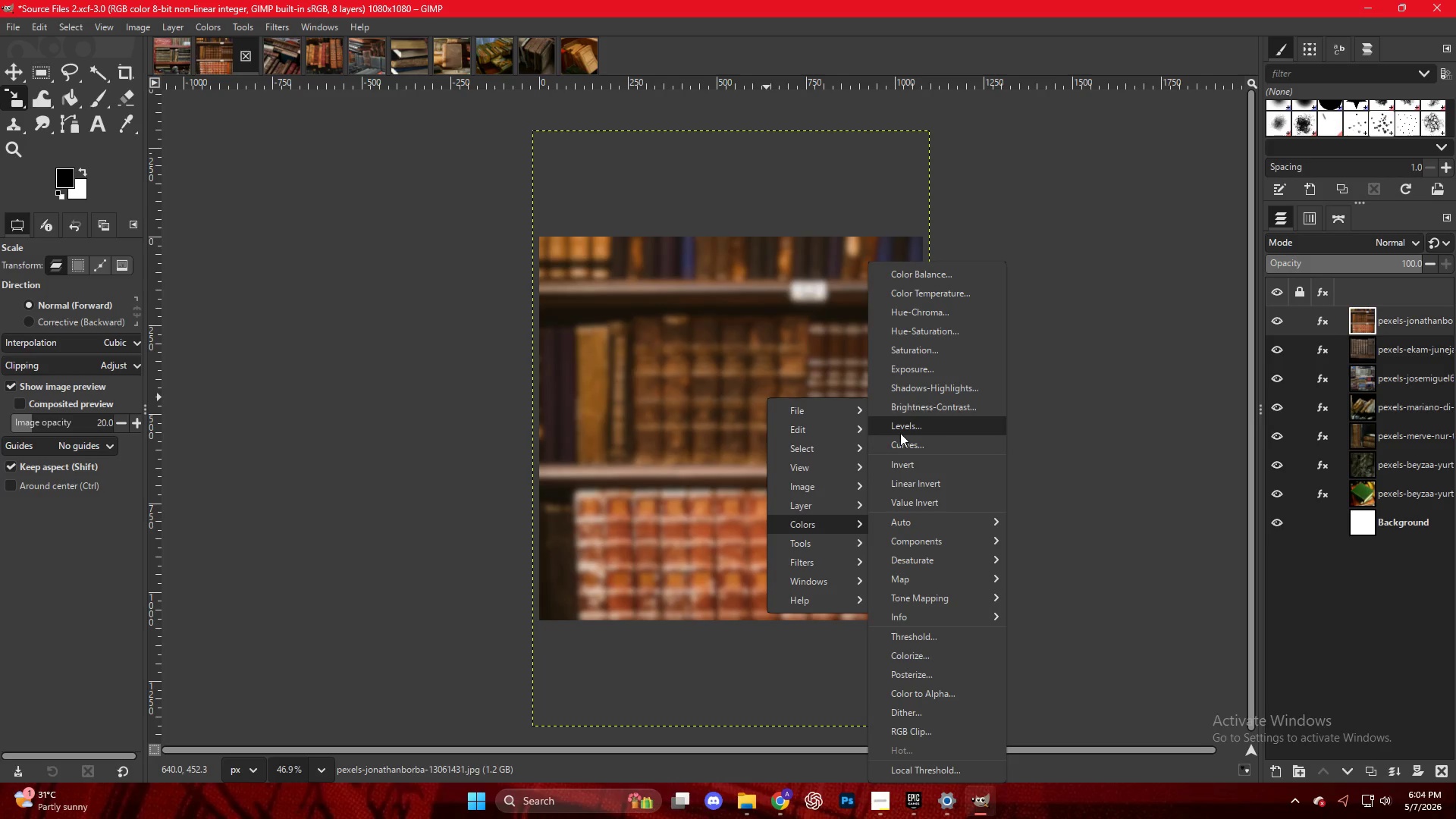 
left_click([900, 428])
 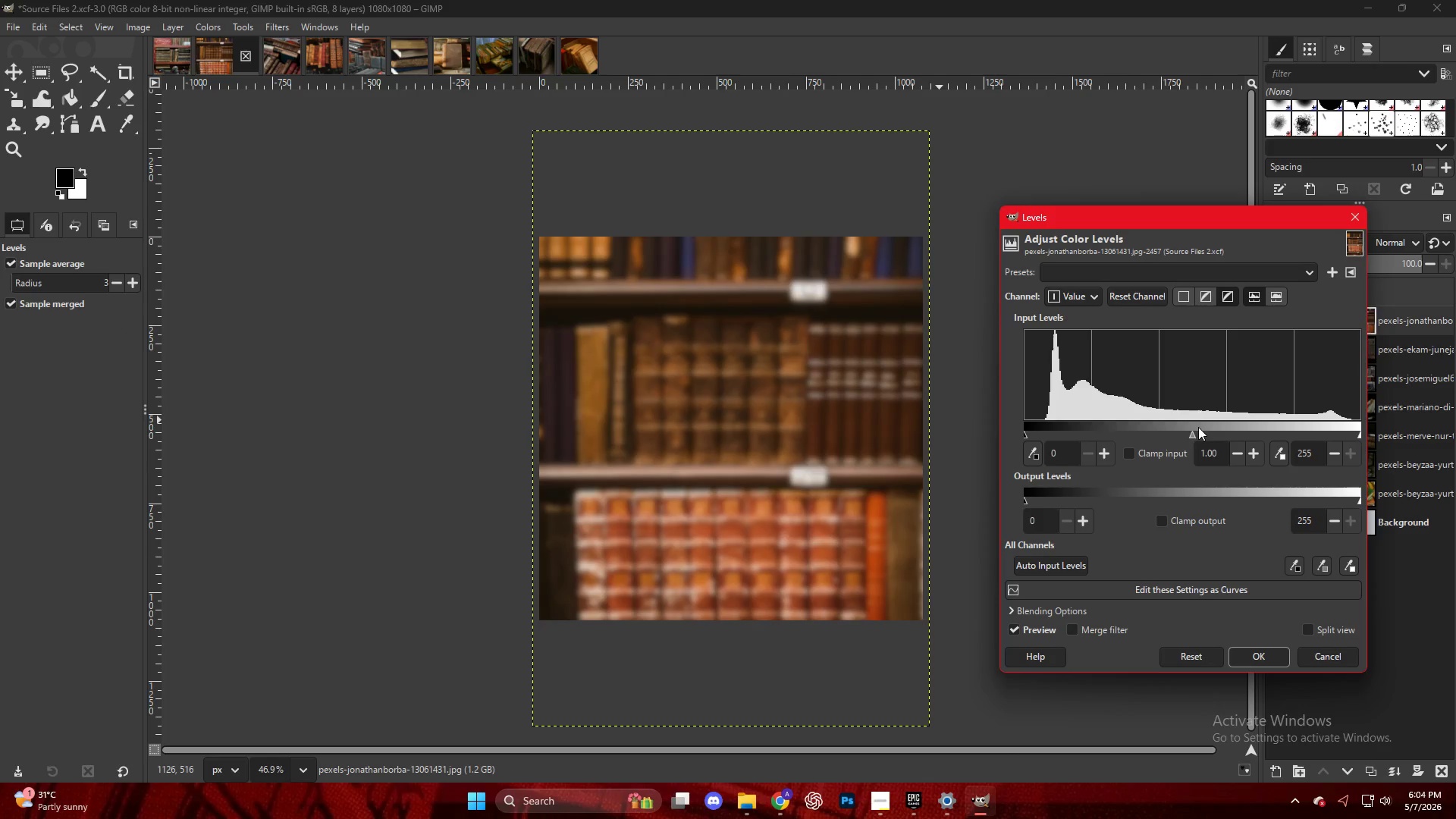 
left_click_drag(start_coordinate=[1203, 432], to_coordinate=[1207, 434])
 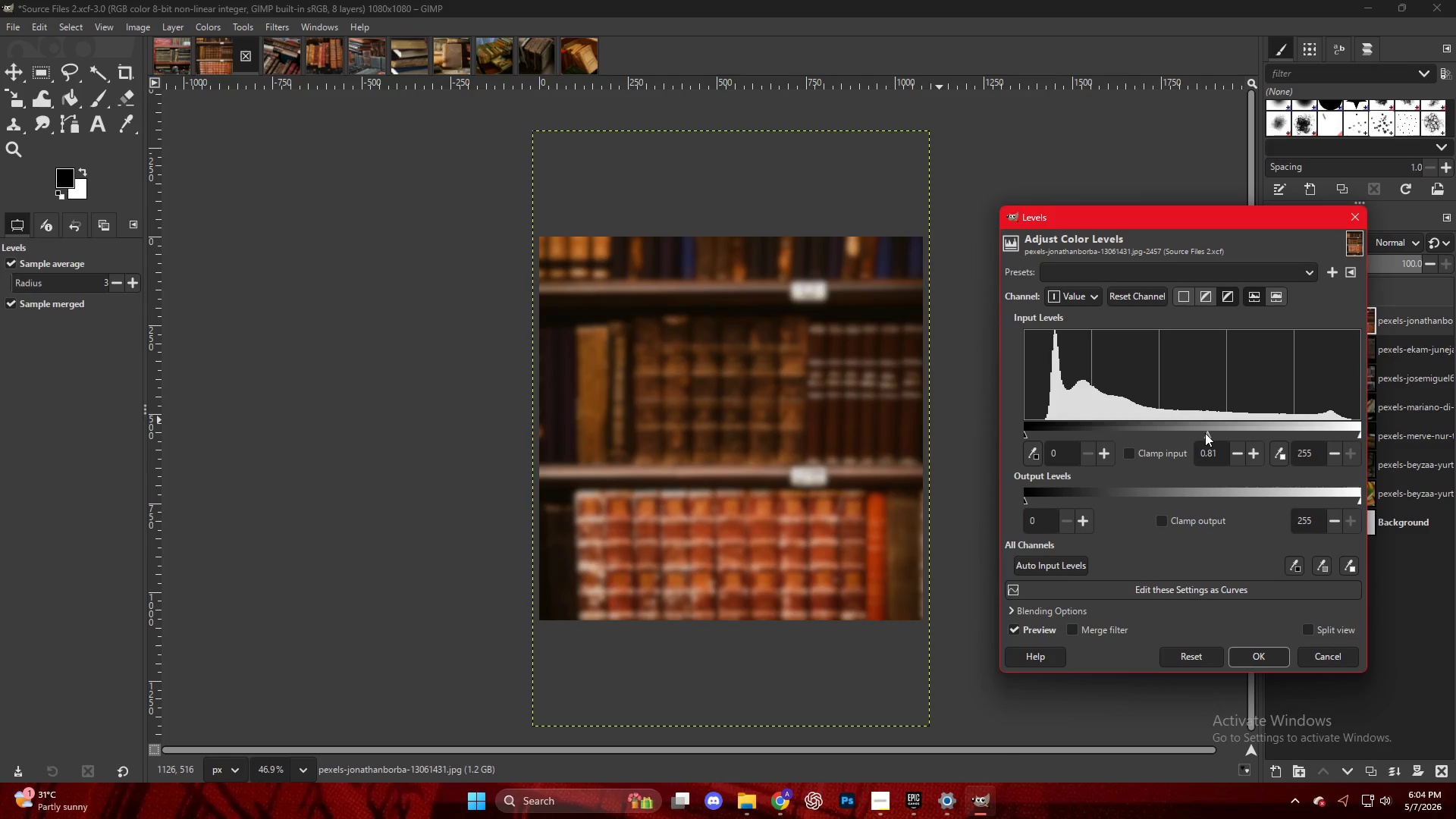 
key(NumpadEnter)
 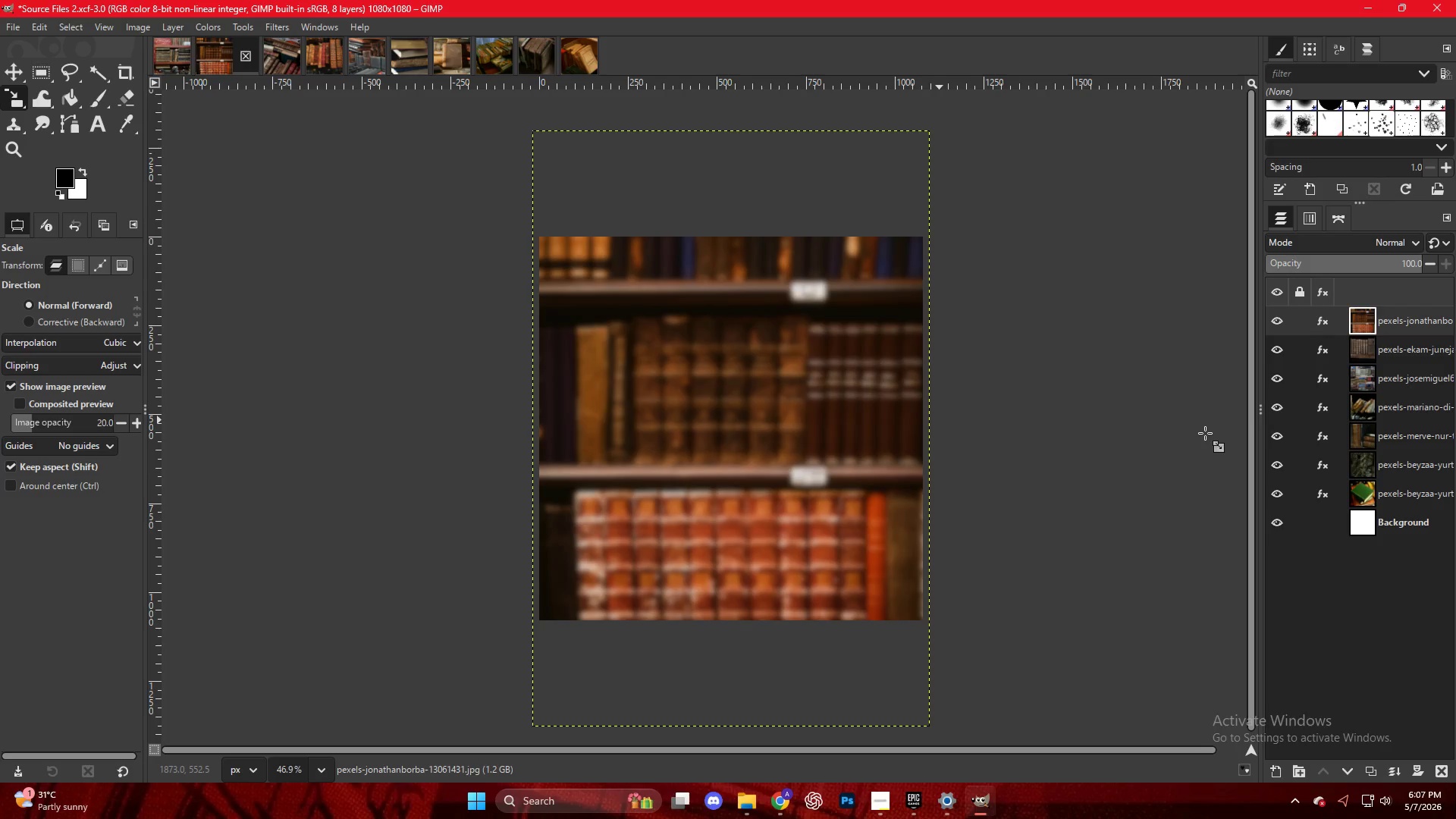 
wait(139.75)
 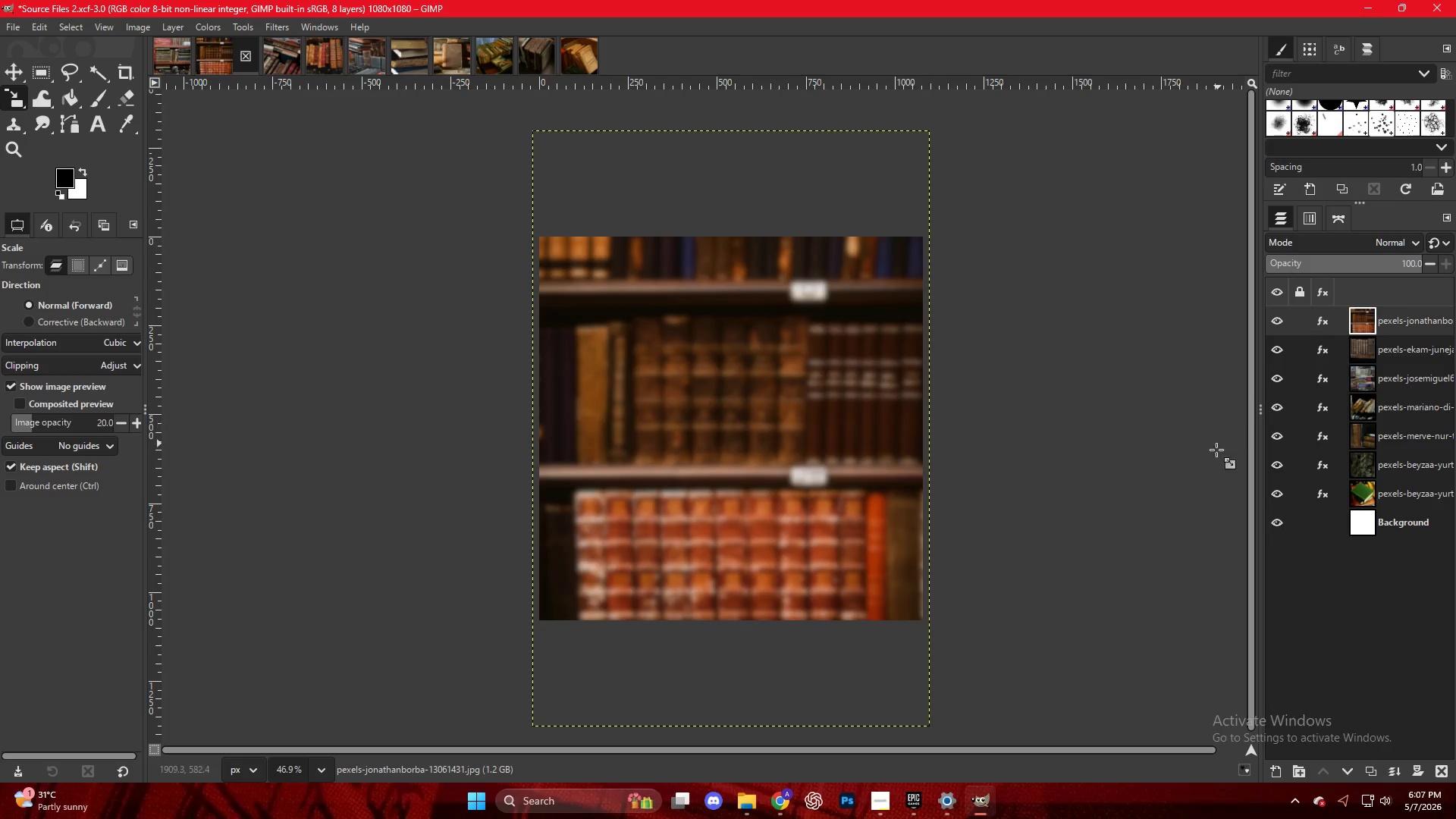 
key(Control+Shift+E)
 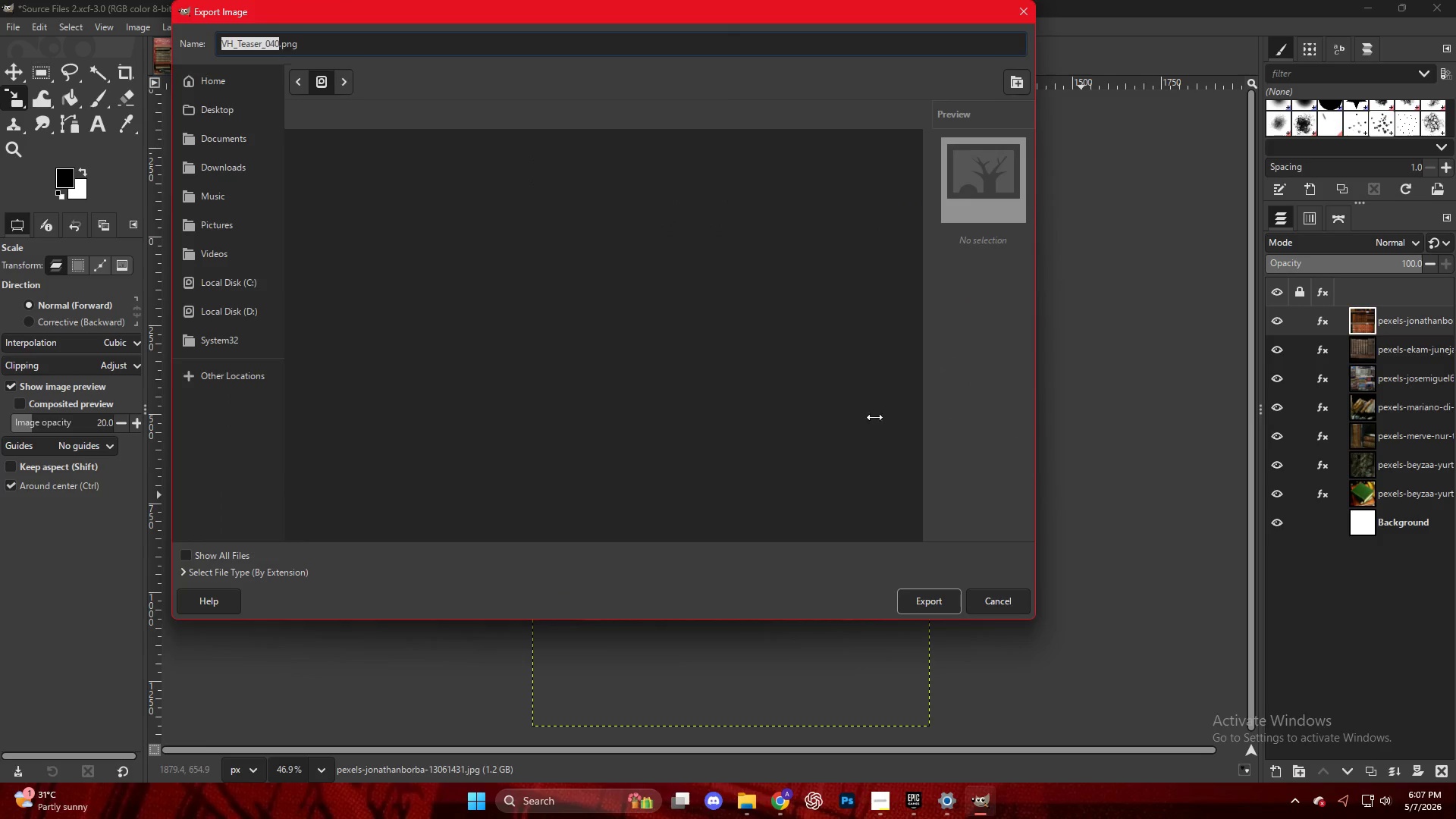 
scroll: coordinate [589, 508], scroll_direction: down, amount: 17.0
 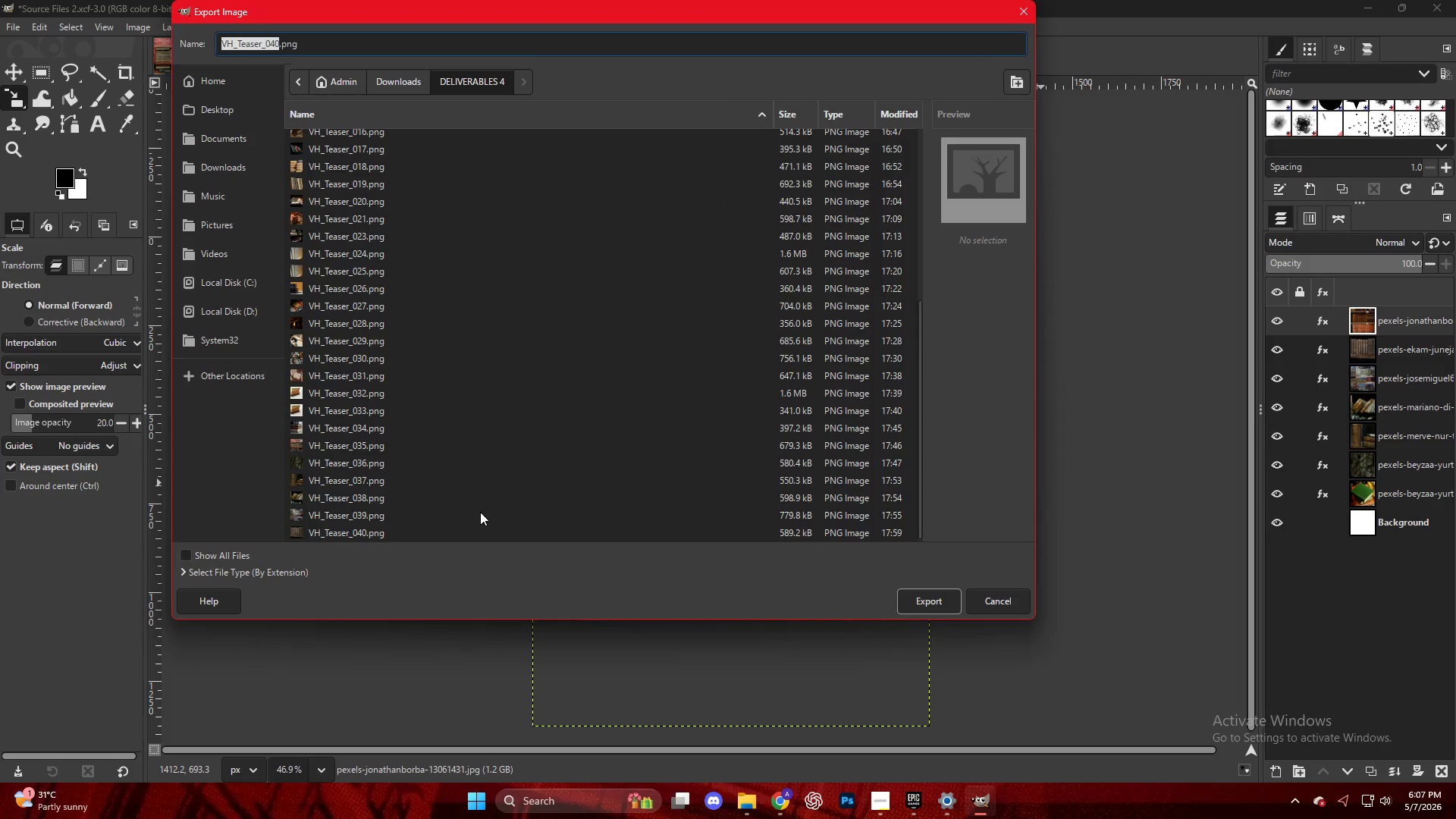 
left_click([472, 533])
 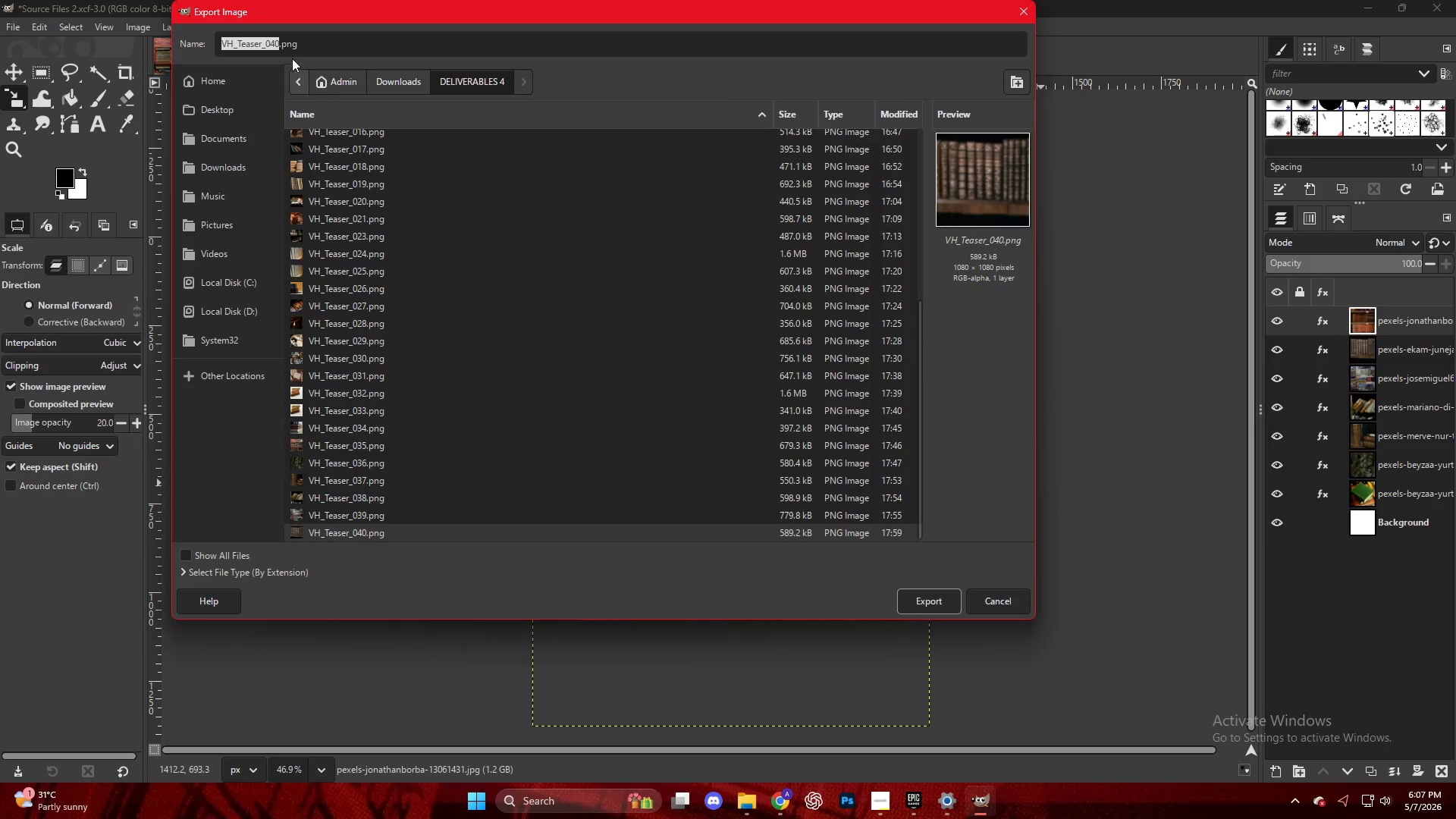 
left_click([278, 46])
 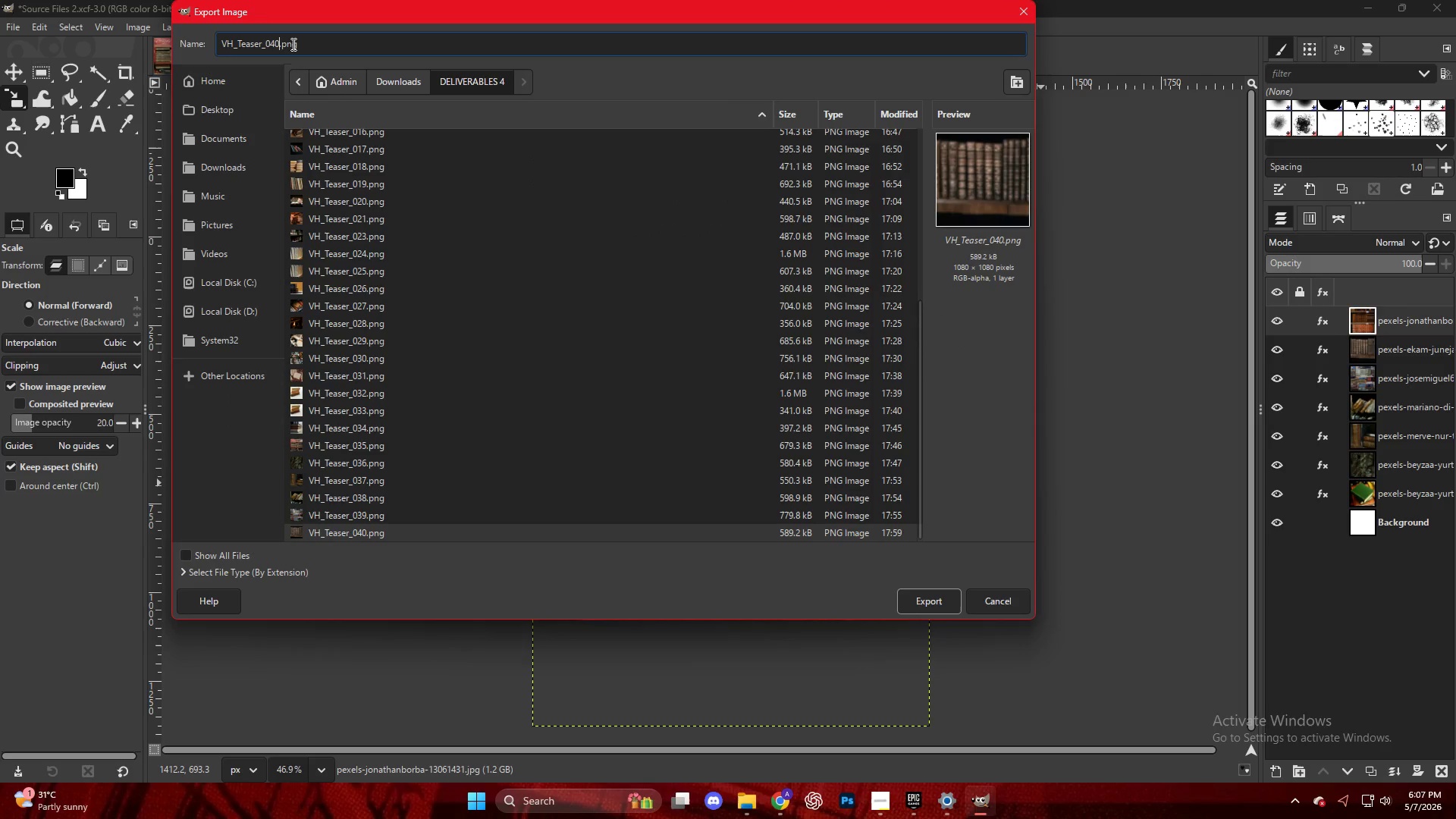 
key(ArrowLeft)
 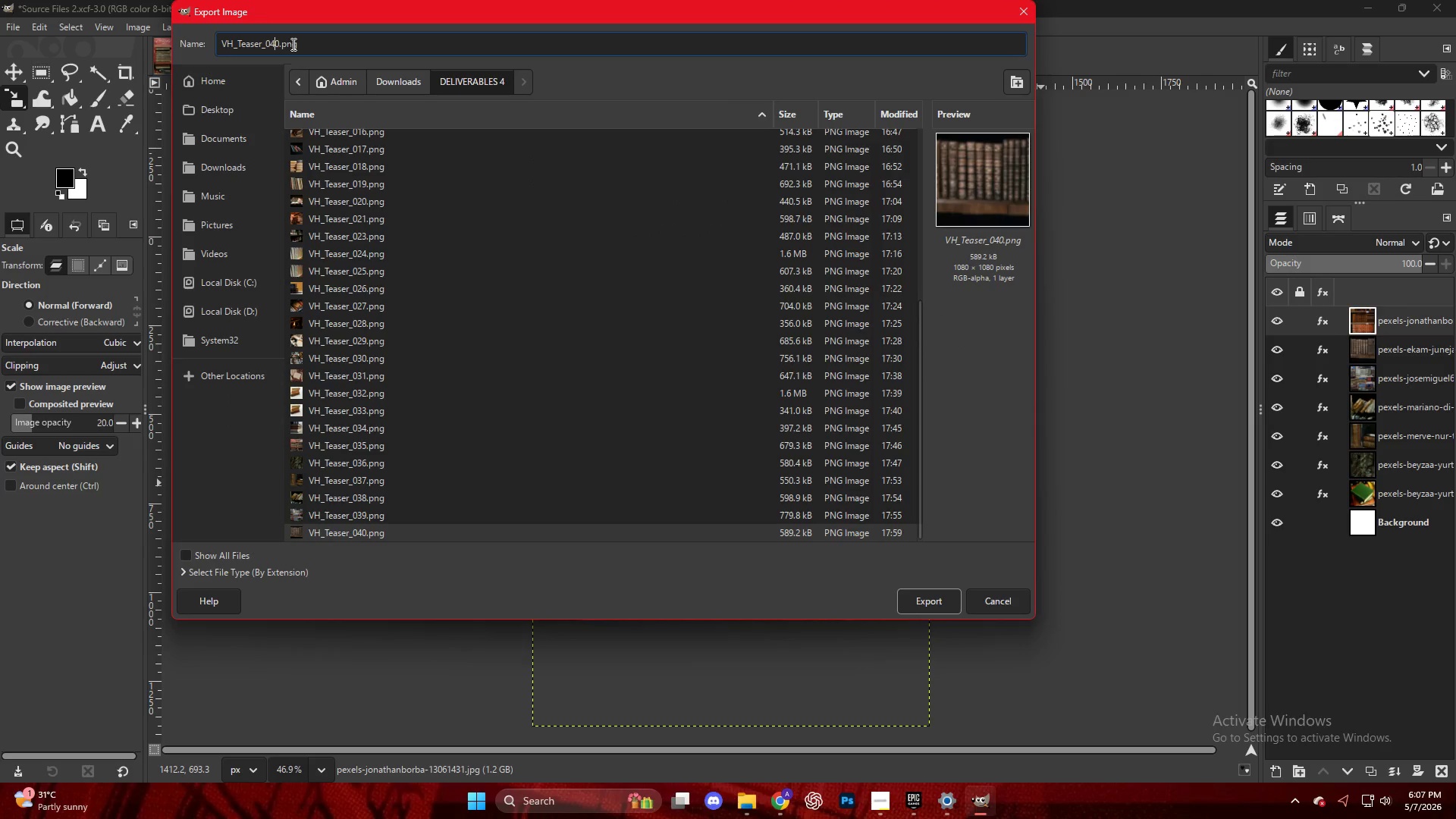 
key(ArrowRight)
 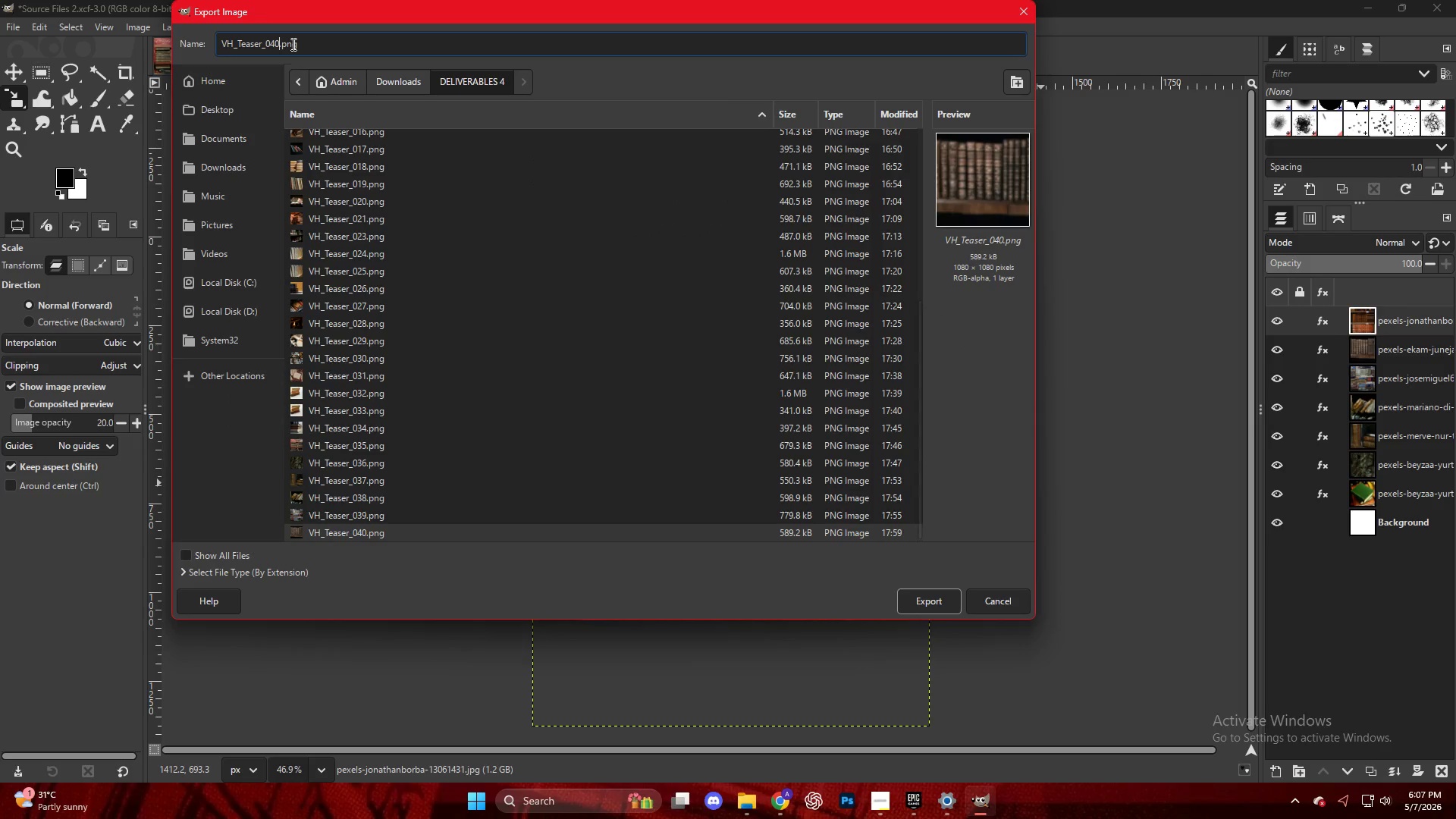 
key(Backspace)
 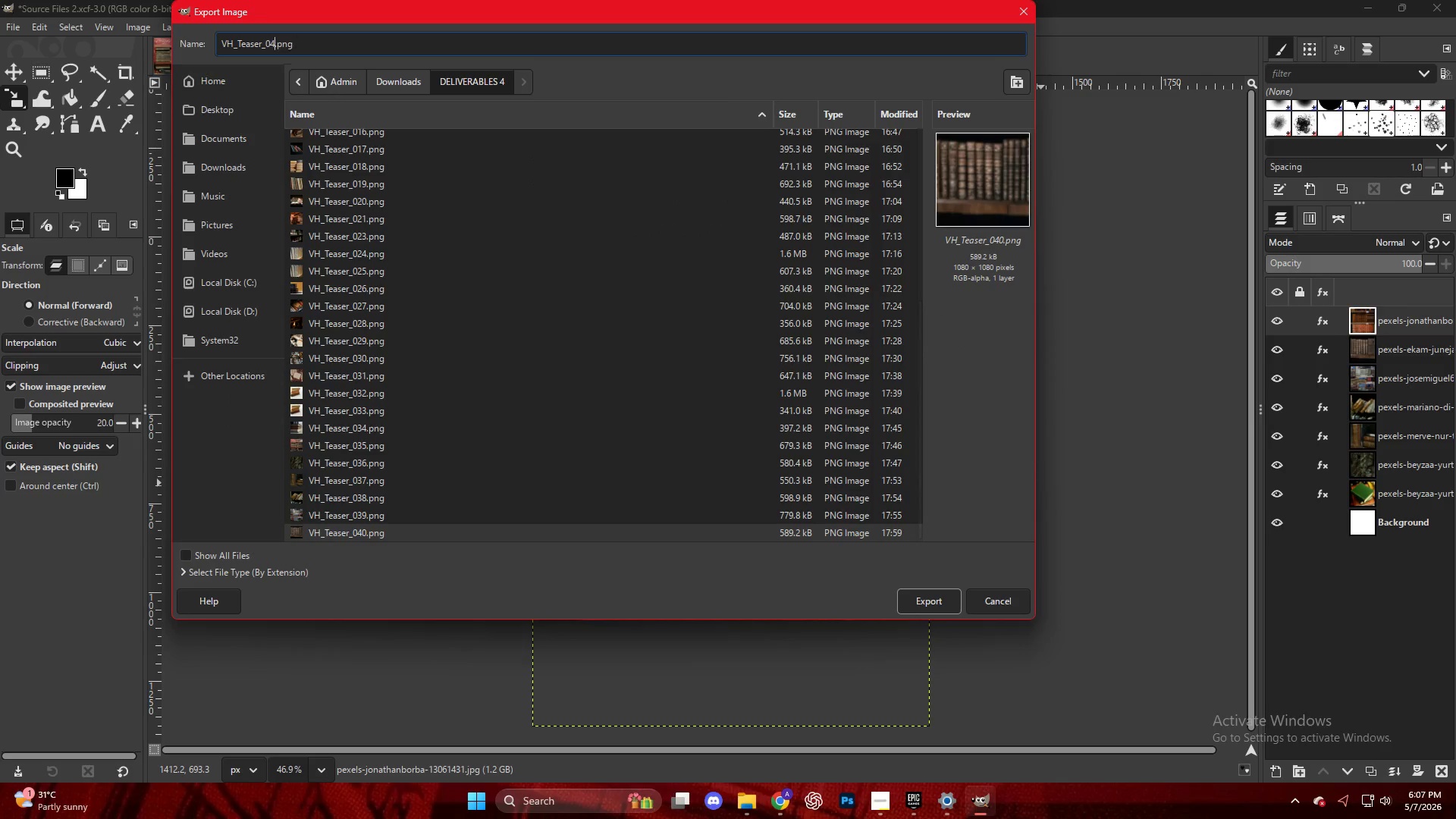 
key(1)
 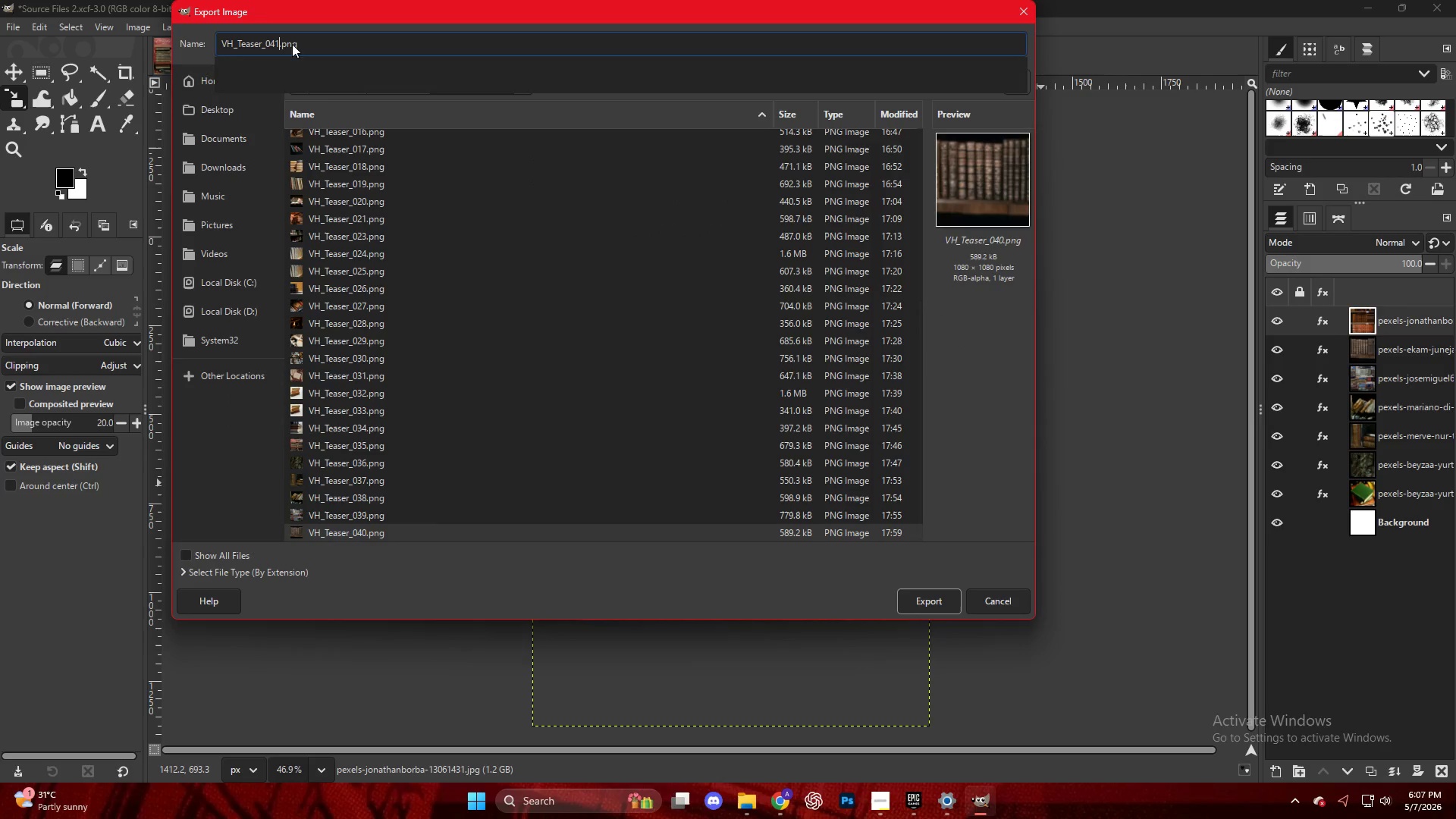 
key(Enter)
 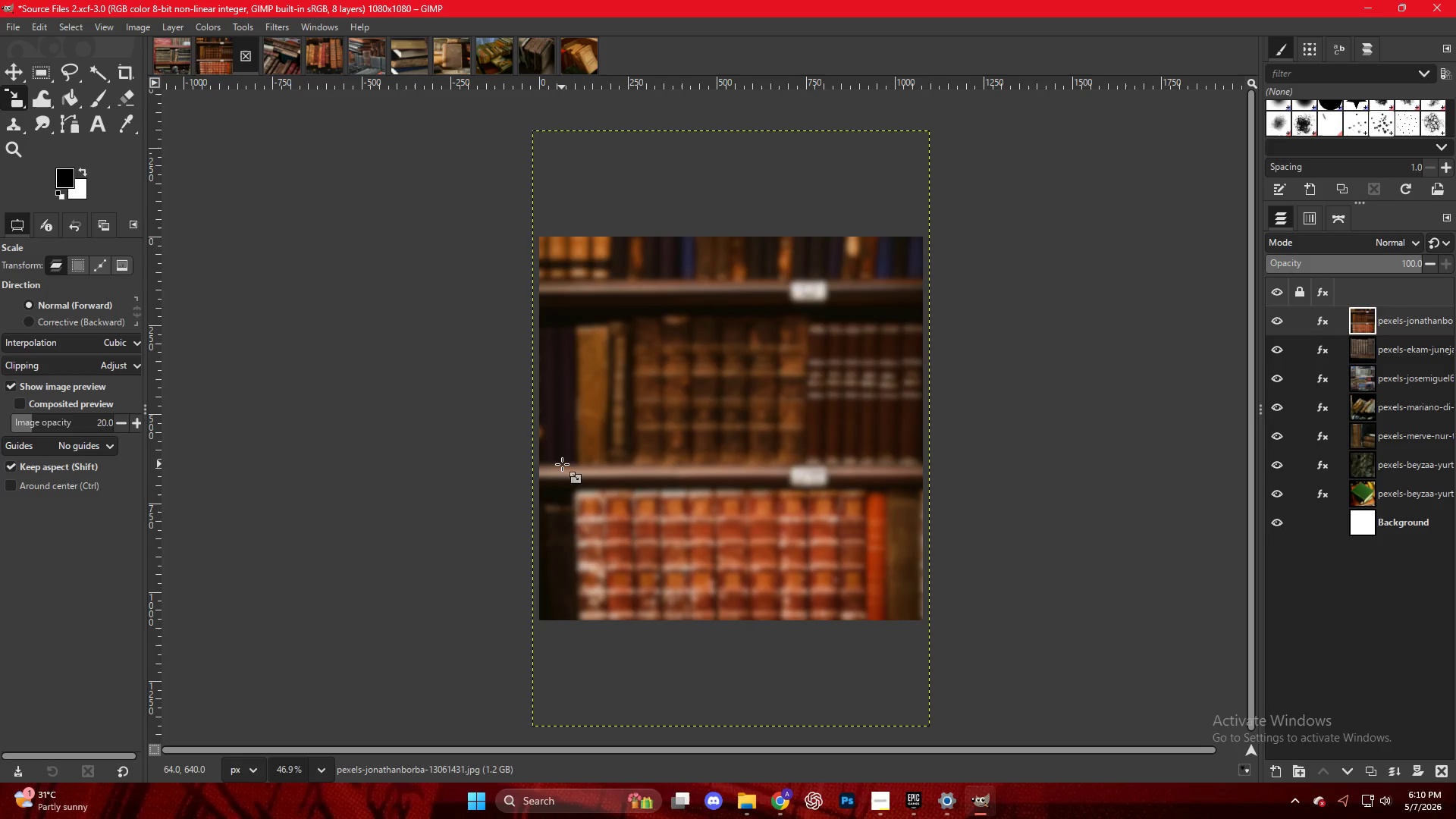 
wait(167.55)
 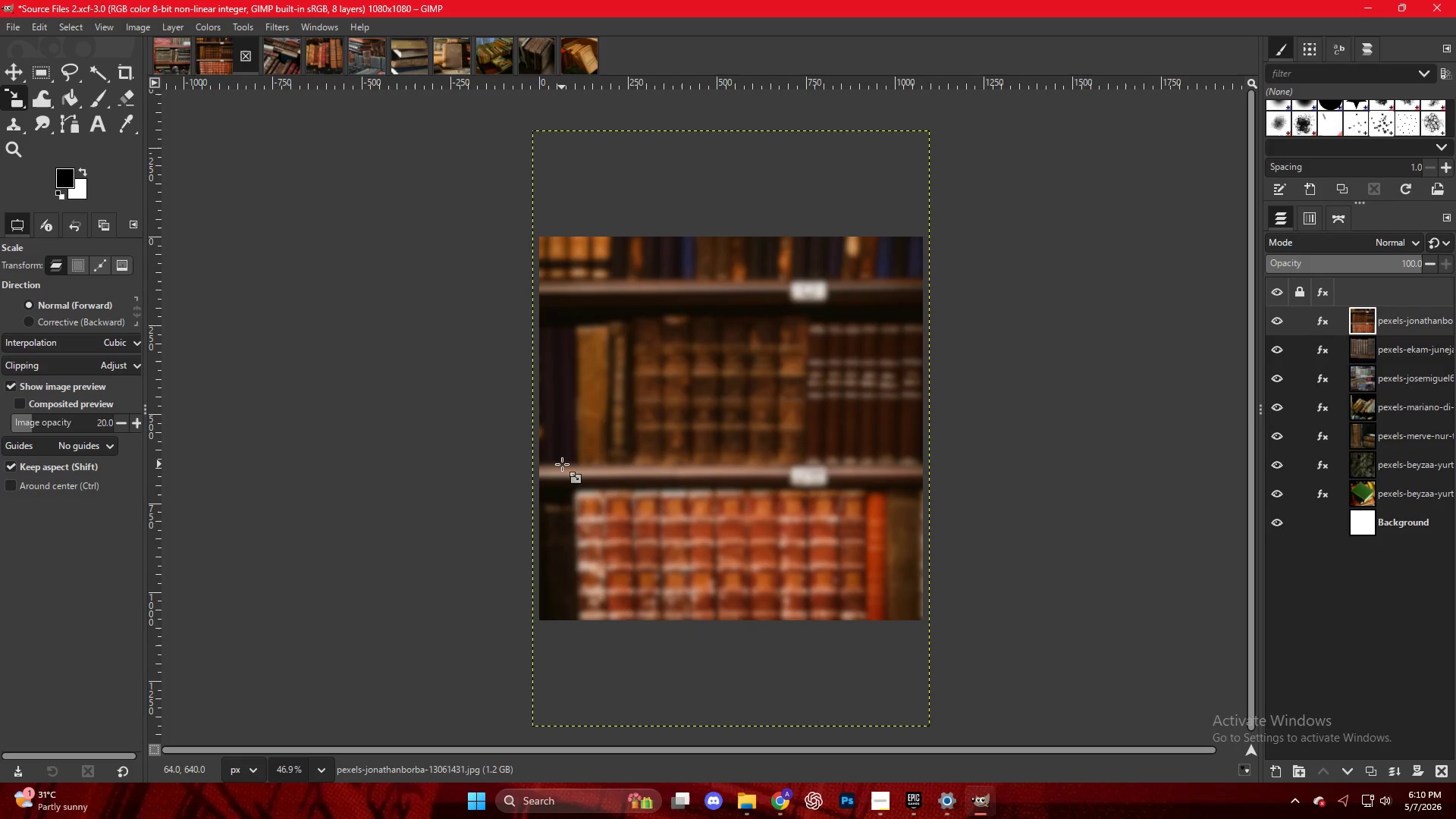 
left_click([1153, 428])
 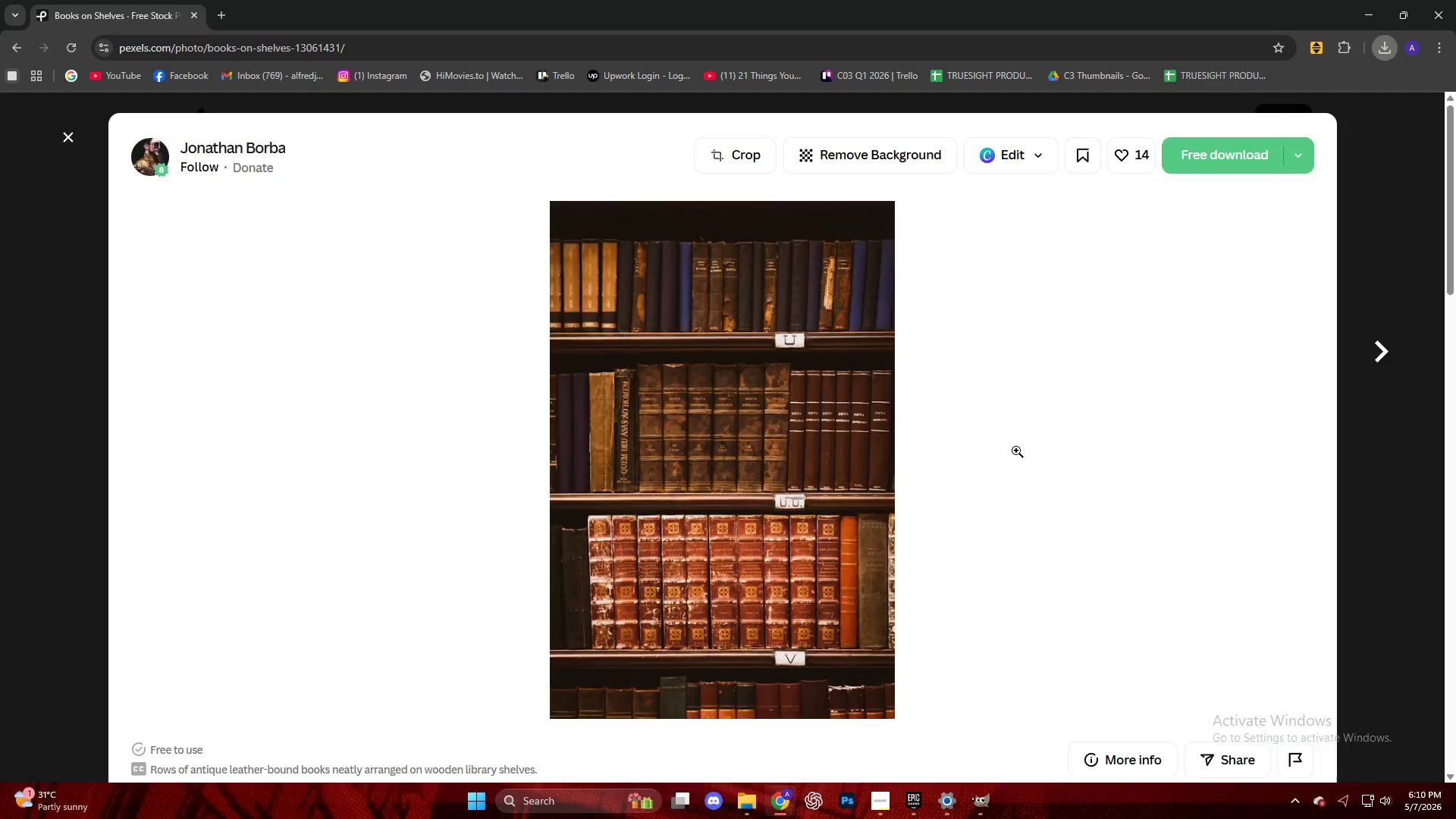 
scroll: coordinate [906, 497], scroll_direction: down, amount: 7.0
 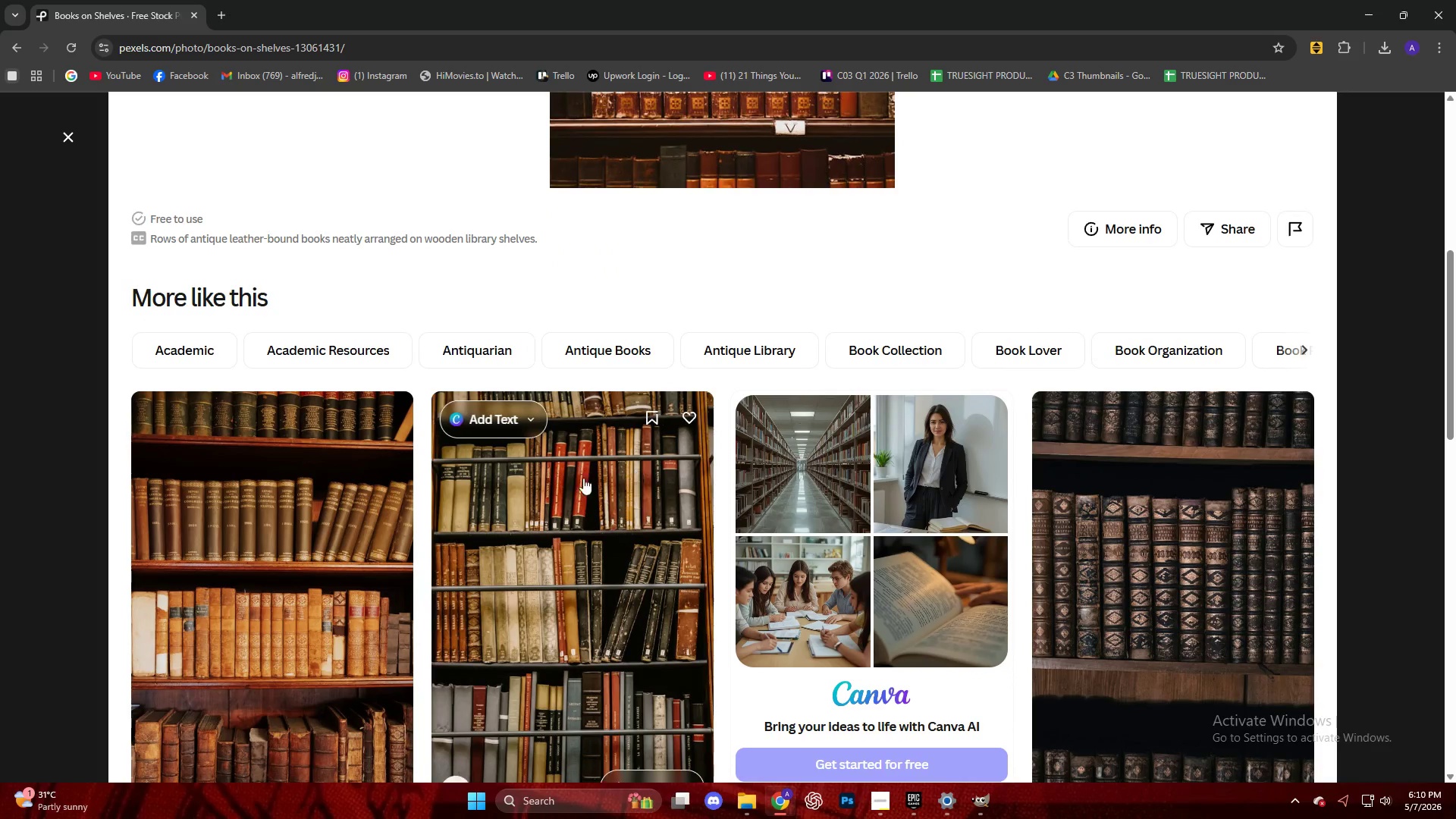 
left_click([555, 507])
 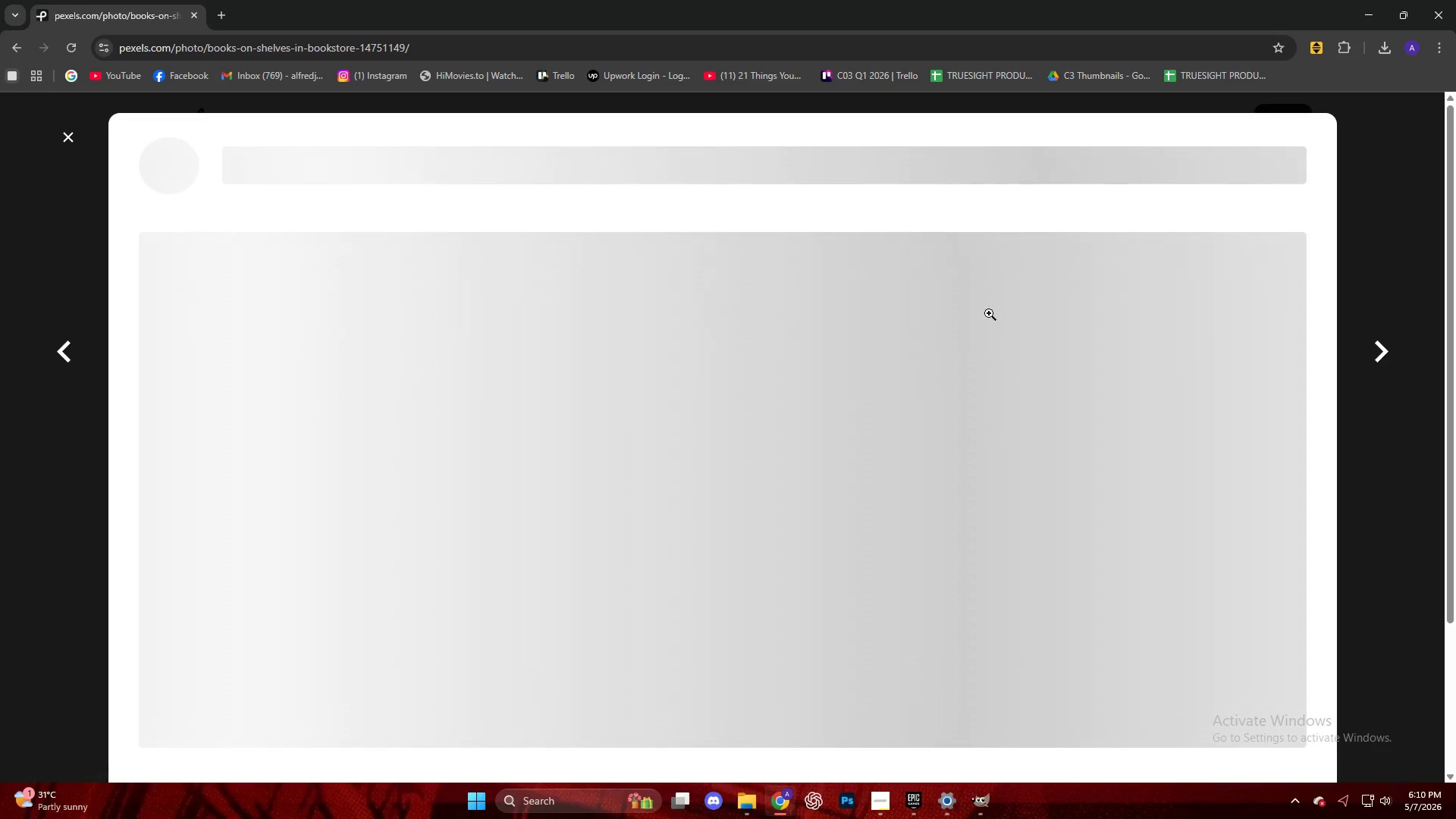 
key(Escape)
 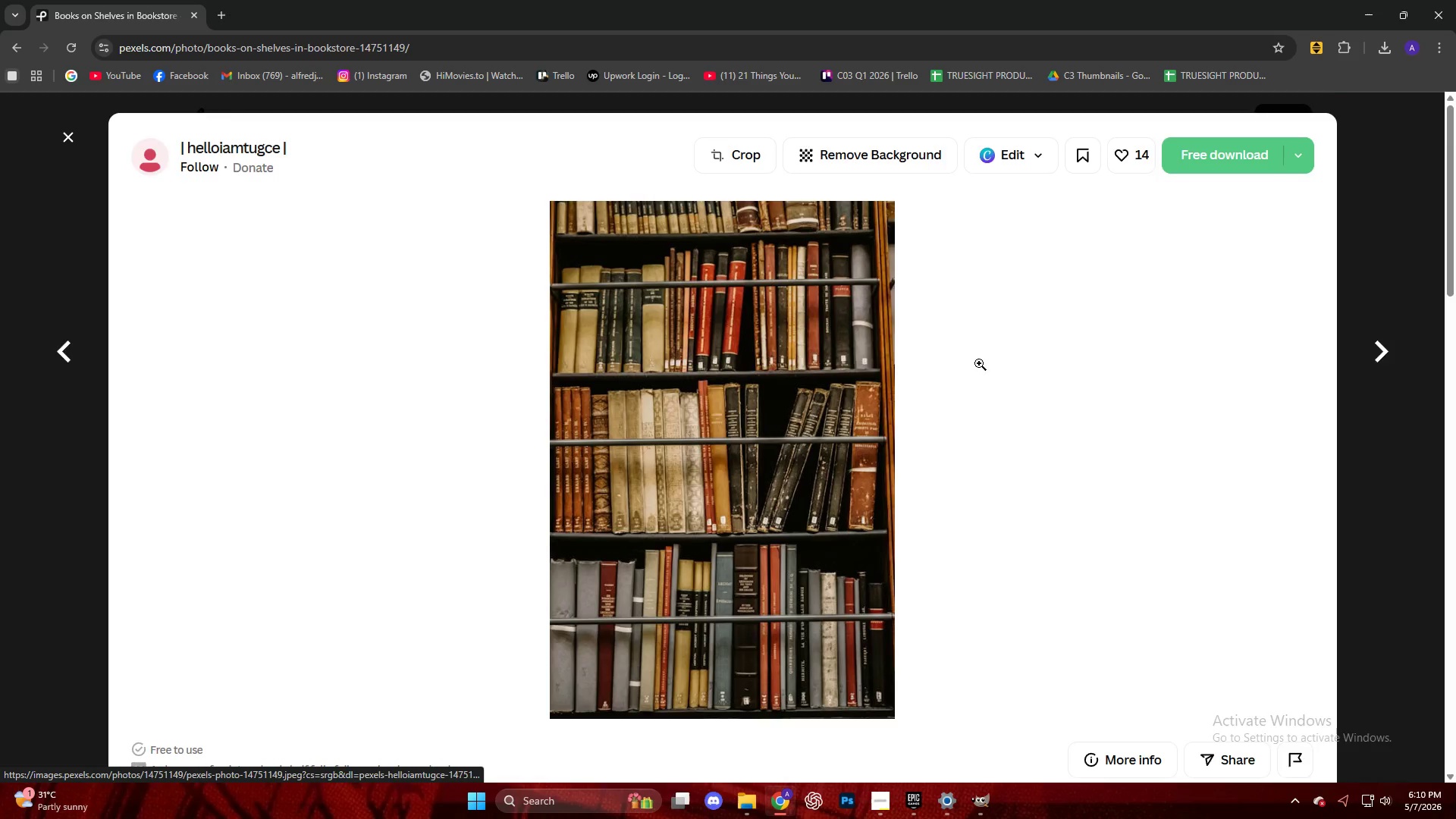 
key(Escape)
 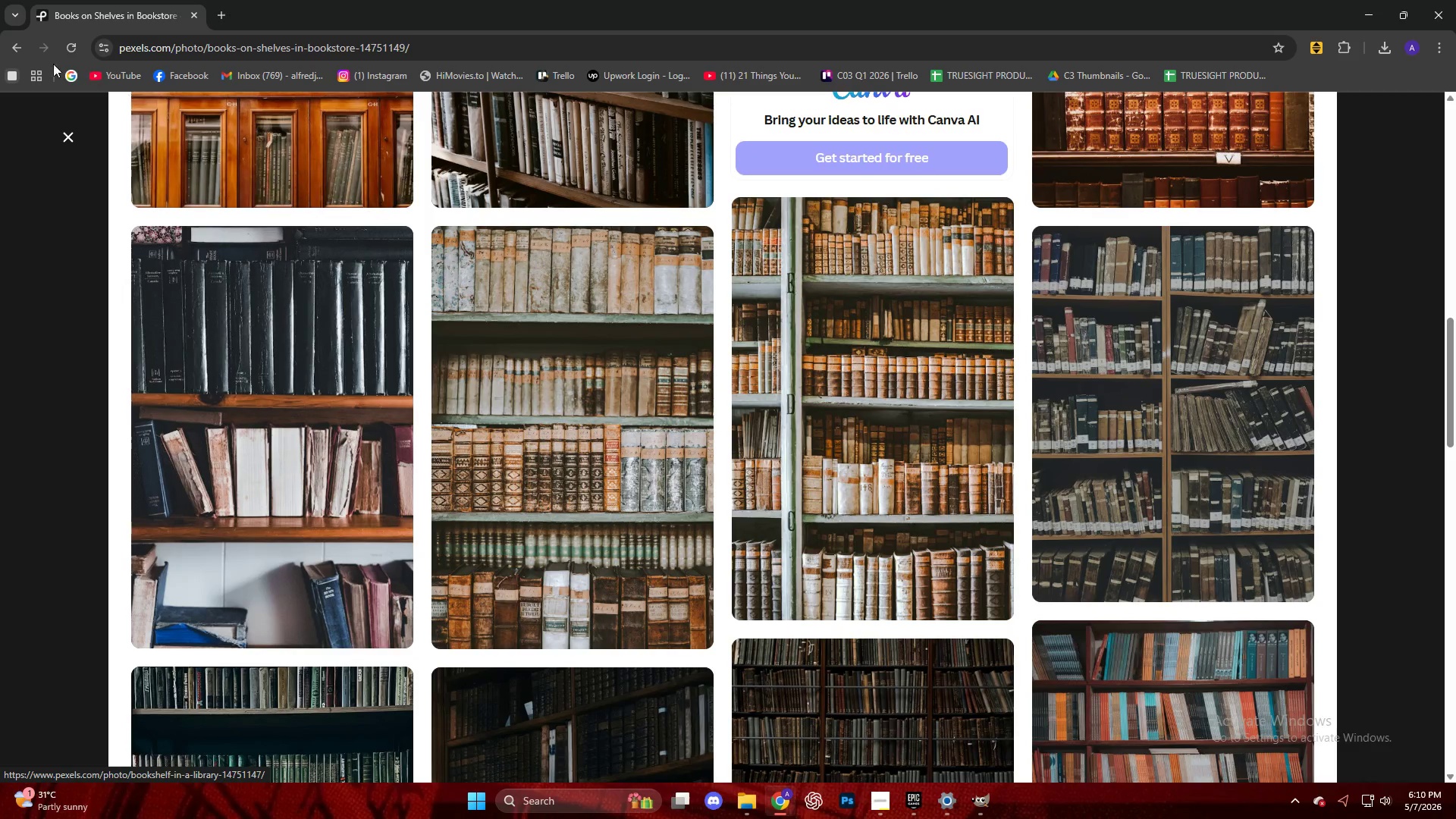 
scroll: coordinate [959, 430], scroll_direction: down, amount: 15.0
 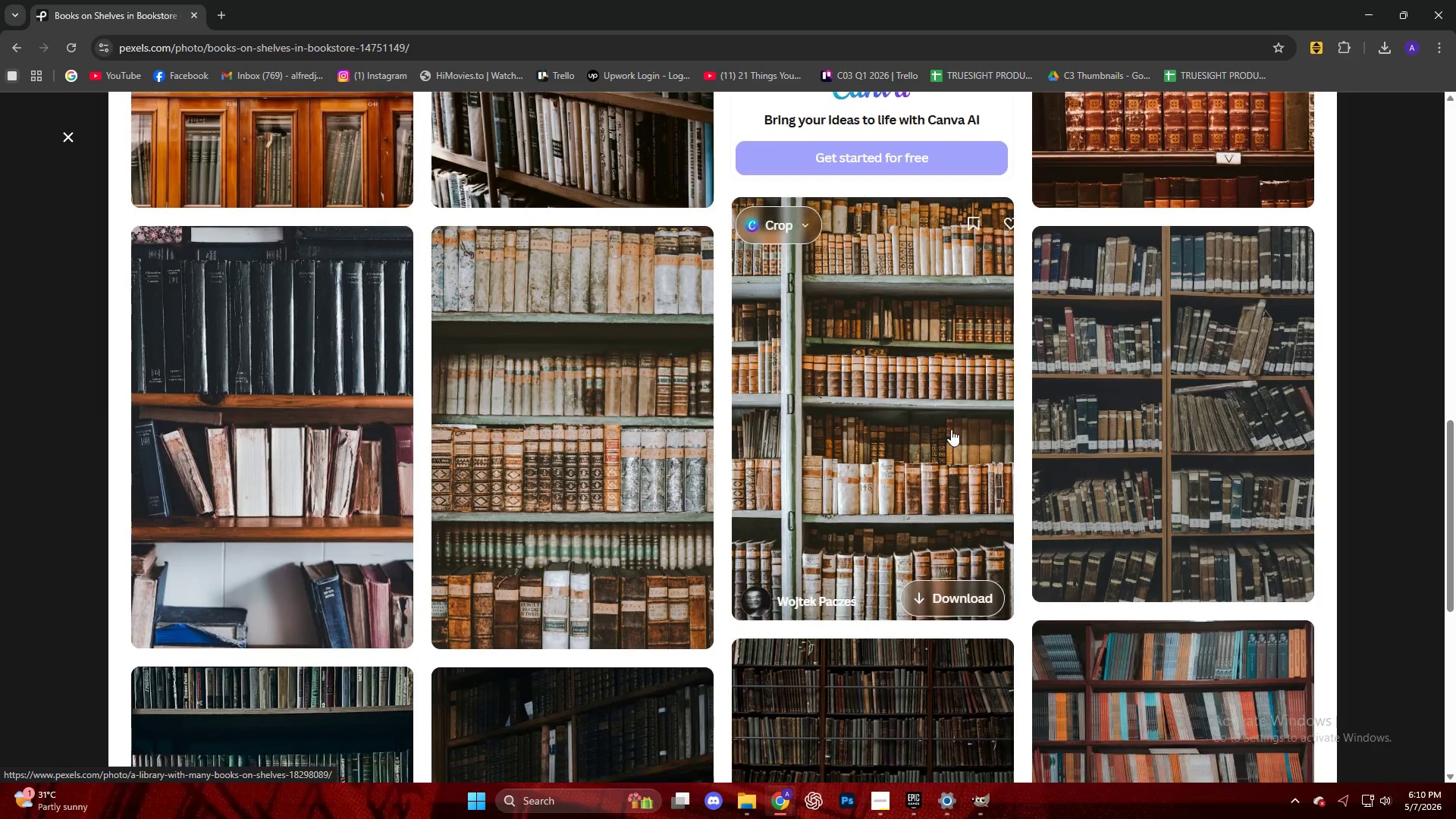 
left_click([61, 143])
 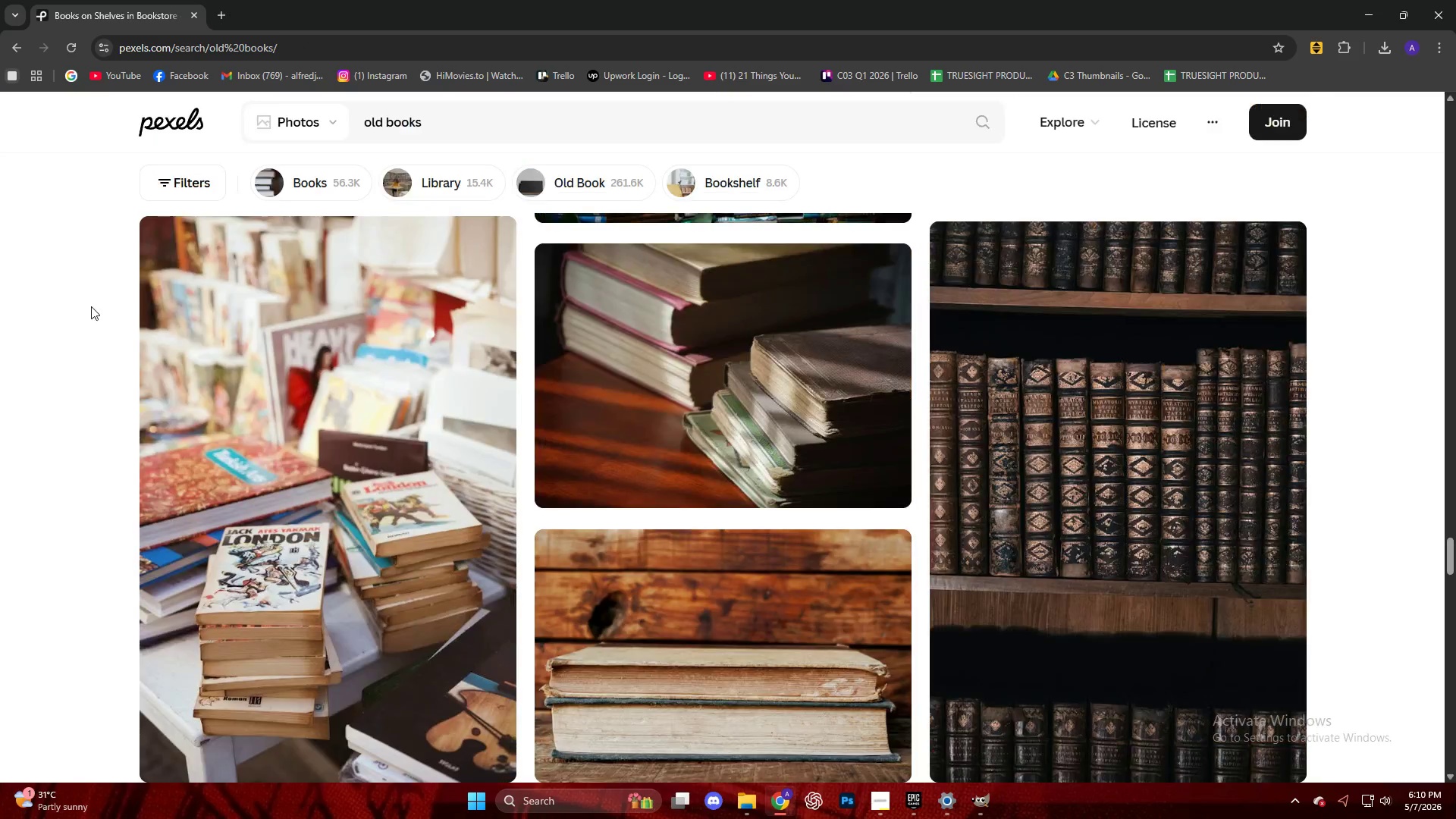 
left_click([310, 394])
 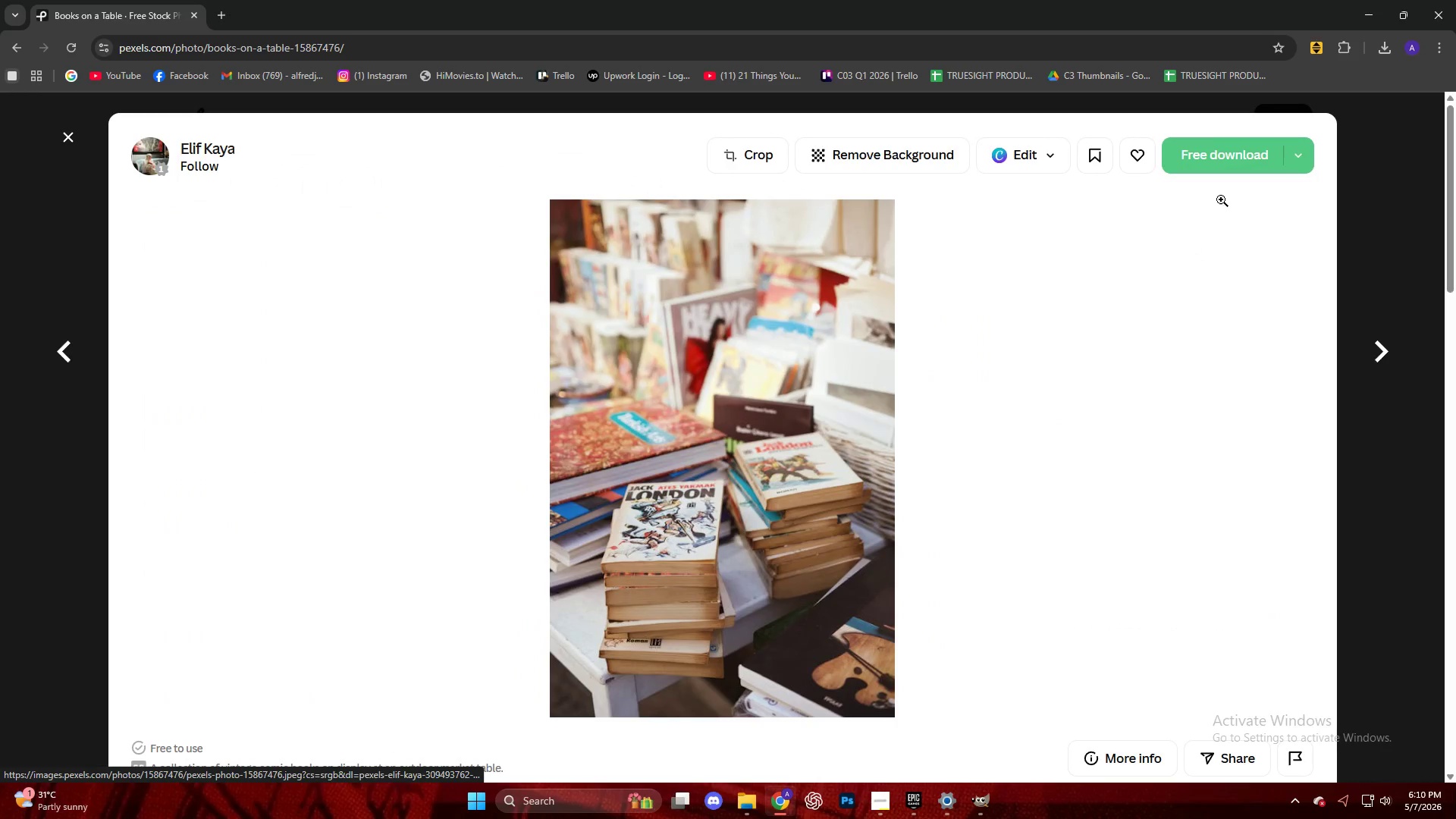 
scroll: coordinate [146, 369], scroll_direction: down, amount: 1.0
 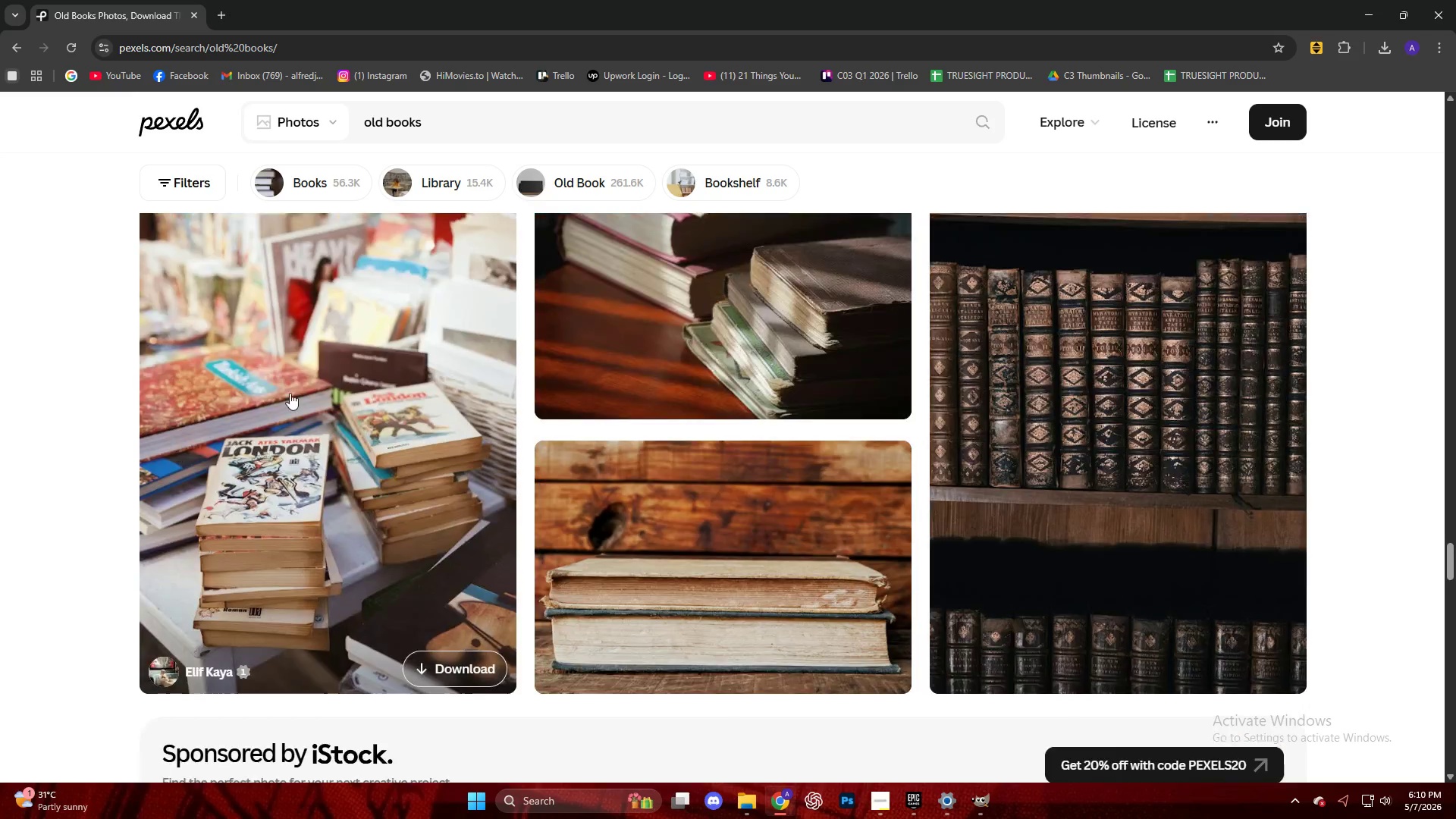 
left_click([1218, 174])
 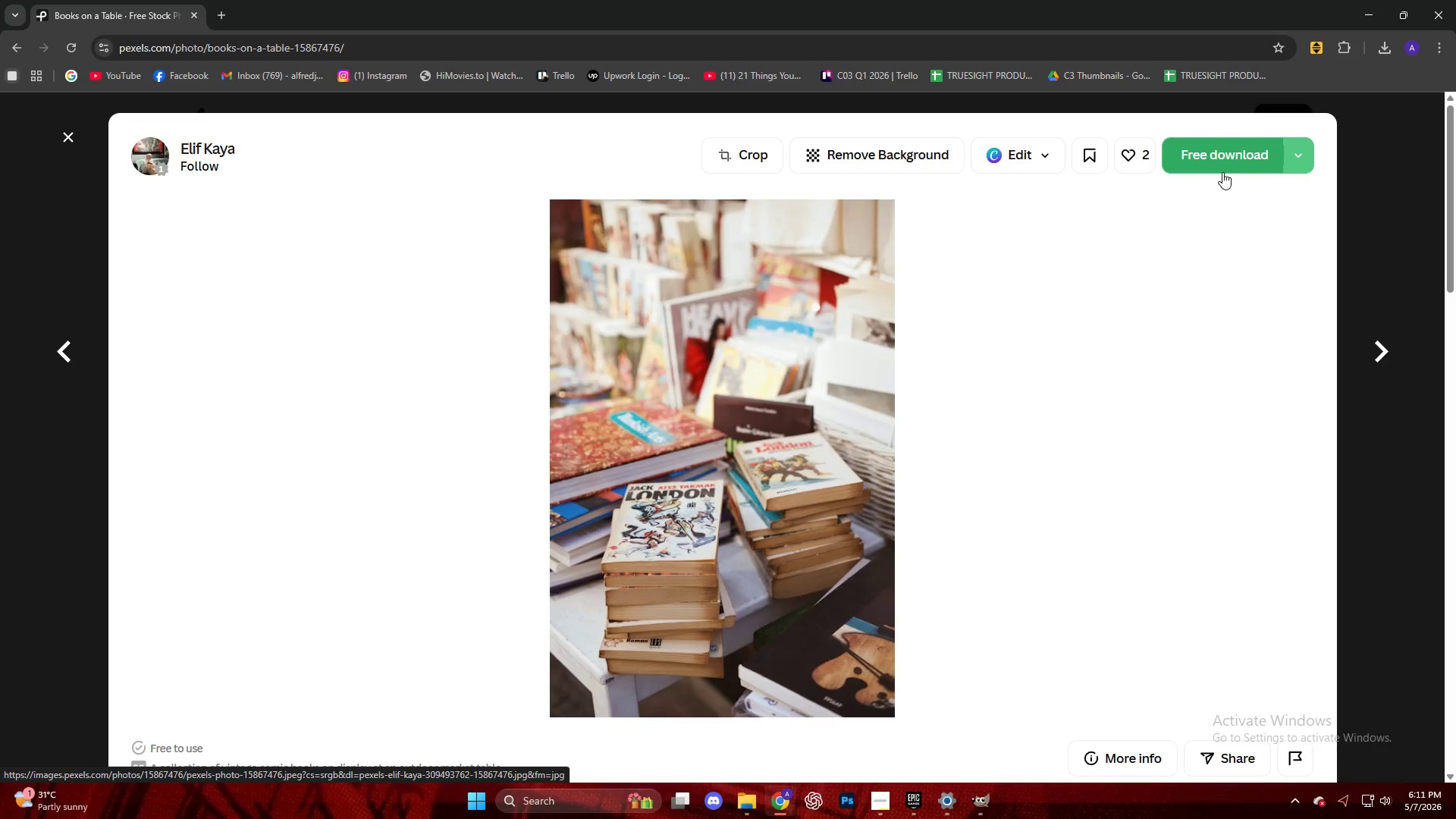 
wait(51.5)
 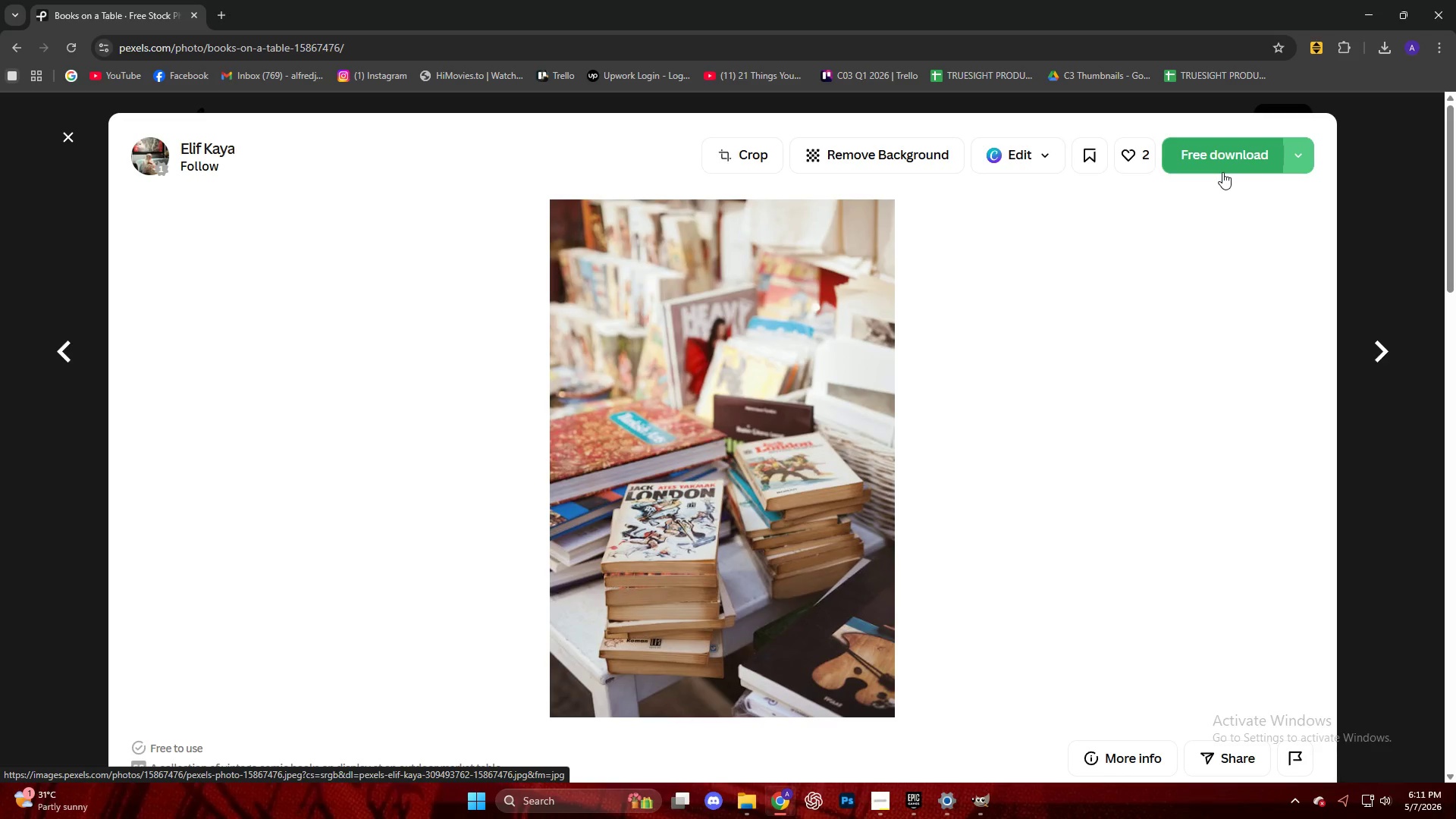 
left_click_drag(start_coordinate=[1226, 102], to_coordinate=[781, 291])
 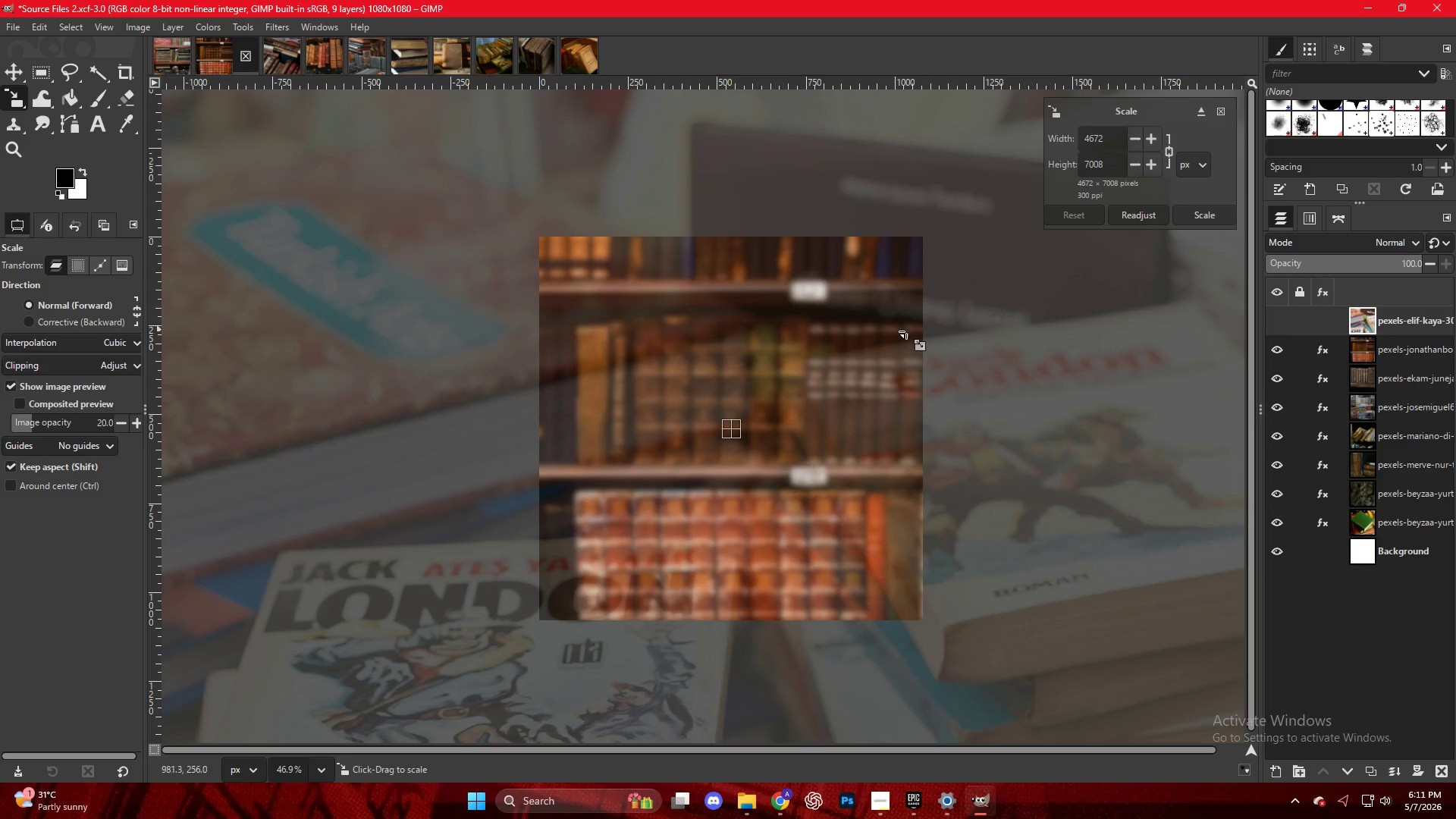 
hold_key(key=ControlLeft, duration=6.77)
scroll: coordinate [868, 356], scroll_direction: down, amount: 15.0
 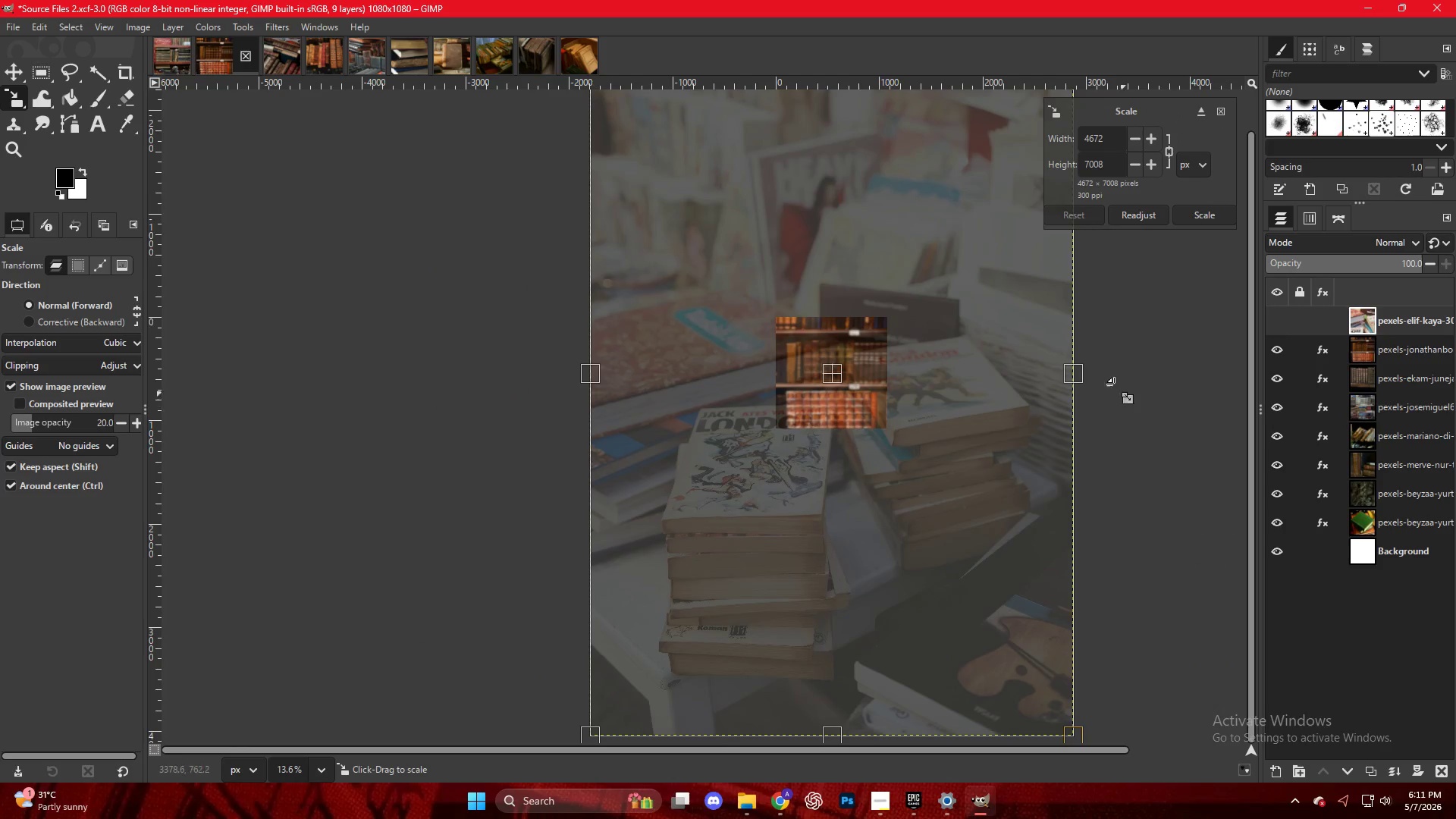 
left_click_drag(start_coordinate=[1075, 377], to_coordinate=[893, 372])
 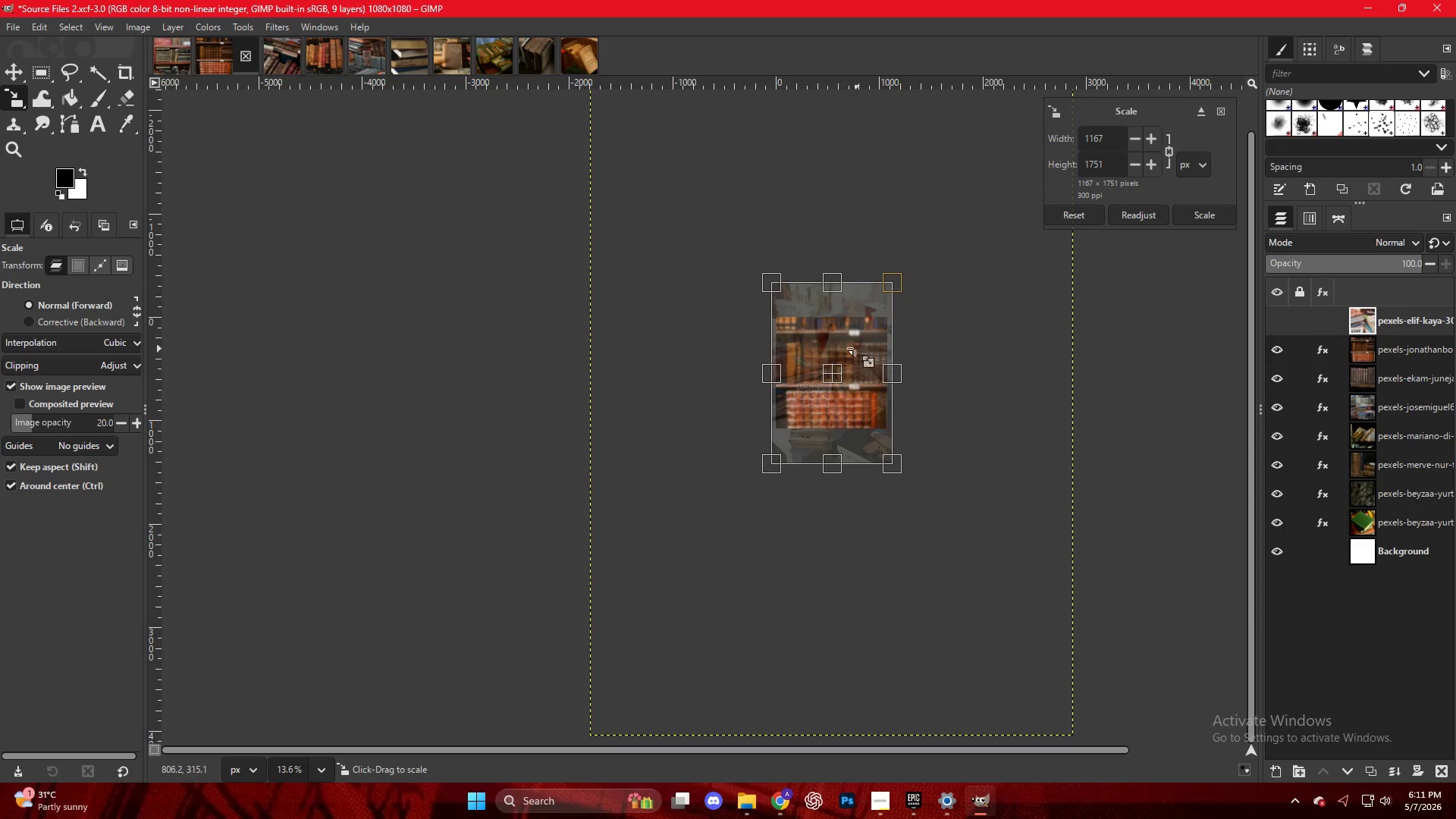 
scroll: coordinate [867, 378], scroll_direction: up, amount: 15.0
 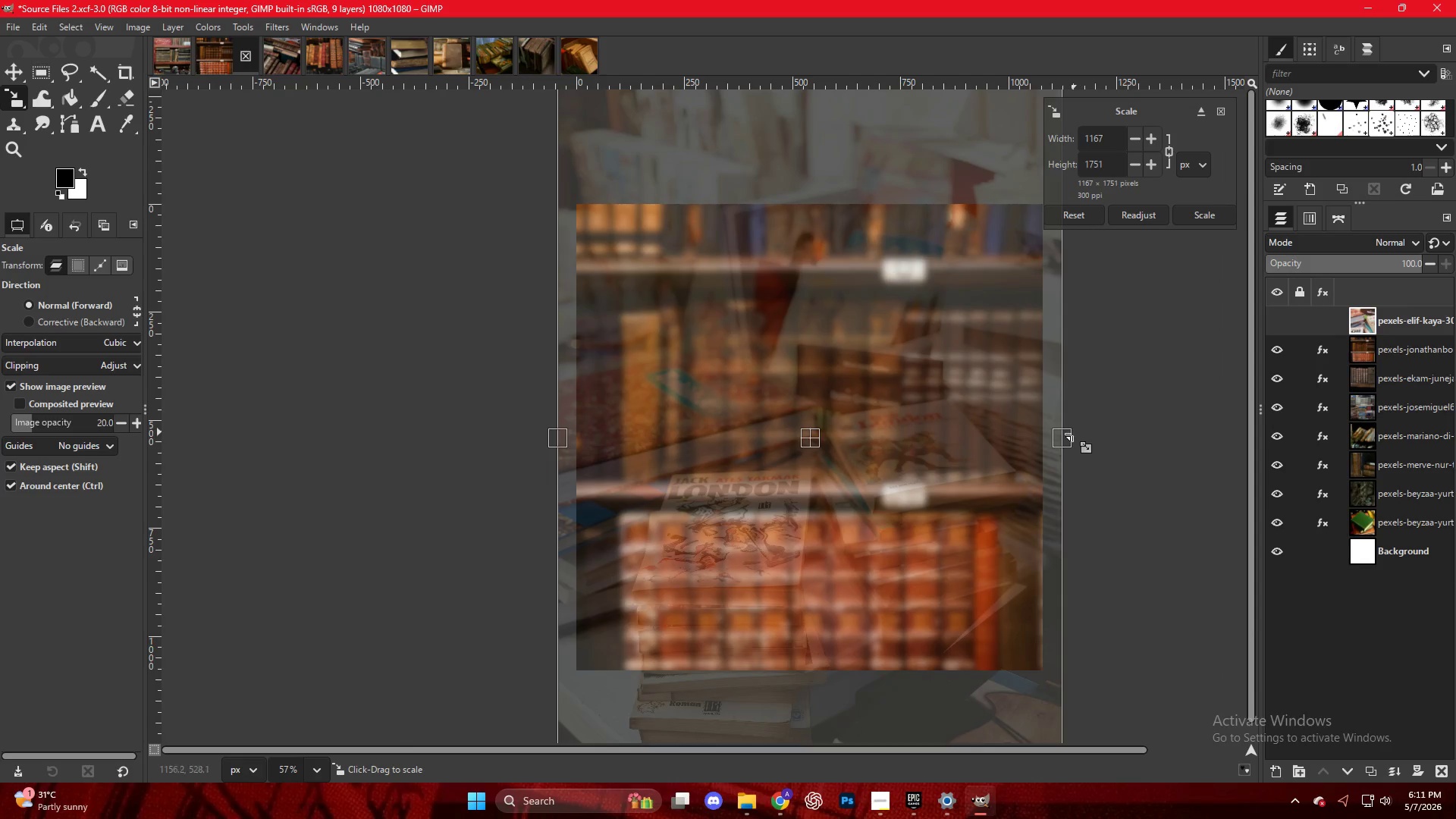 
left_click_drag(start_coordinate=[1066, 434], to_coordinate=[1055, 433])
 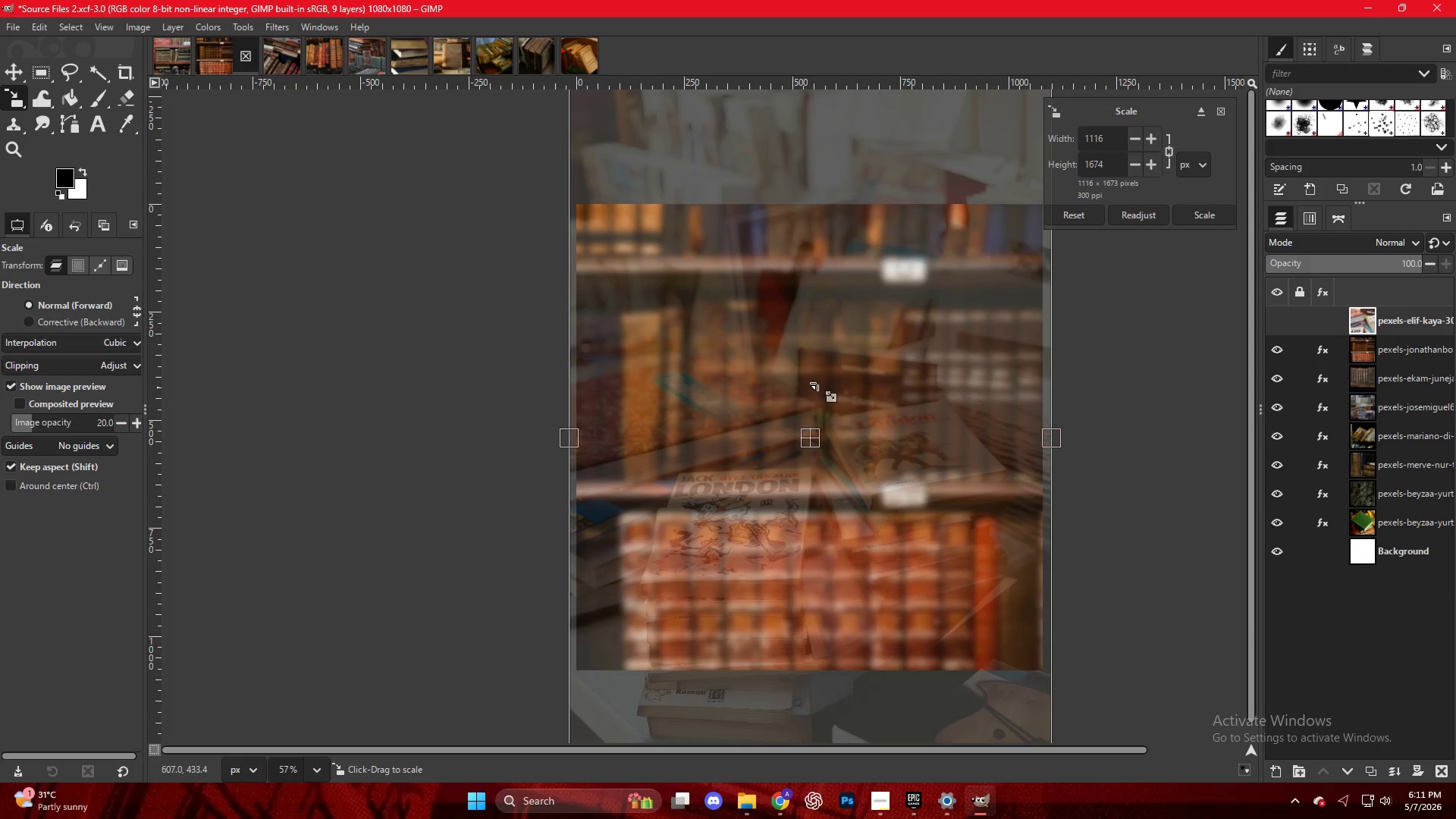 
left_click([817, 381])
 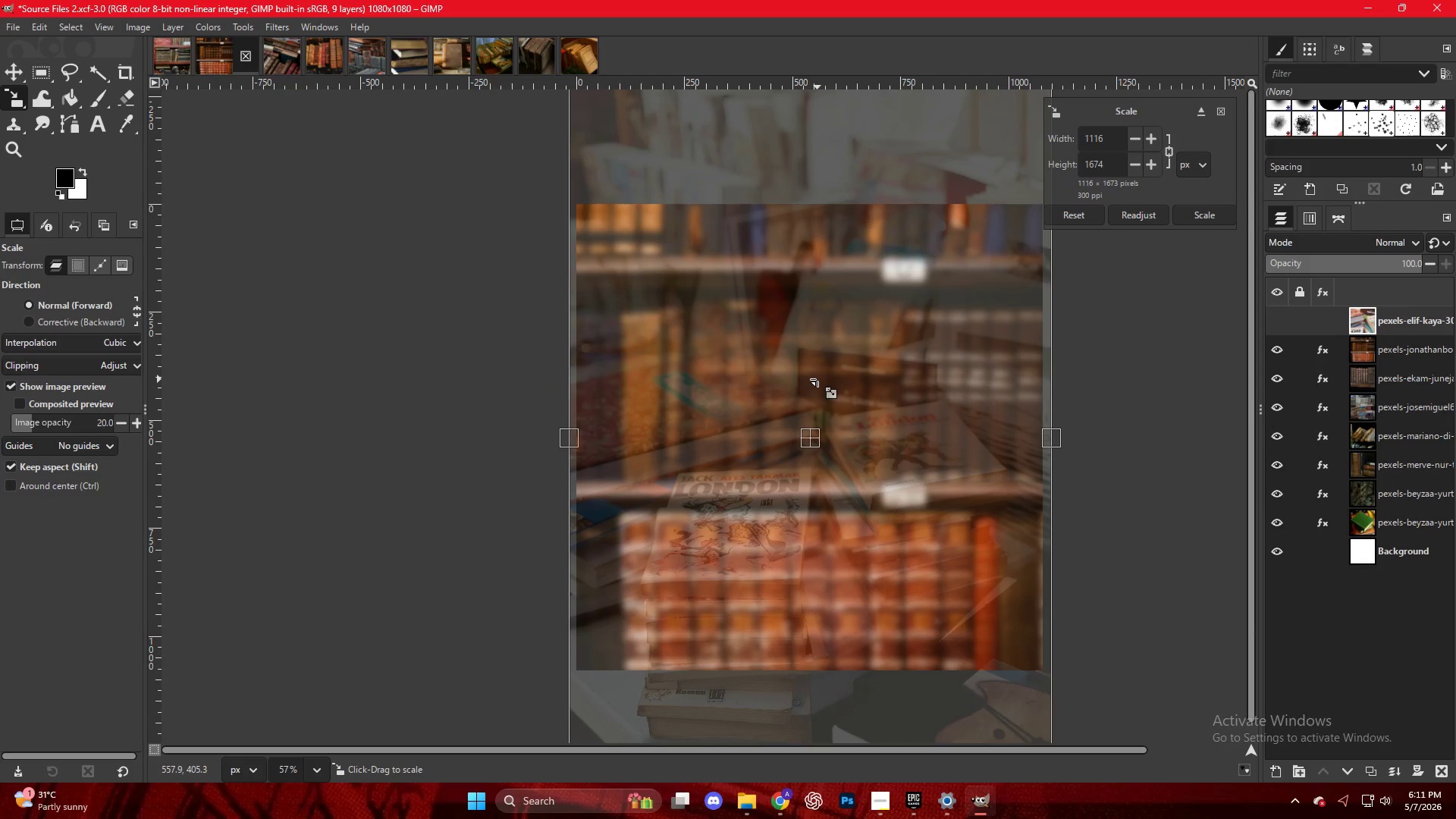 
key(NumpadEnter)
 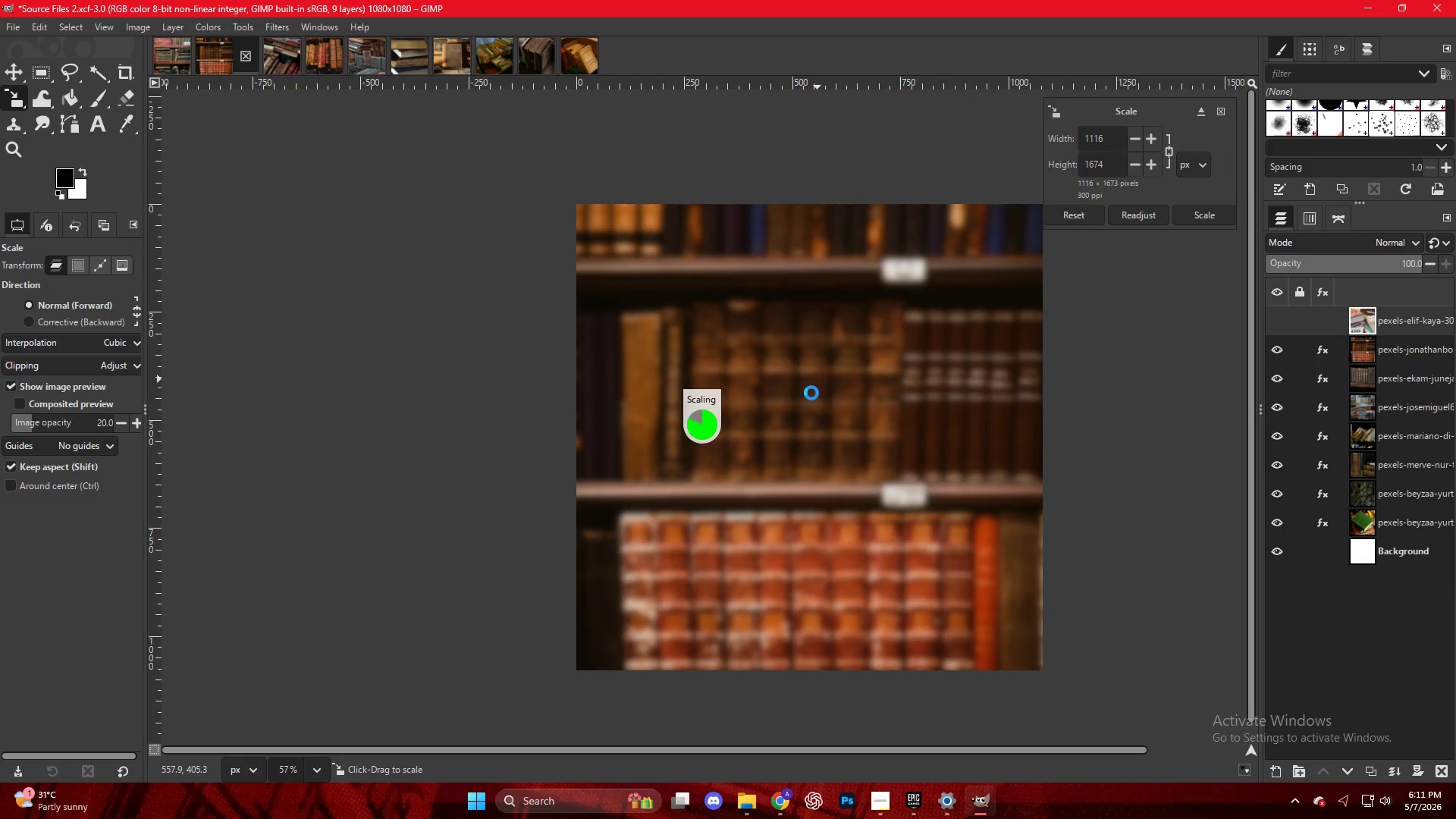 
left_click([816, 419])
 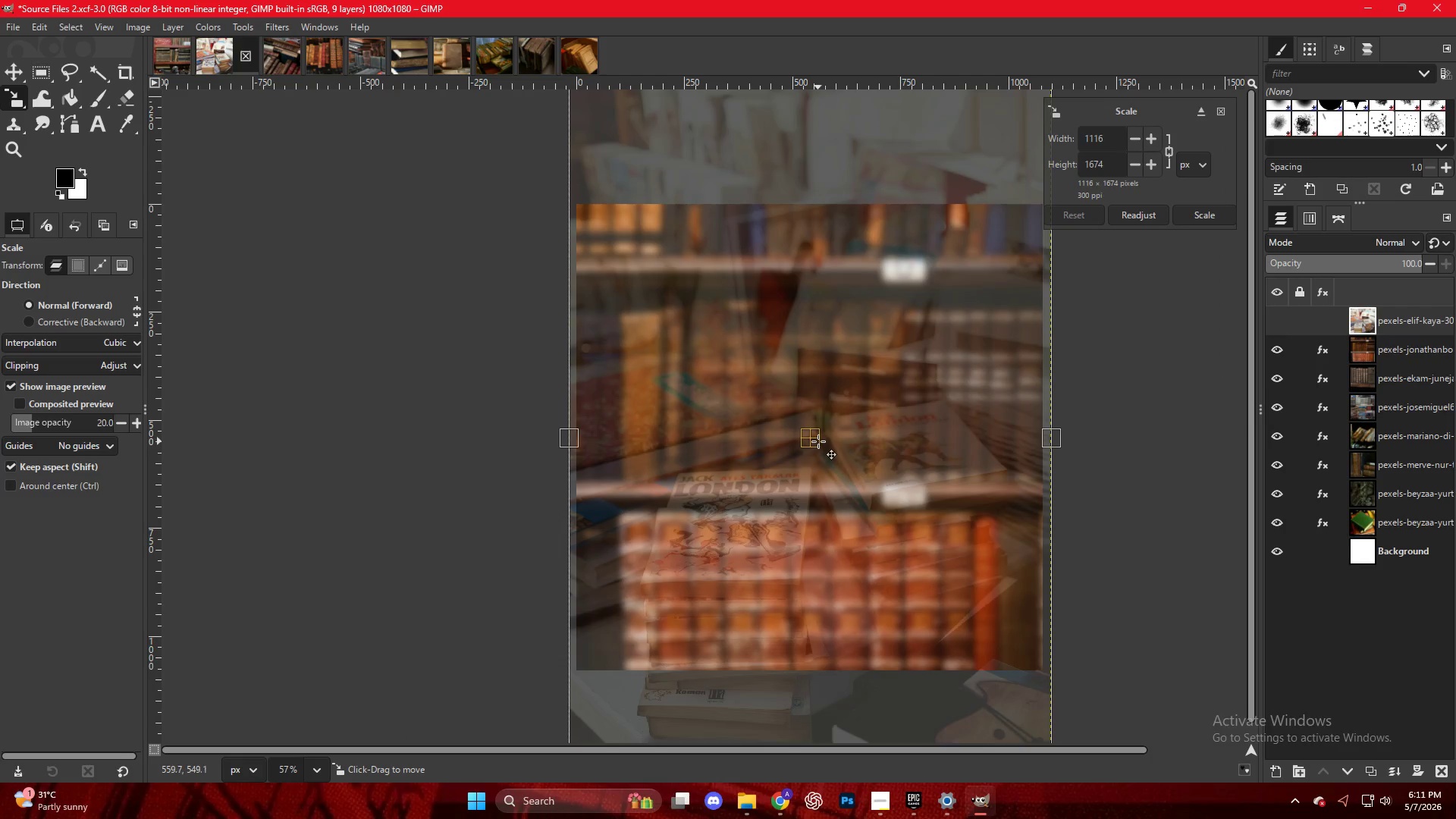 
left_click_drag(start_coordinate=[819, 441], to_coordinate=[815, 376])
 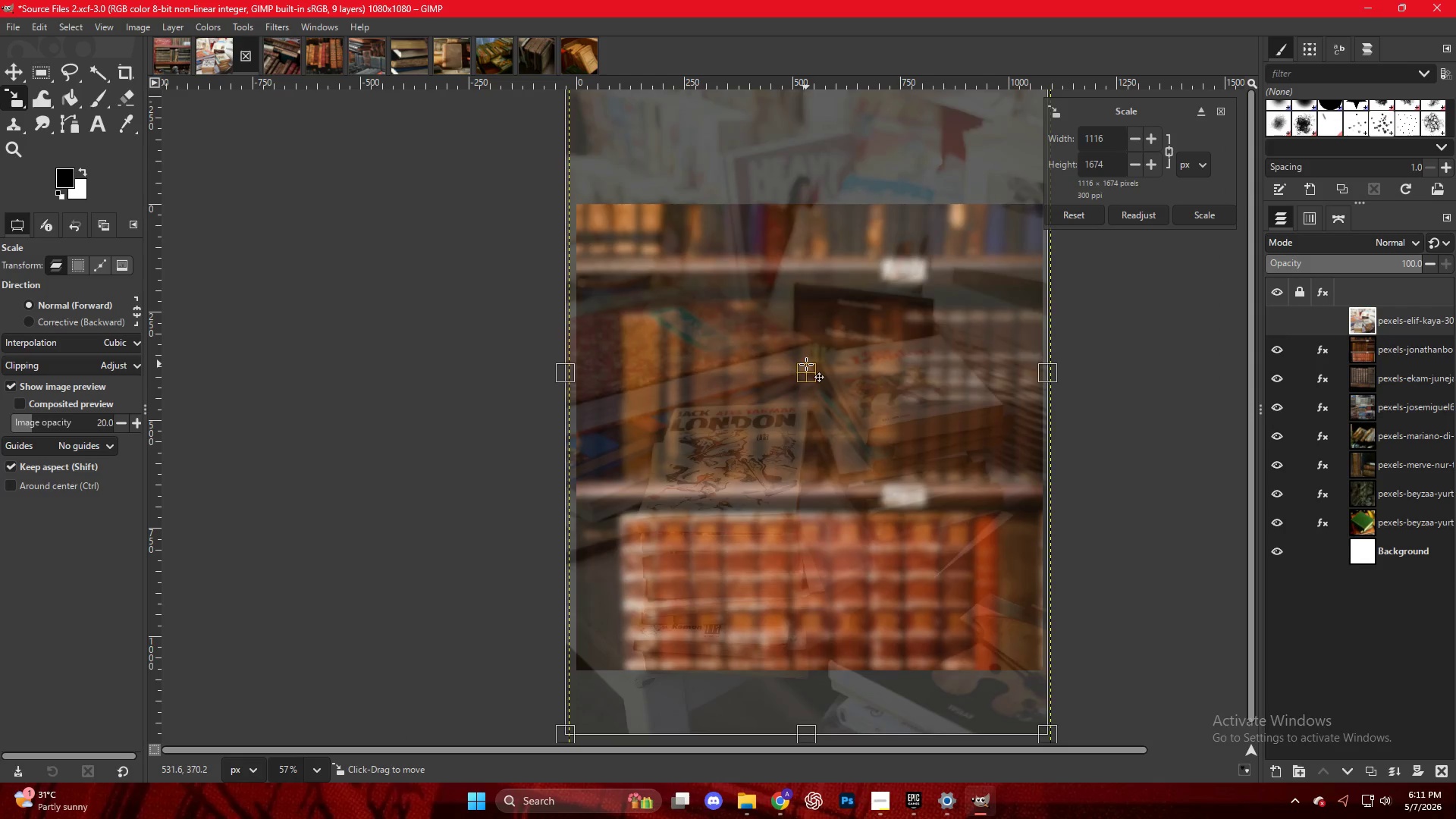 
key(NumpadEnter)
 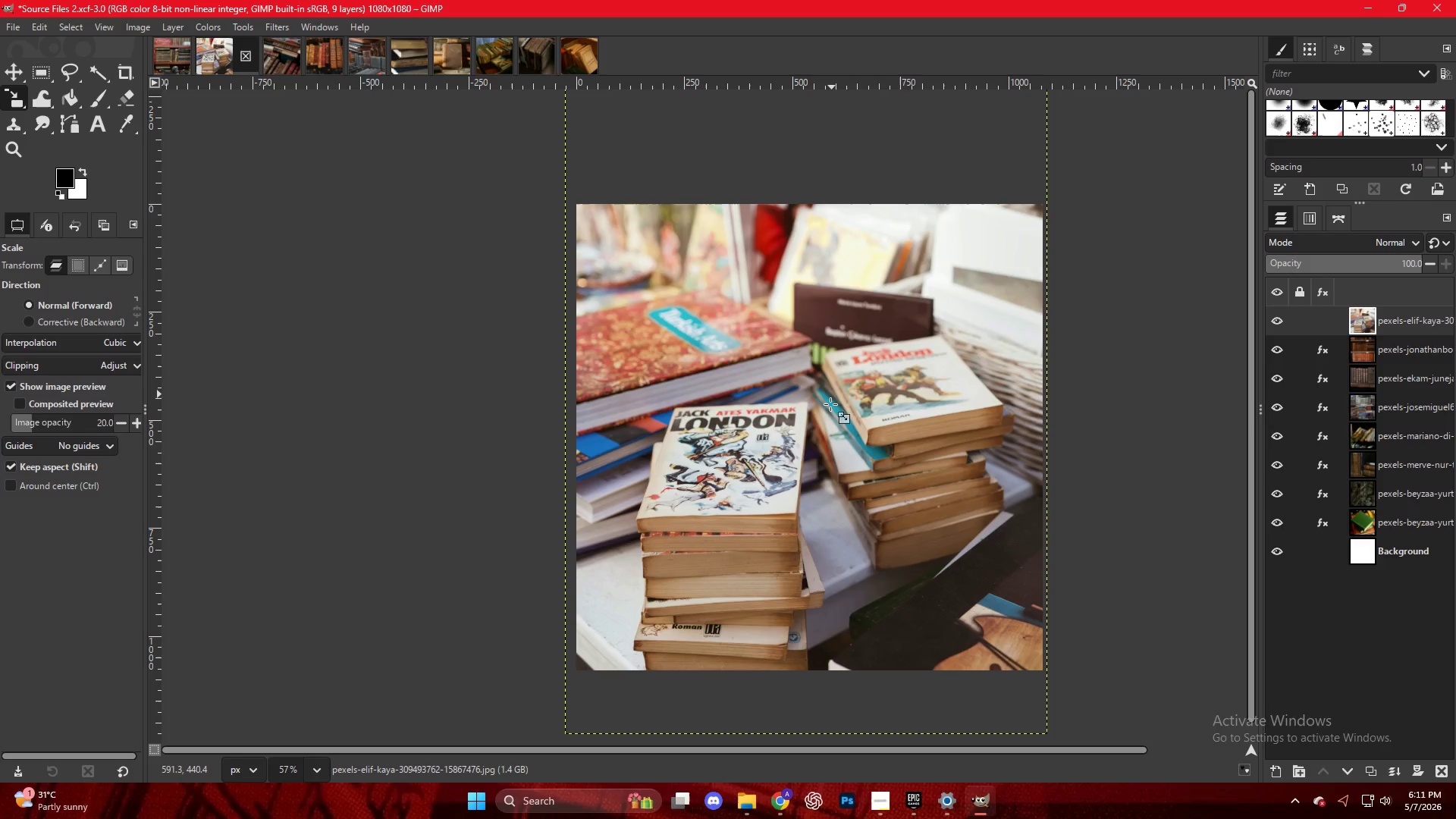 
left_click([830, 423])
 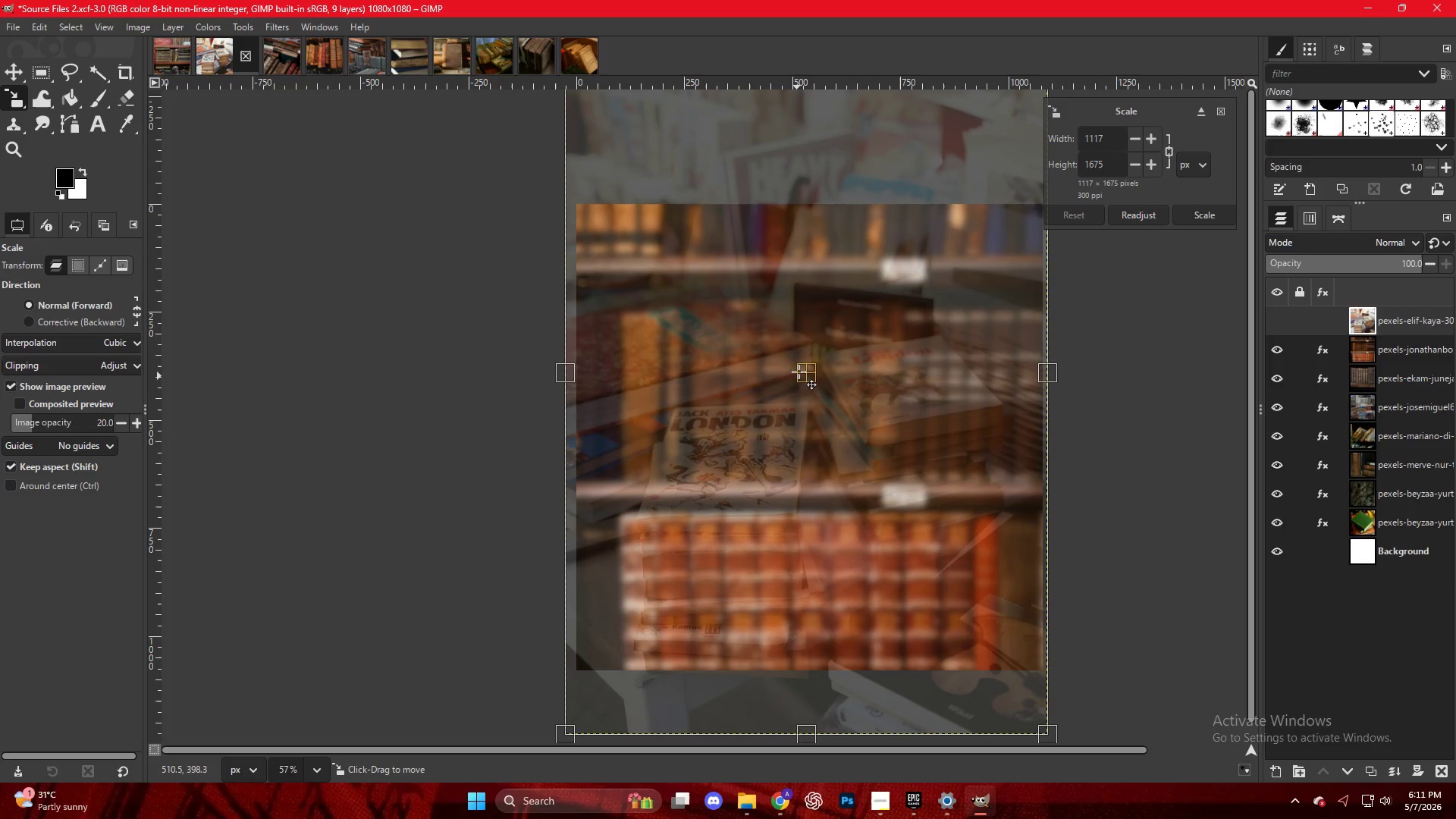 
left_click_drag(start_coordinate=[804, 372], to_coordinate=[801, 347])
 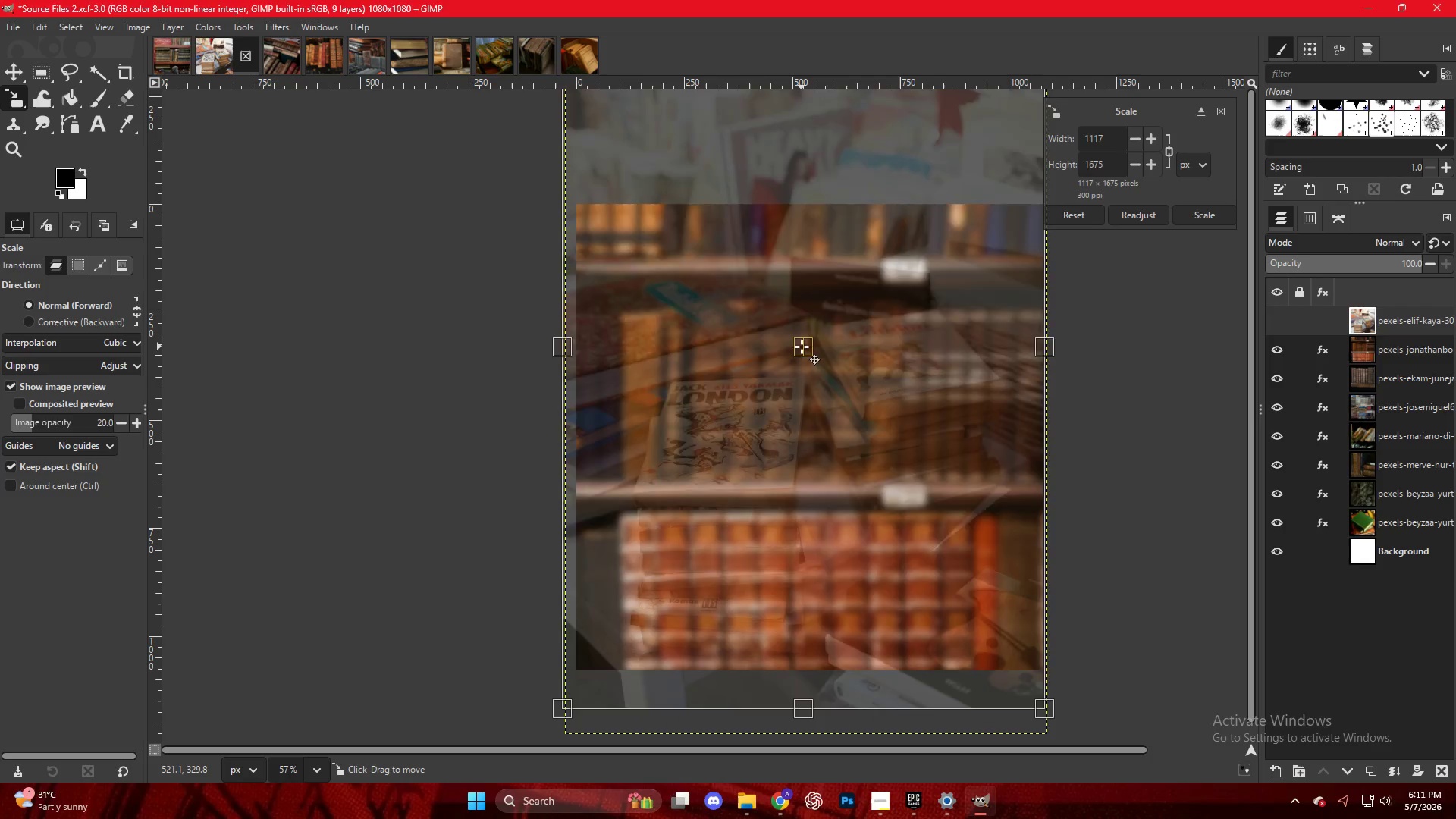 
key(NumpadEnter)
 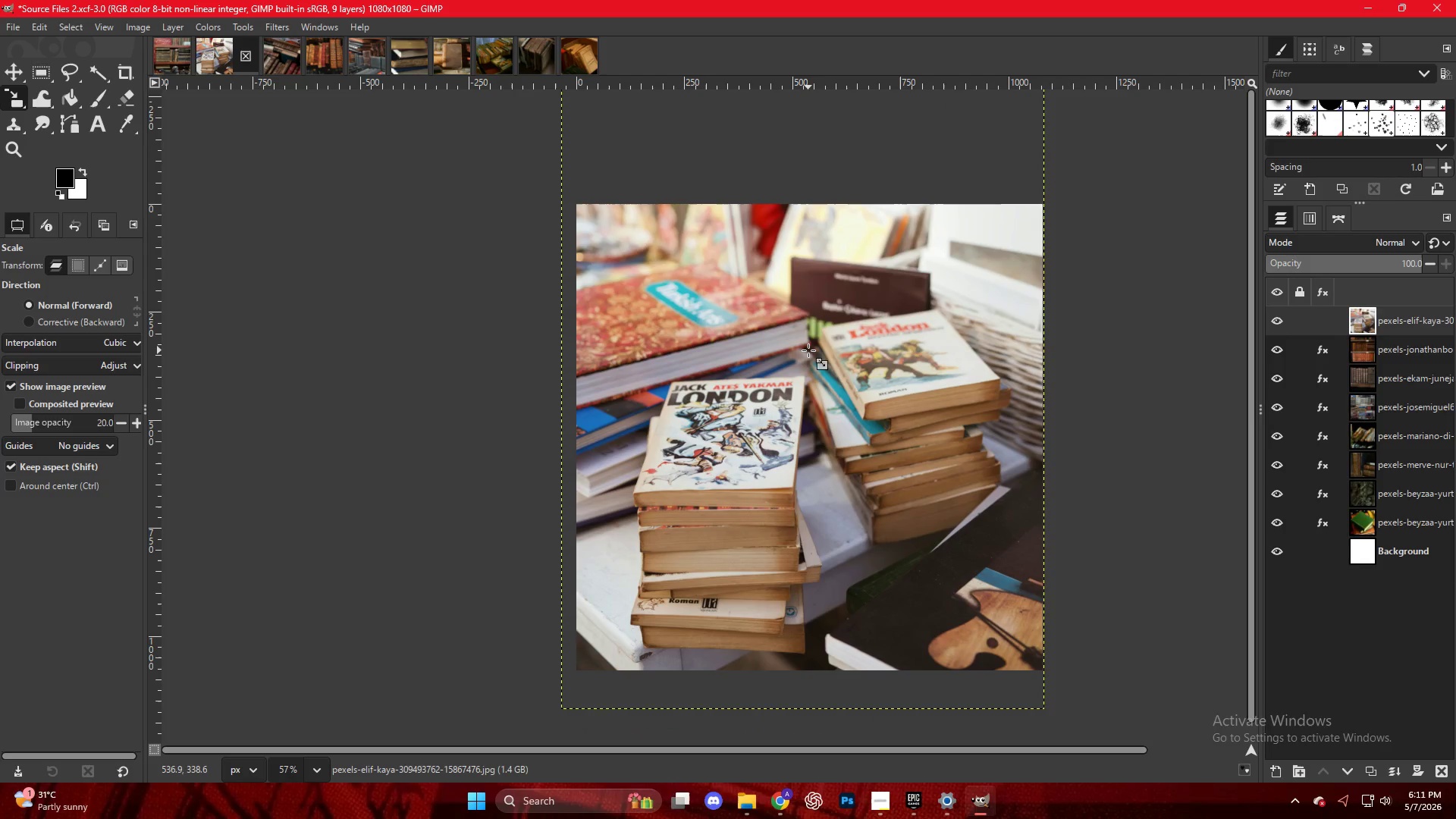 
right_click([808, 350])
 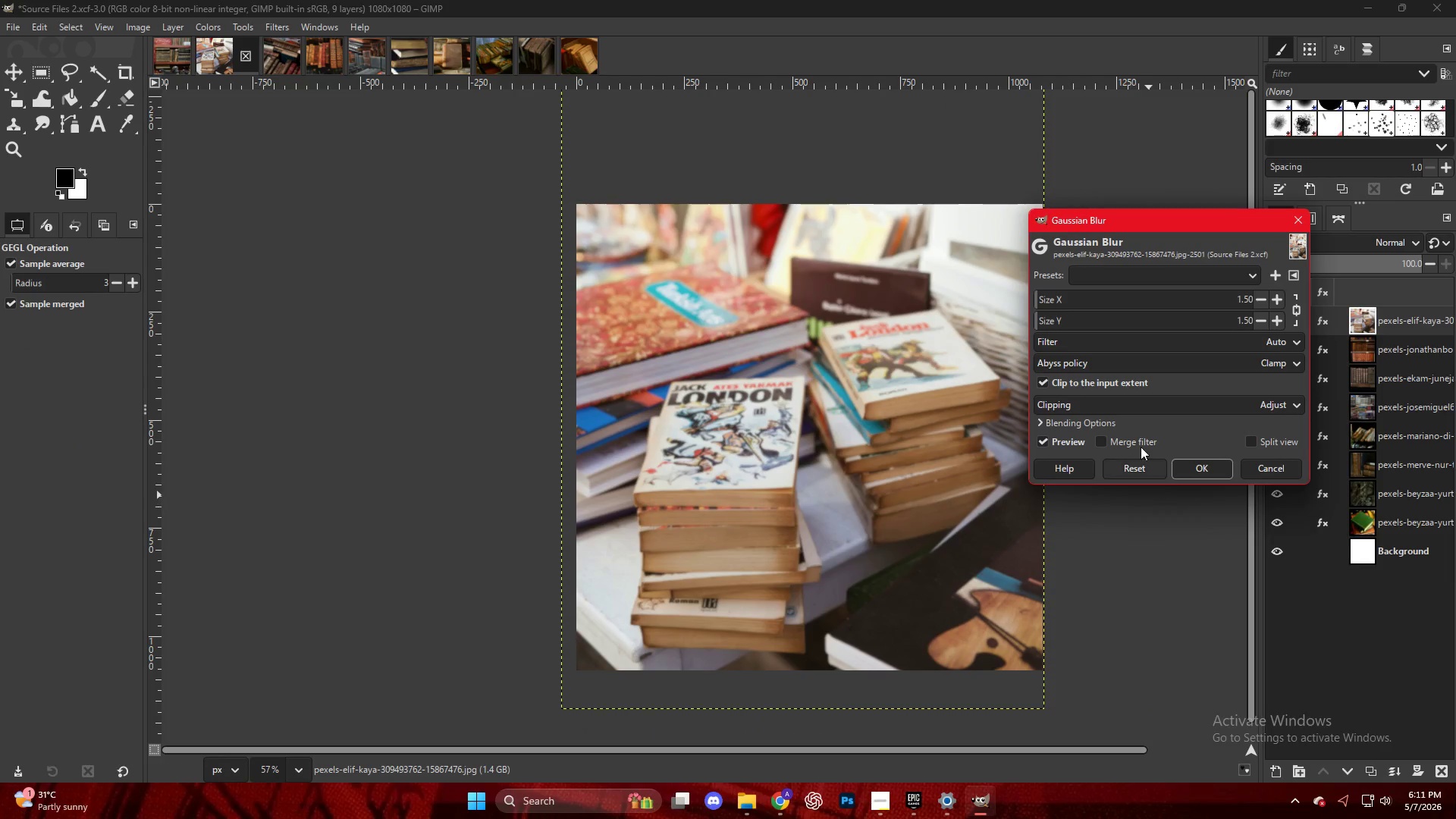 
wait(5.38)
 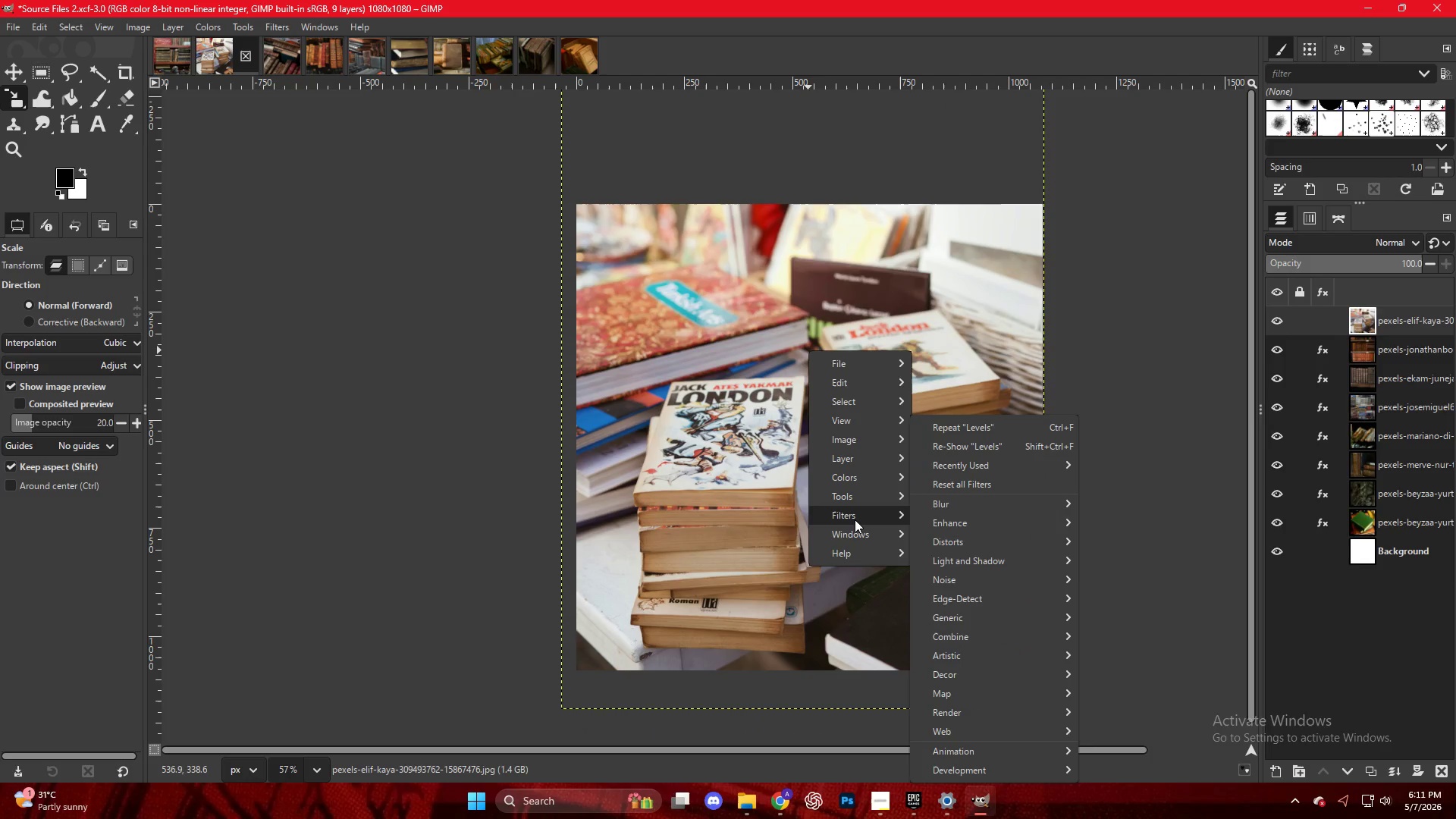 
mouse_move([1067, 332])
 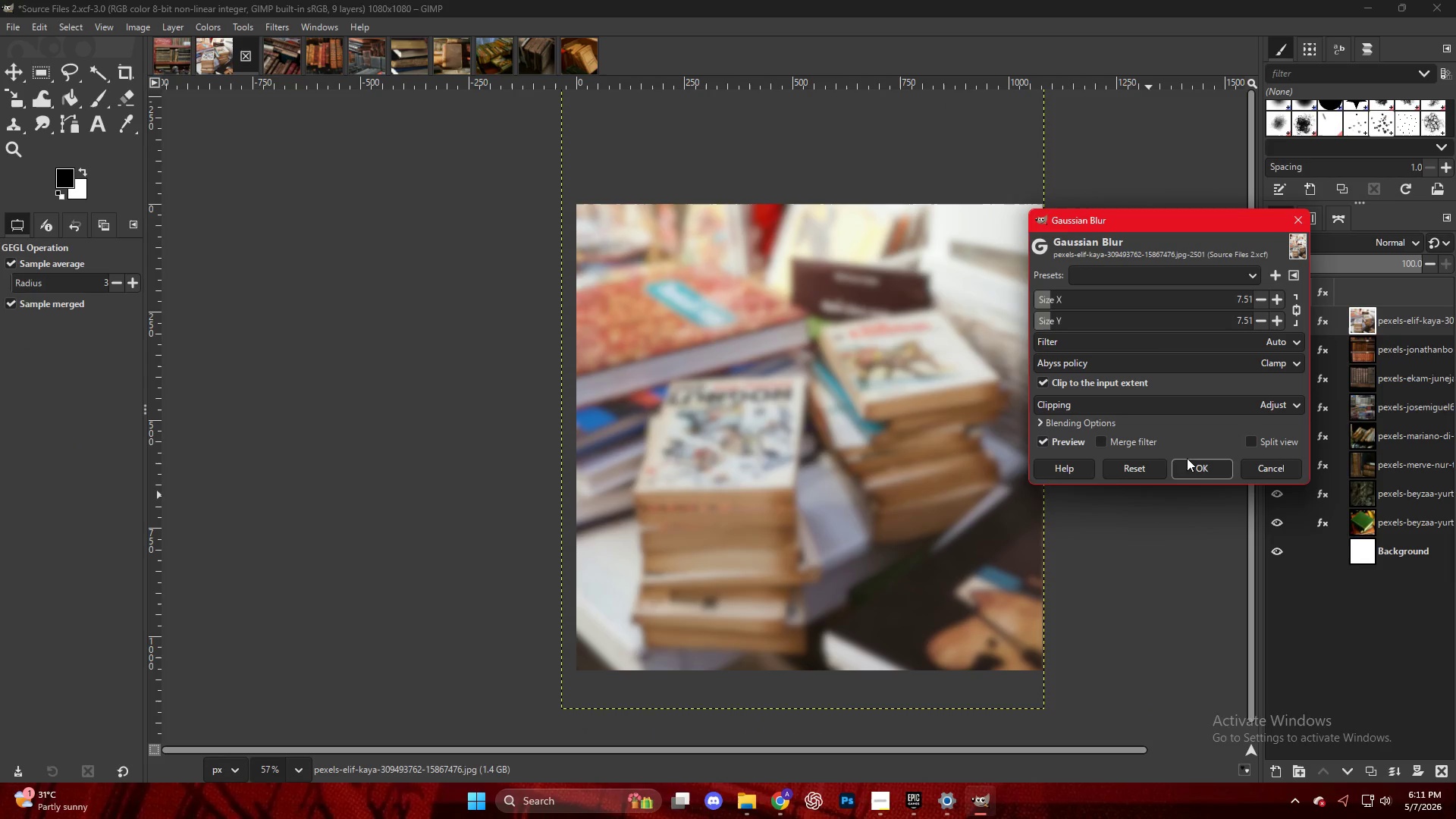 
left_click([1190, 460])
 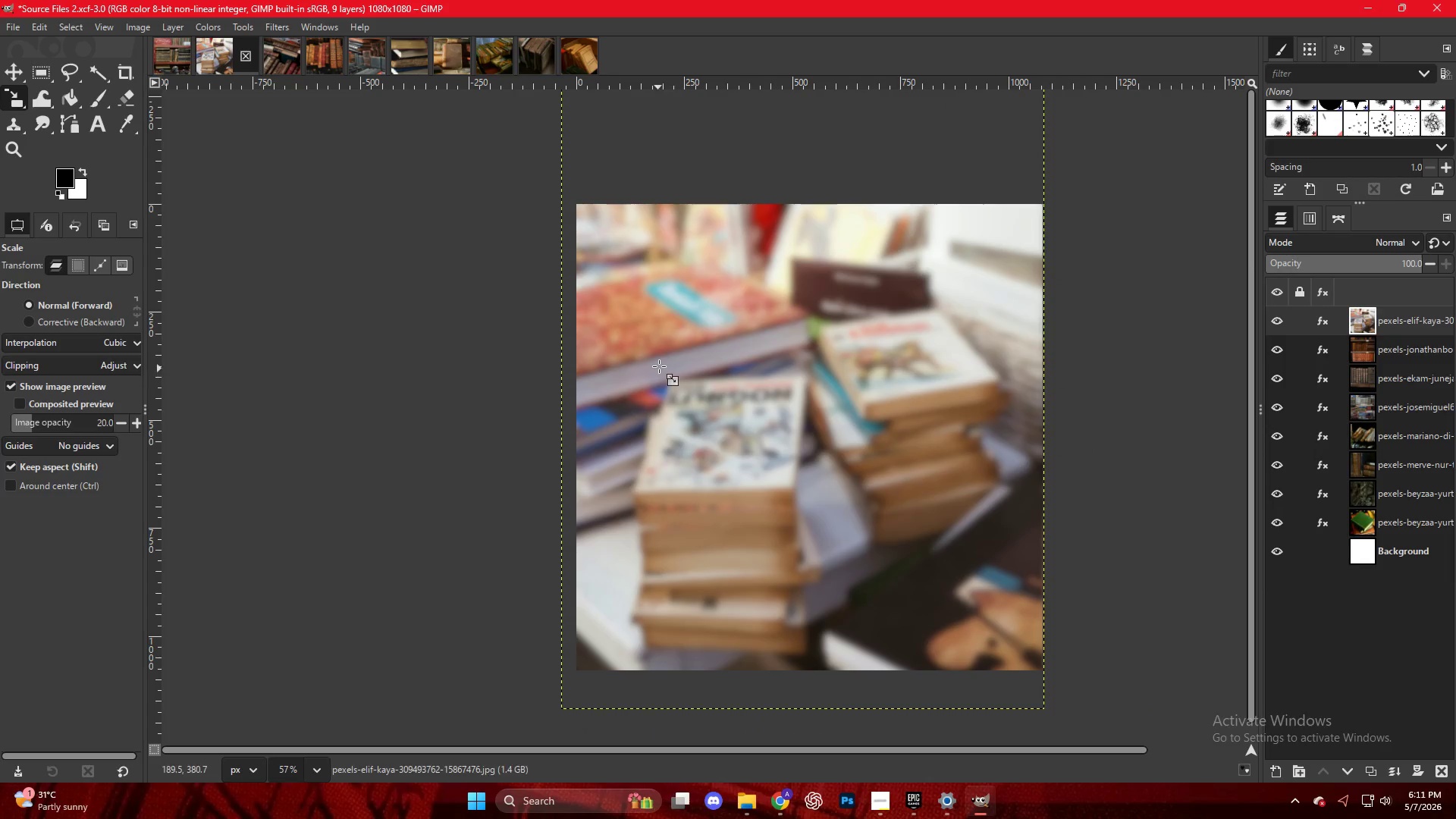 
right_click([661, 366])
 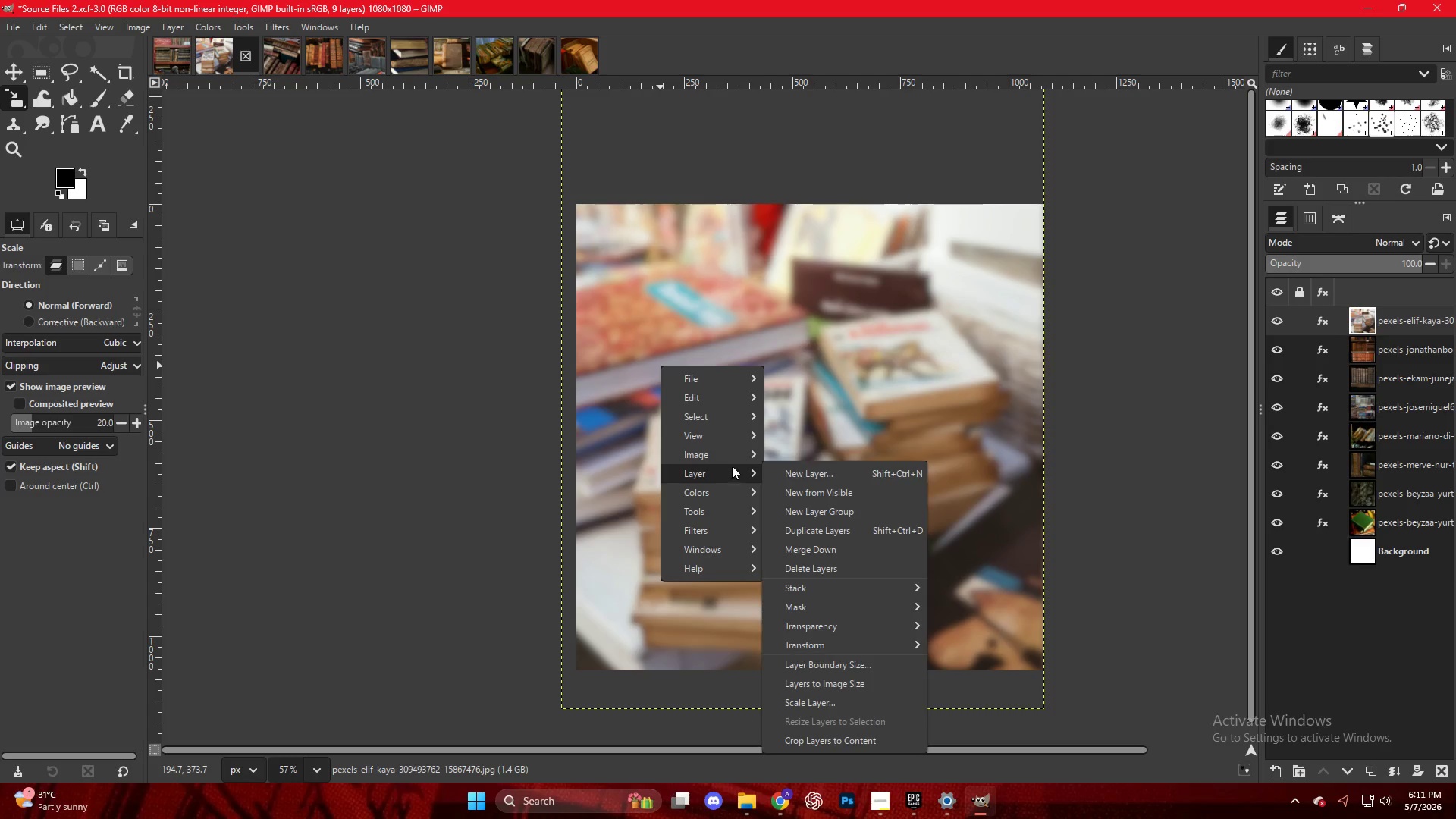 
mouse_move([733, 488])
 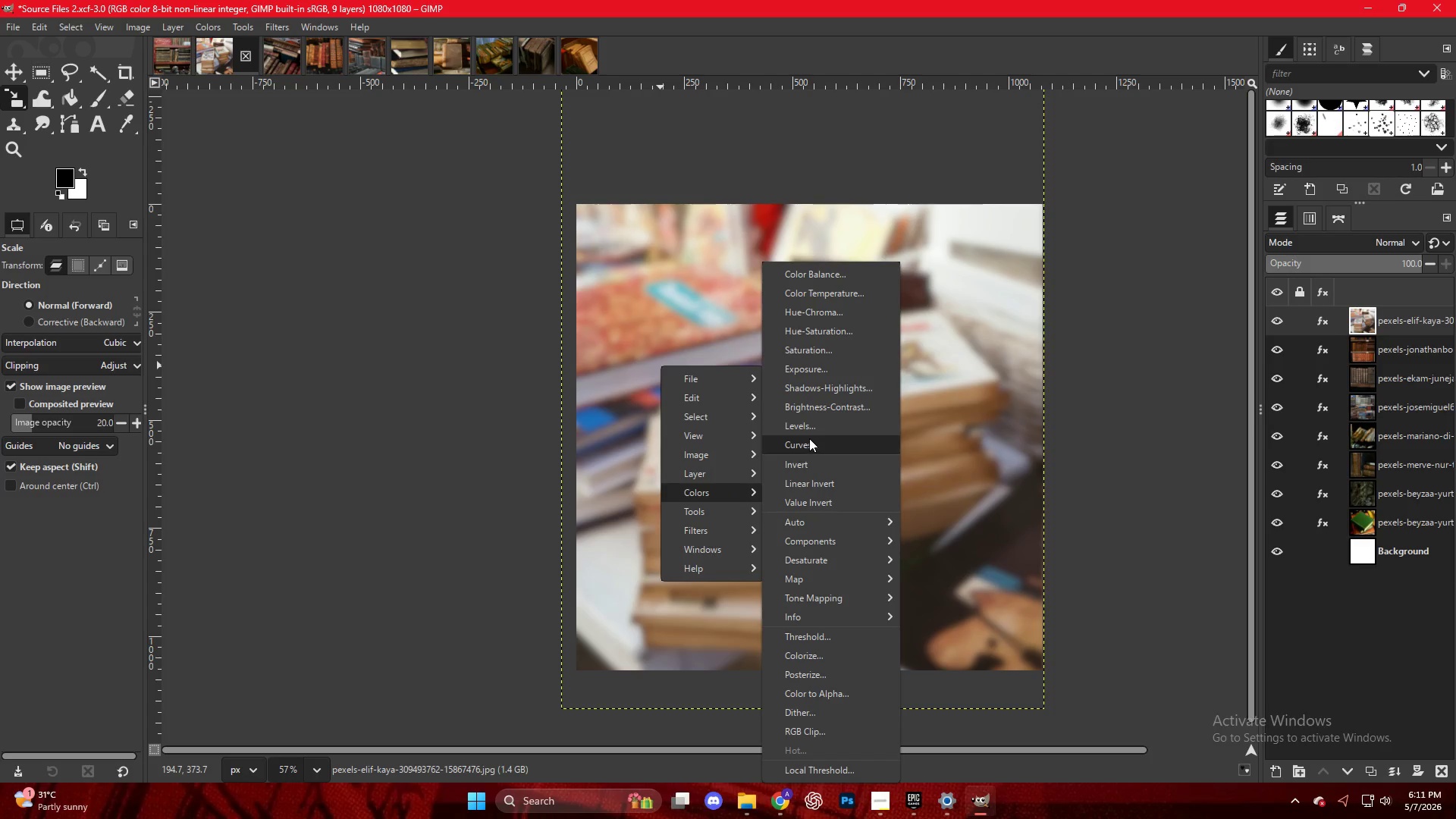 
left_click([810, 427])
 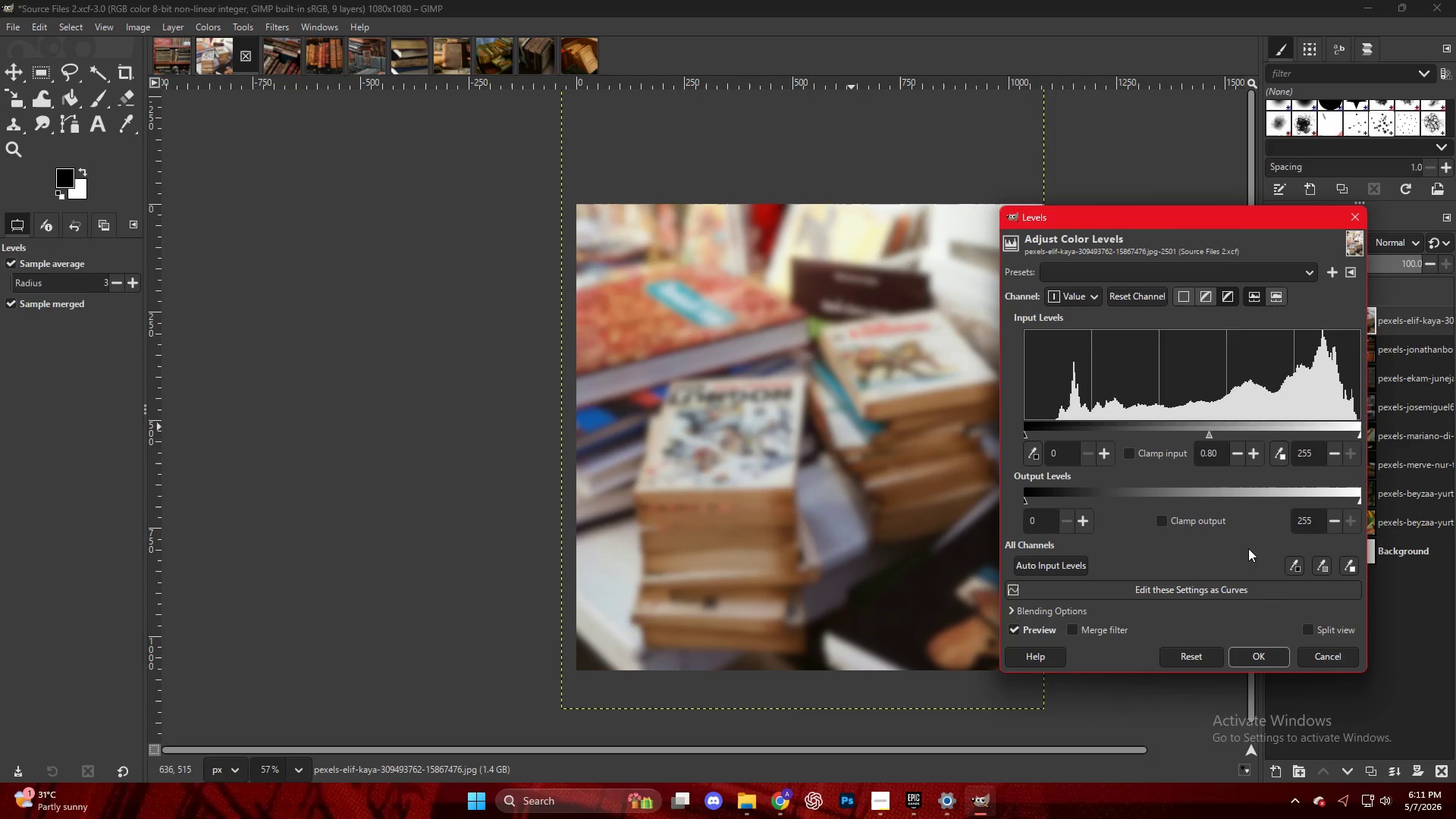 
left_click([1262, 653])
 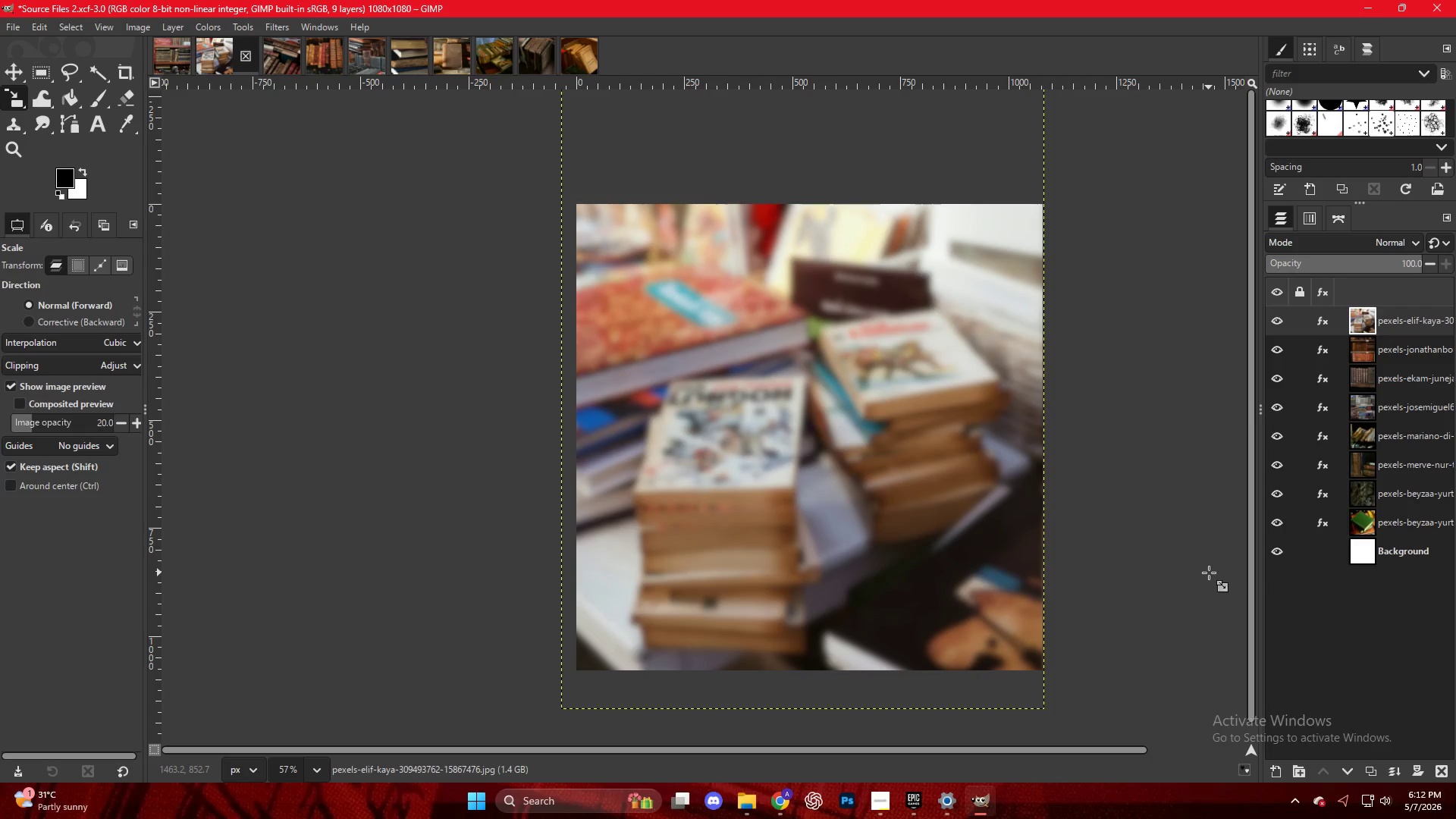 
wait(37.31)
 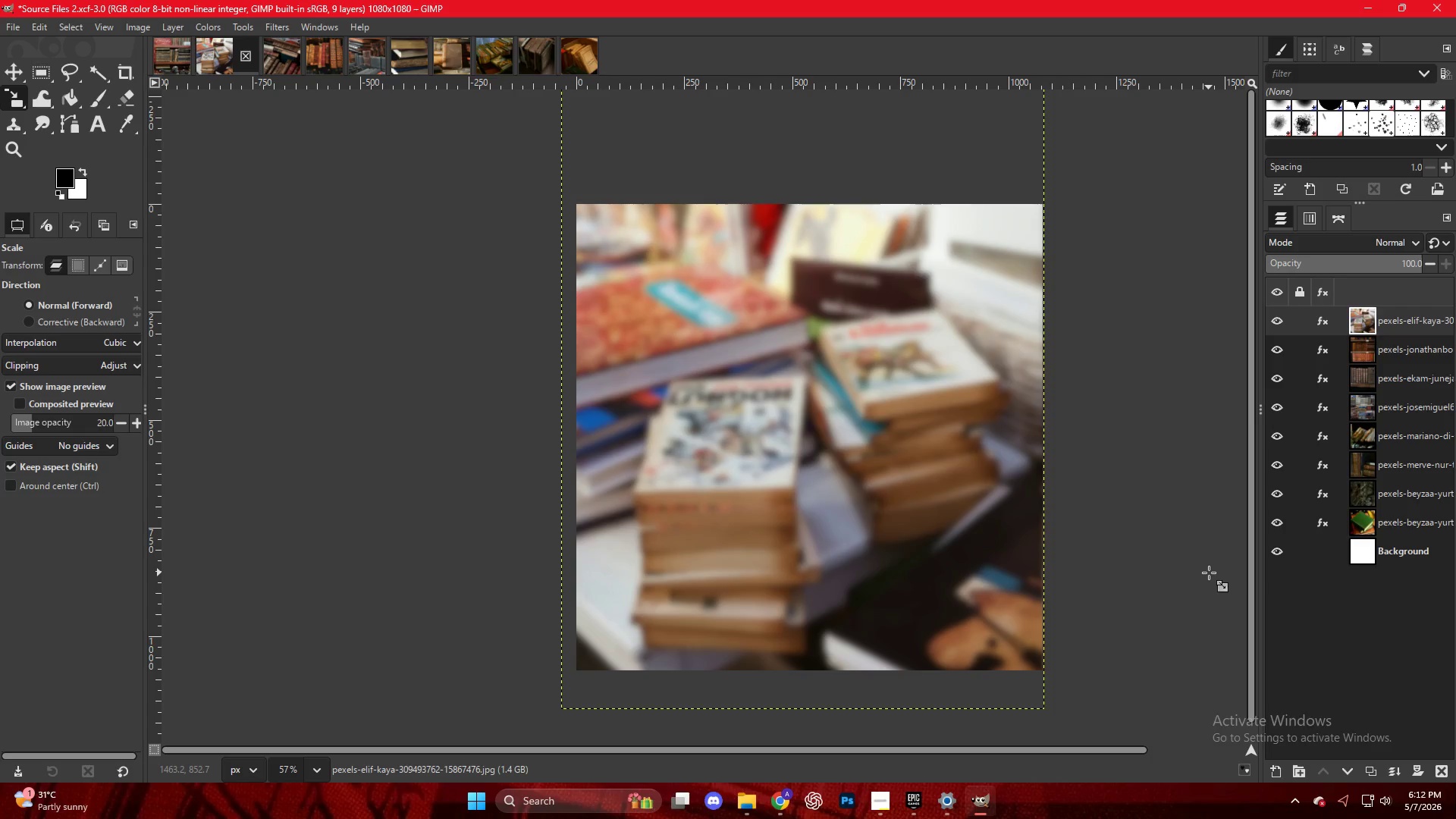 
hold_key(key=ControlLeft, duration=0.72)
scroll: coordinate [876, 401], scroll_direction: down, amount: 5.0
 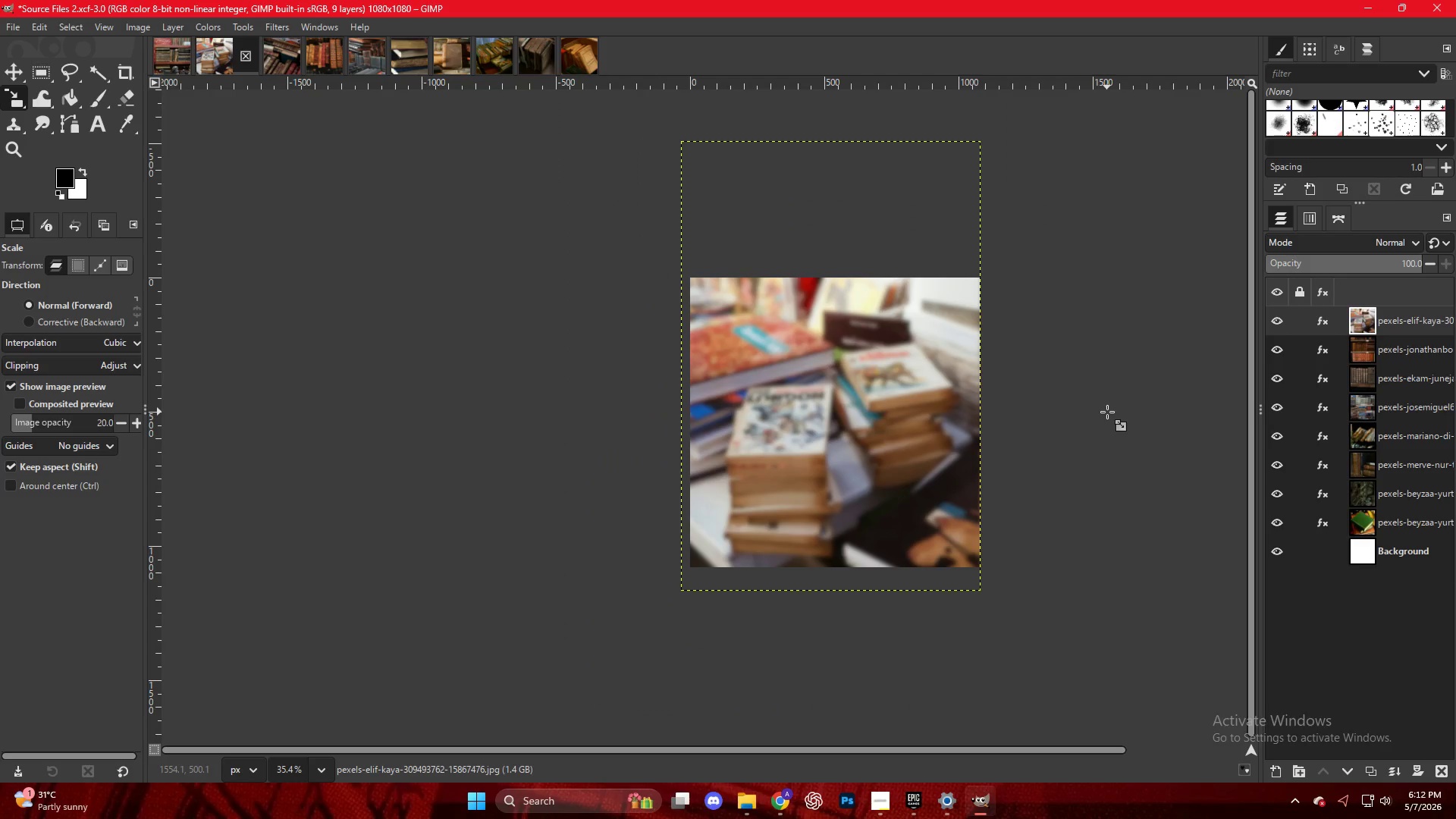 
hold_key(key=ControlLeft, duration=1.22)
scroll: coordinate [1106, 411], scroll_direction: up, amount: 5.0
 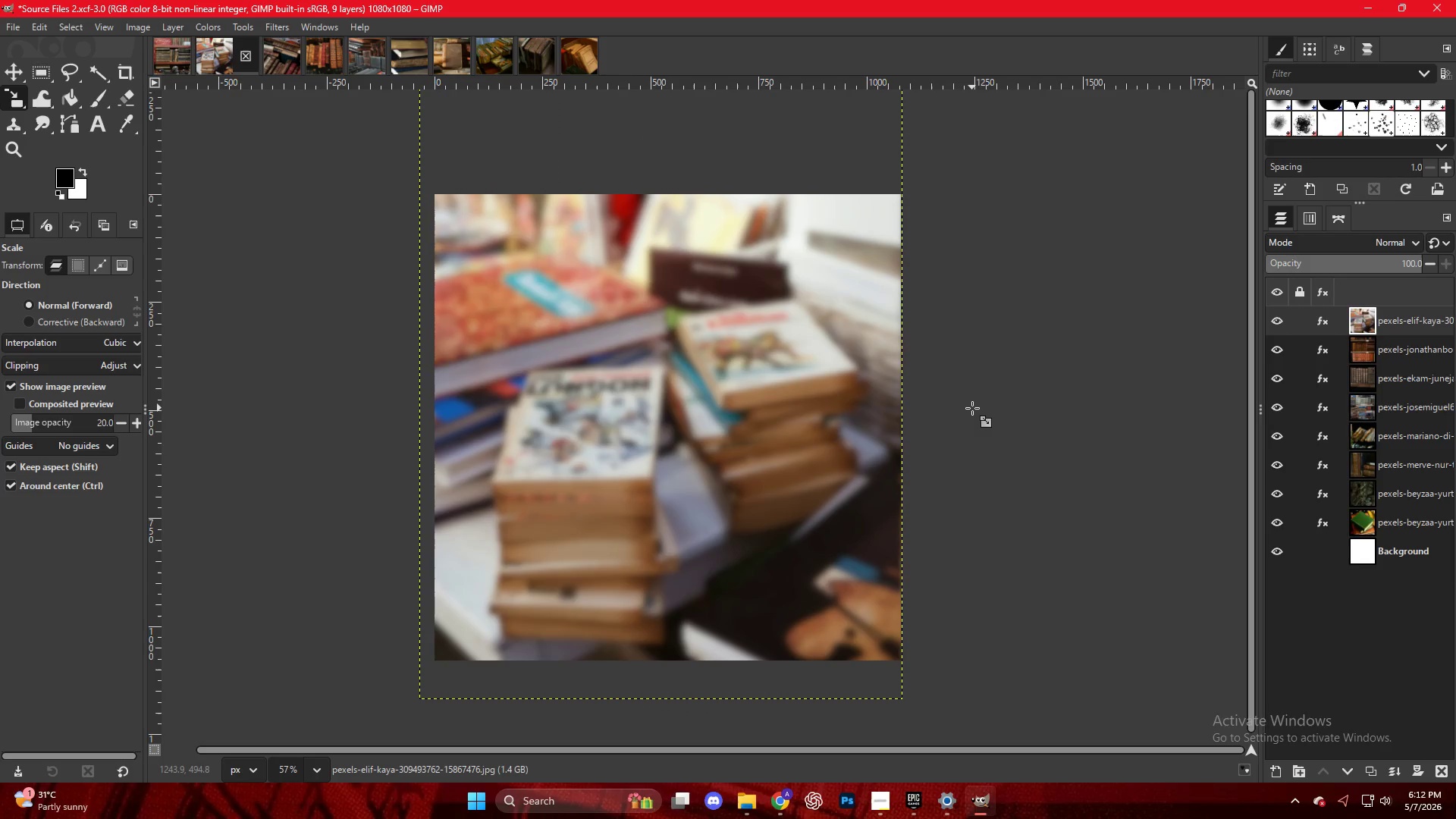 
scroll: coordinate [940, 410], scroll_direction: down, amount: 3.0
 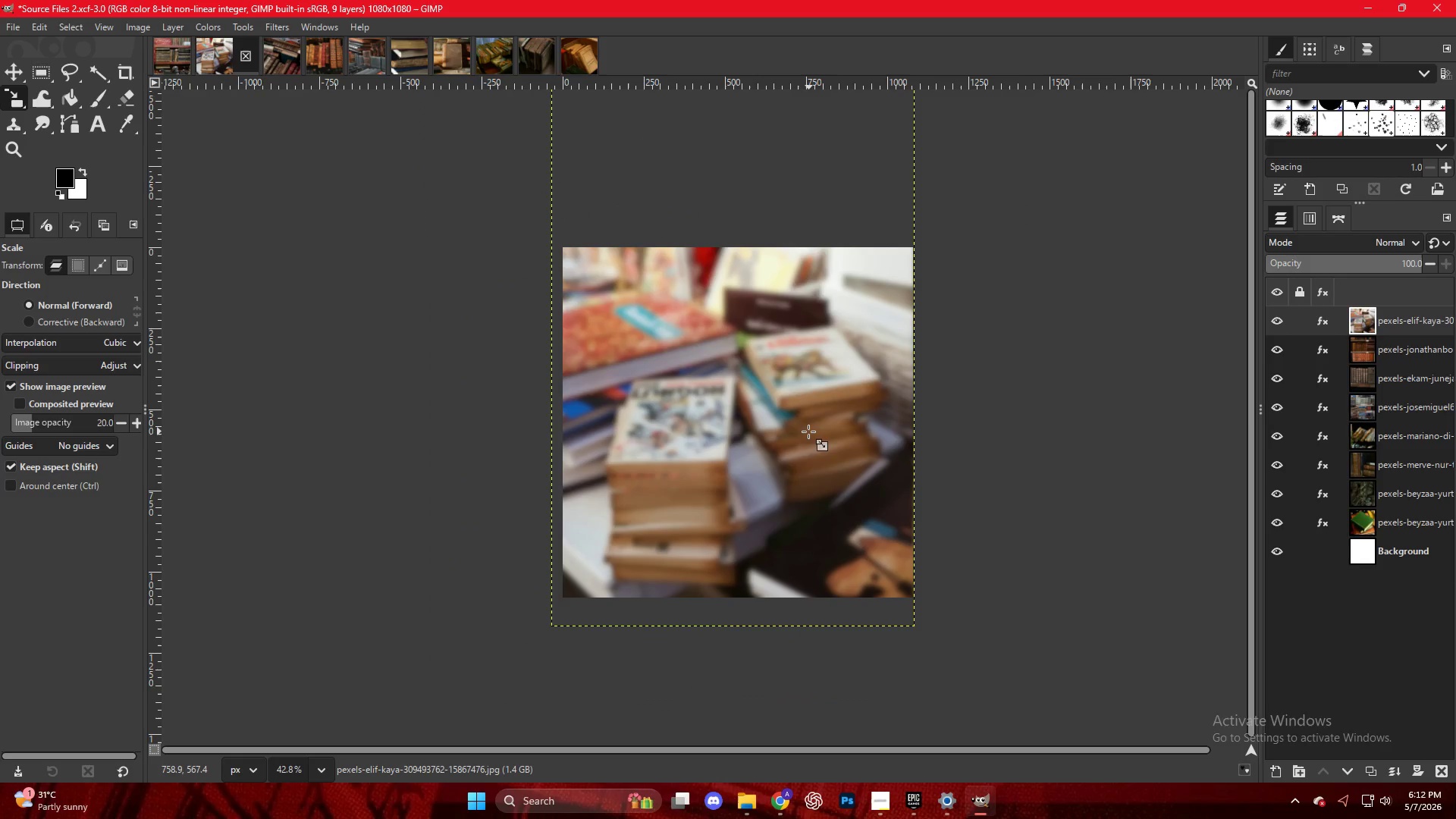 
key(Control+Shift+E)
 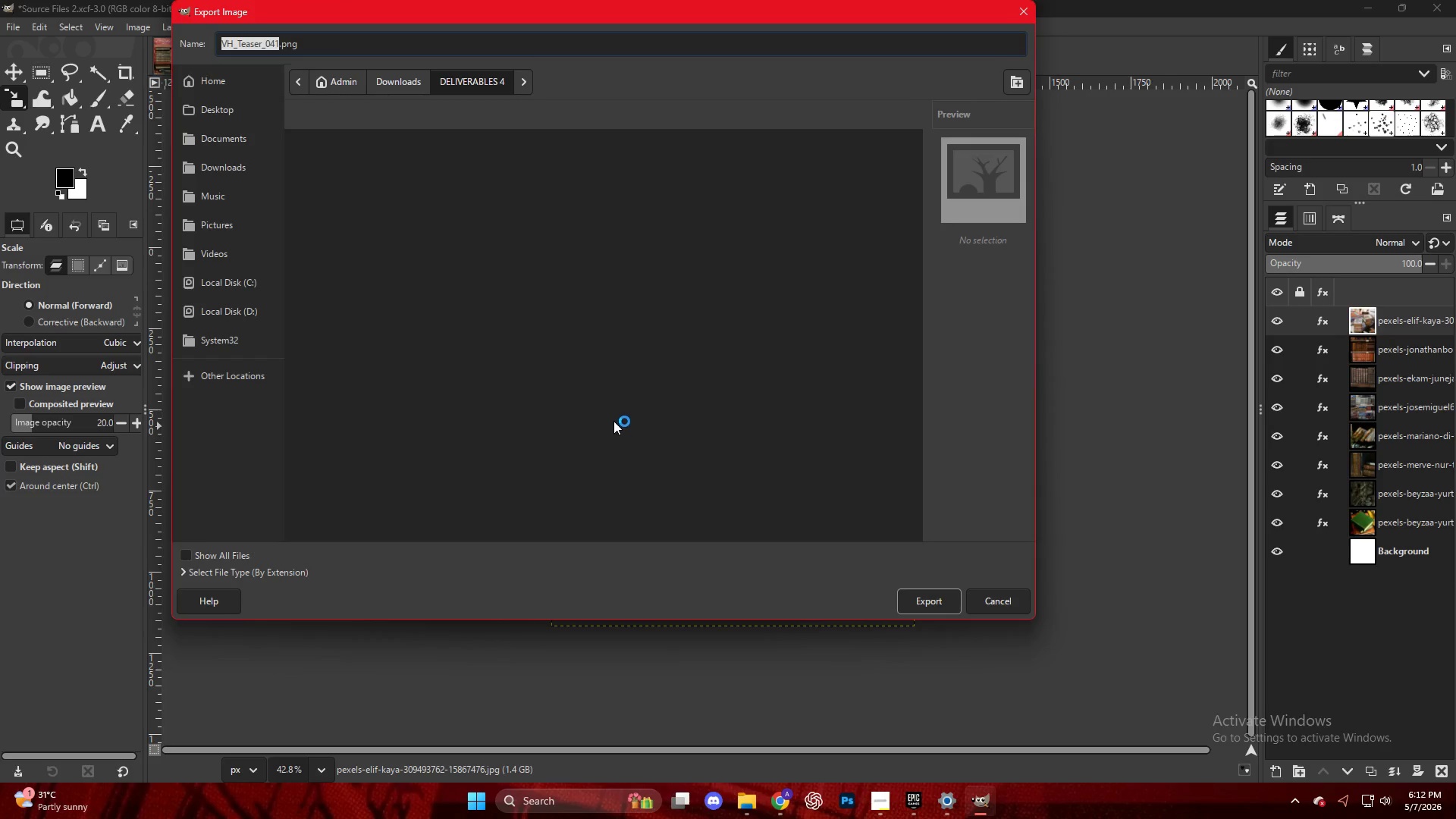 
scroll: coordinate [528, 447], scroll_direction: down, amount: 16.0
 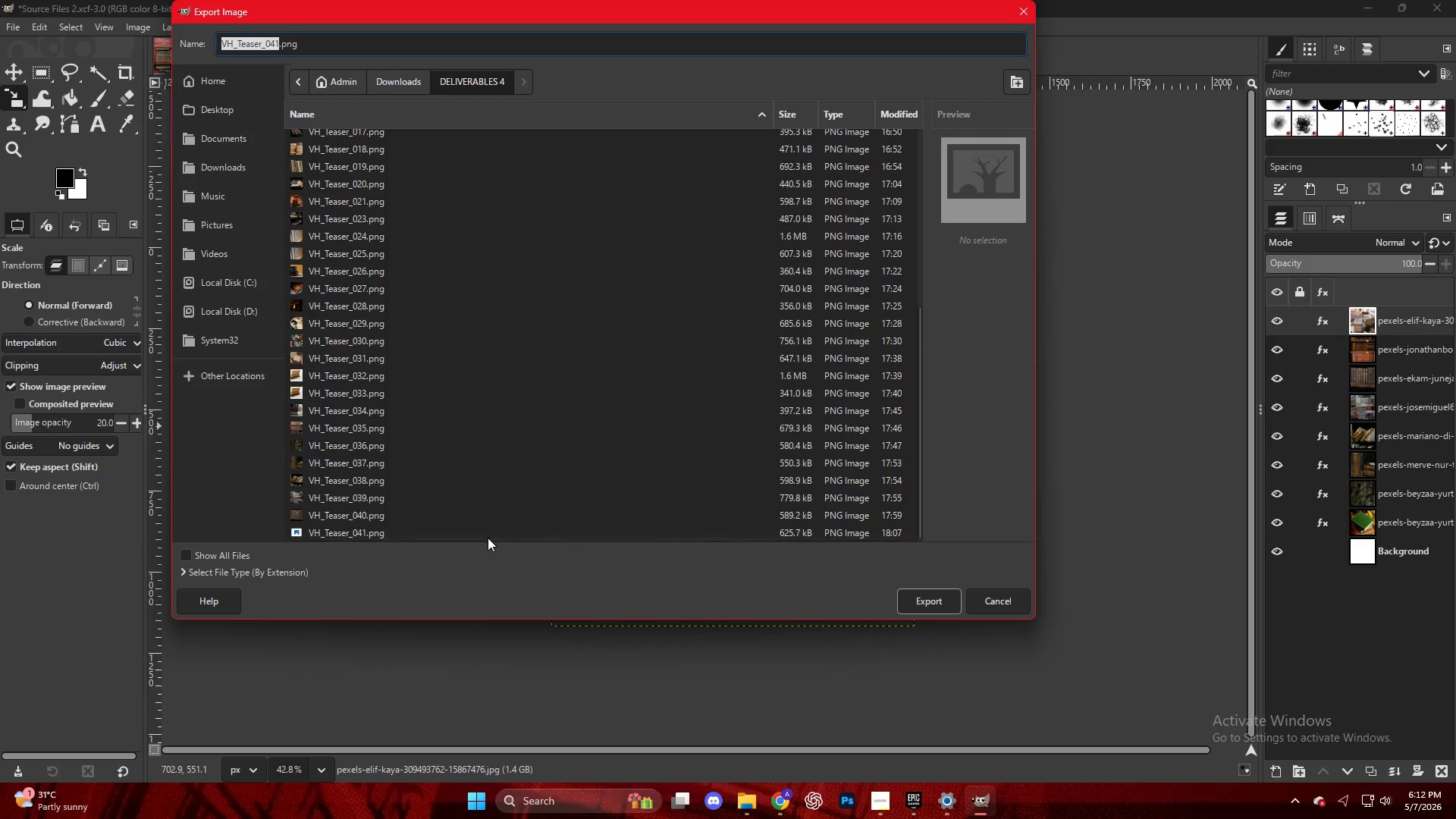 
left_click([487, 538])
 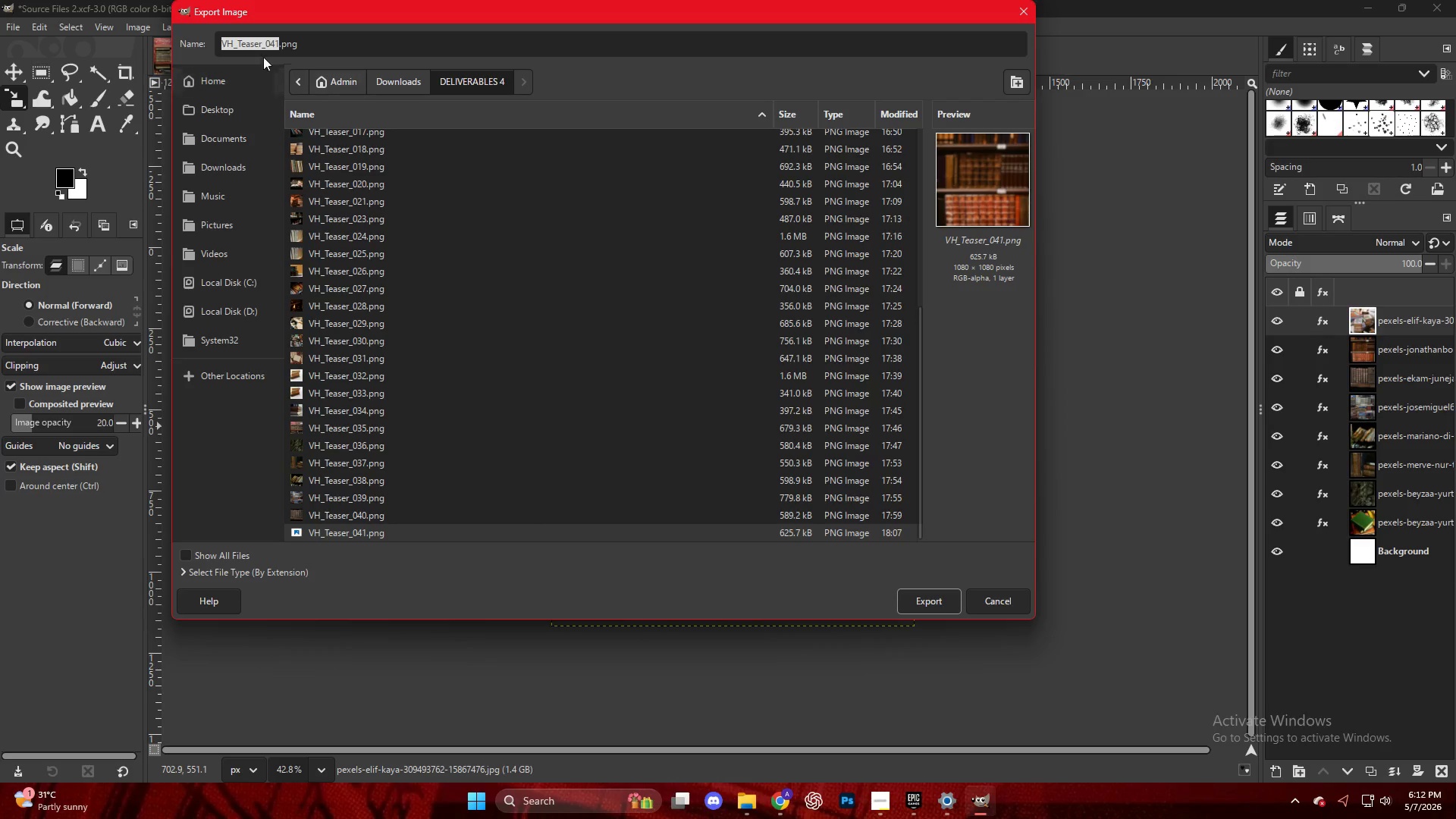 
wait(5.98)
 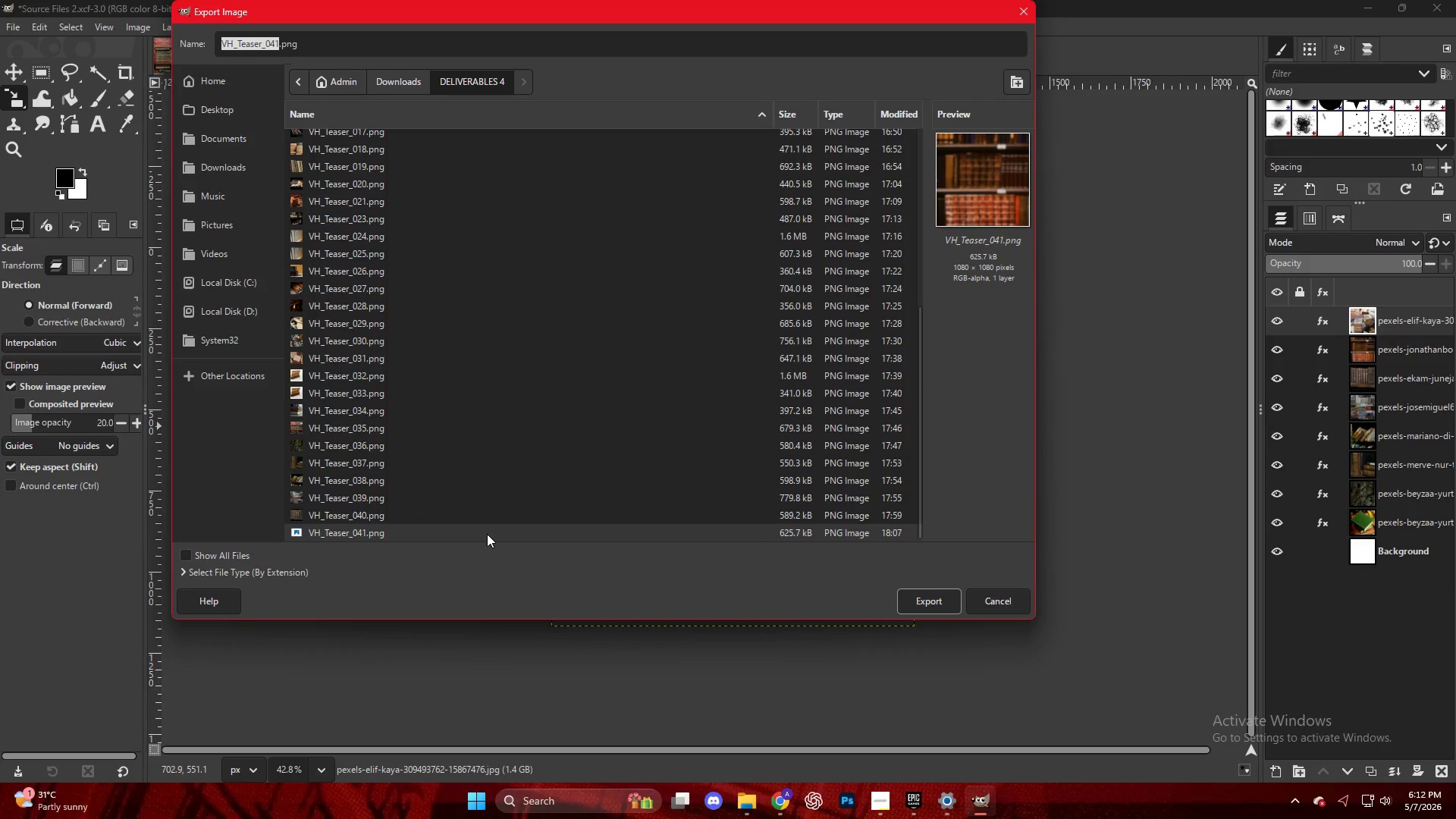 
key(ArrowLeft)
 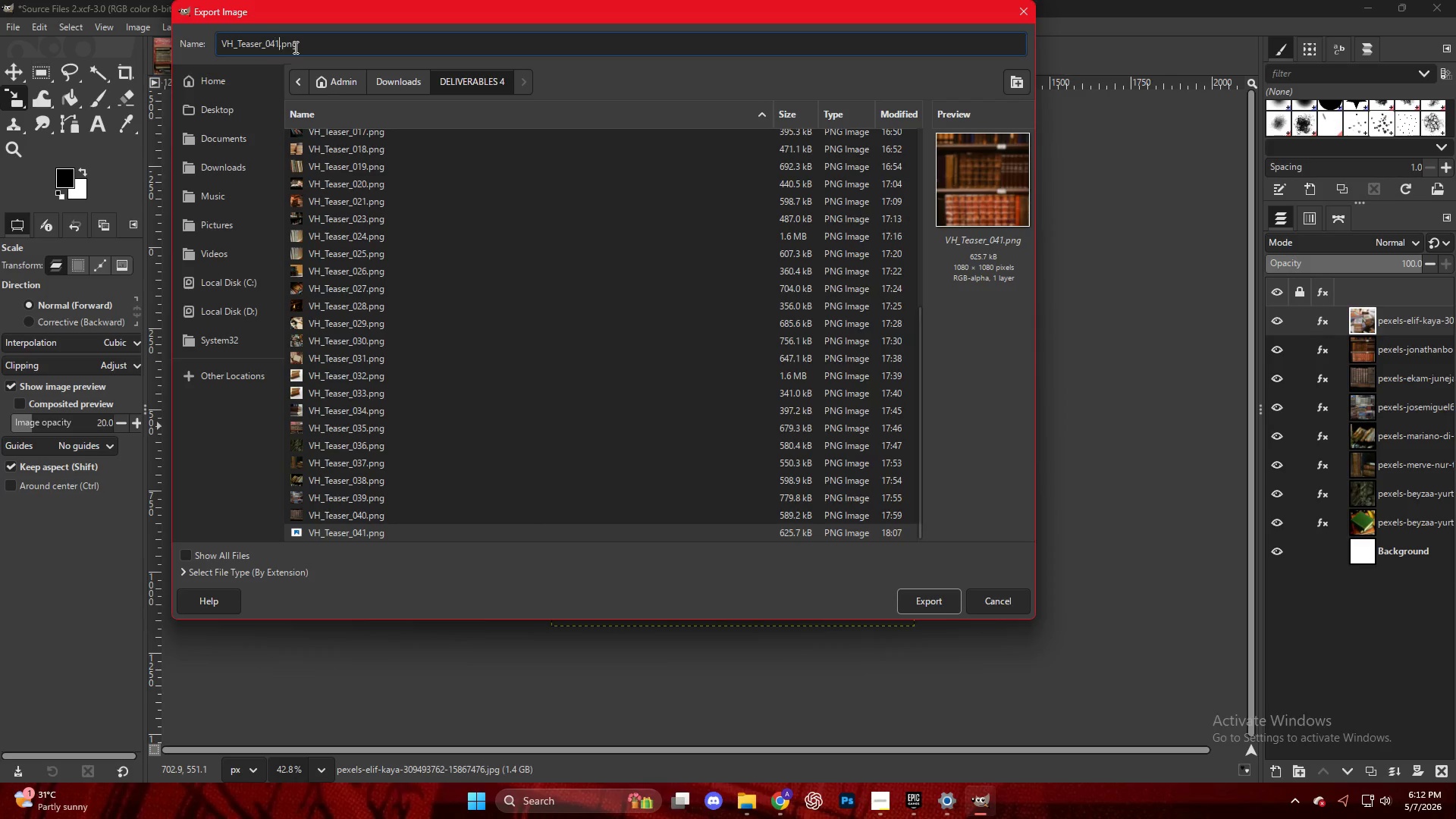 
key(ArrowRight)
 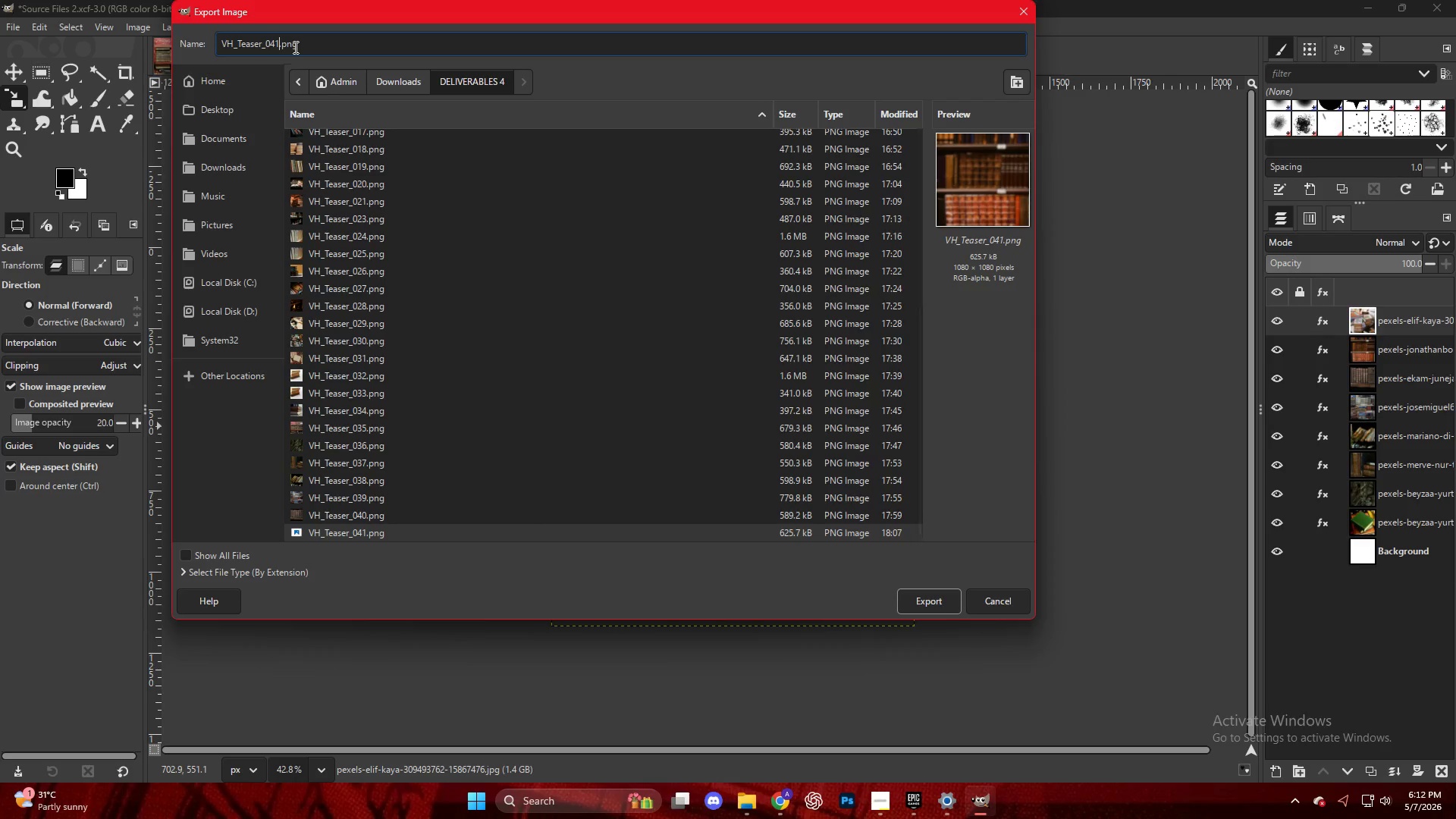 
key(Backspace)
 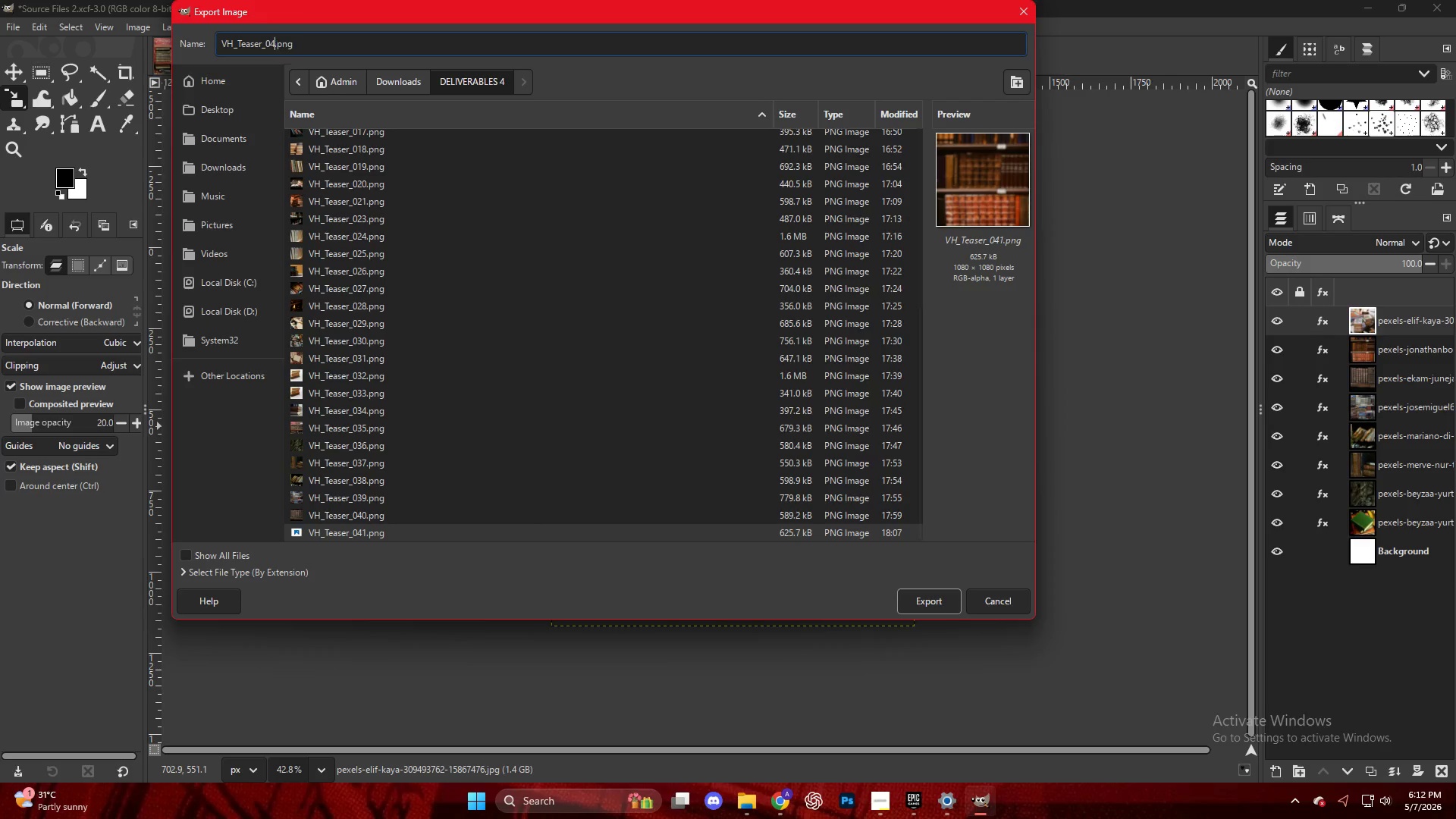 
key(2)
 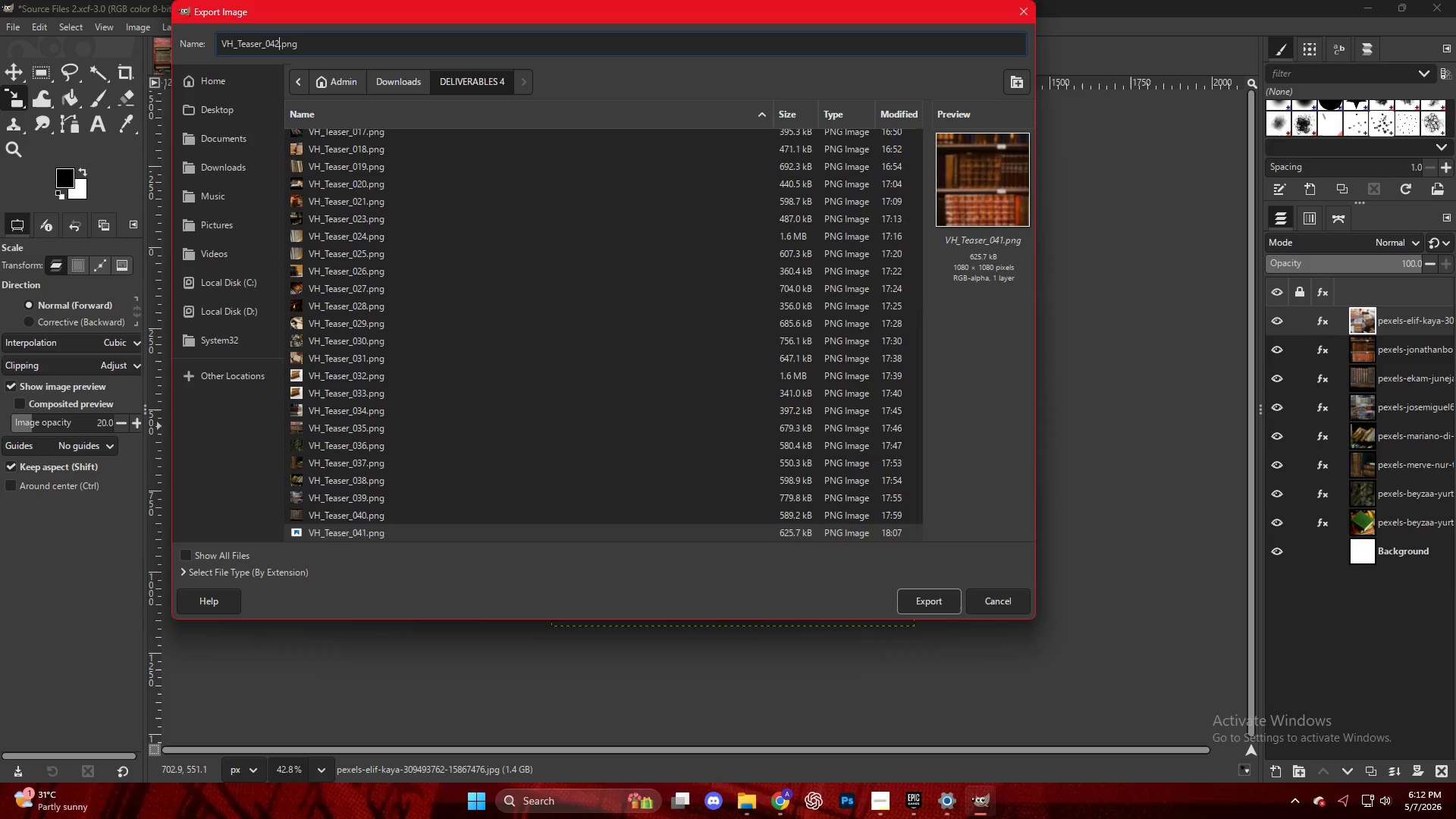 
key(Enter)
 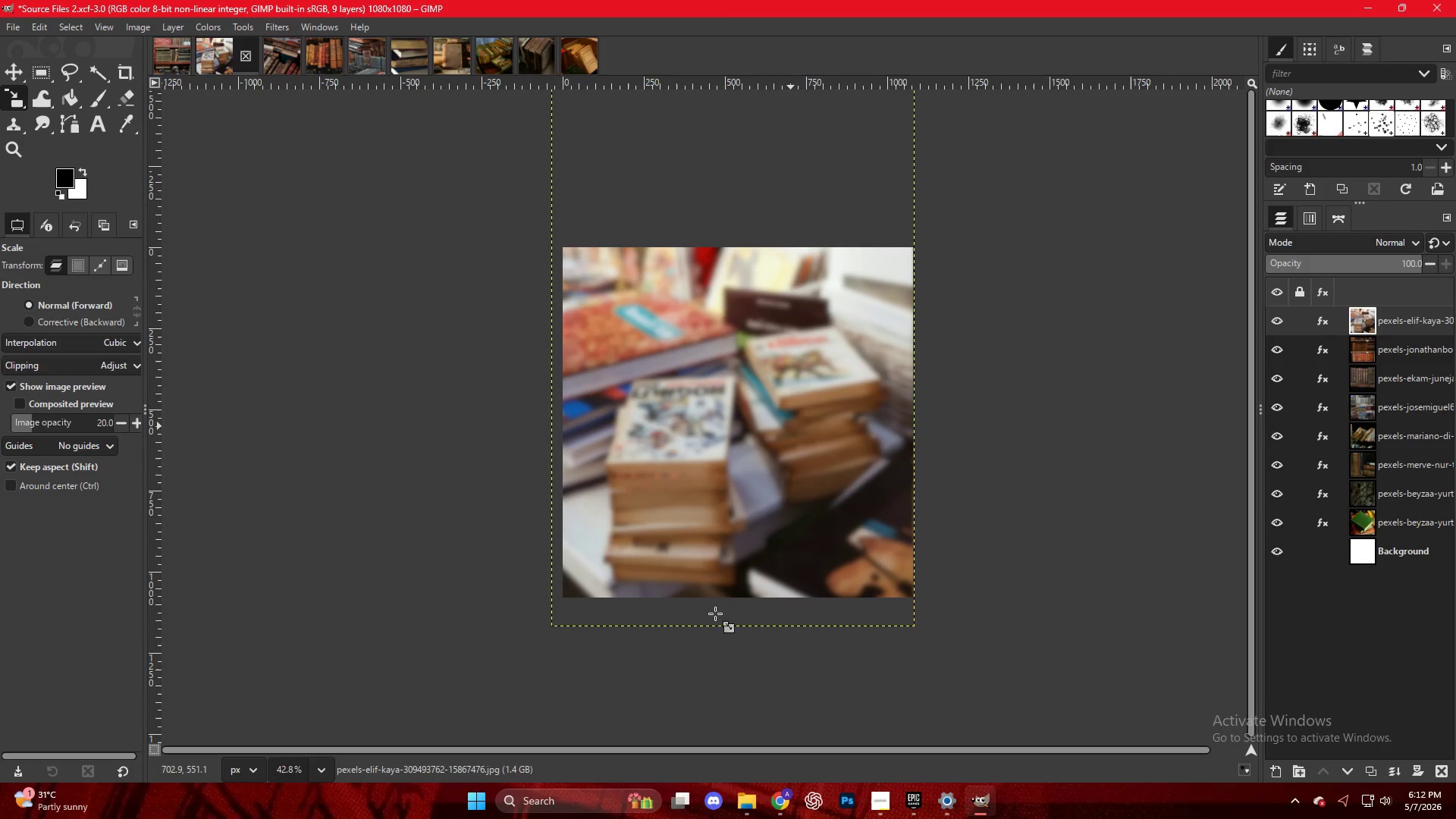 
left_click([780, 802])
 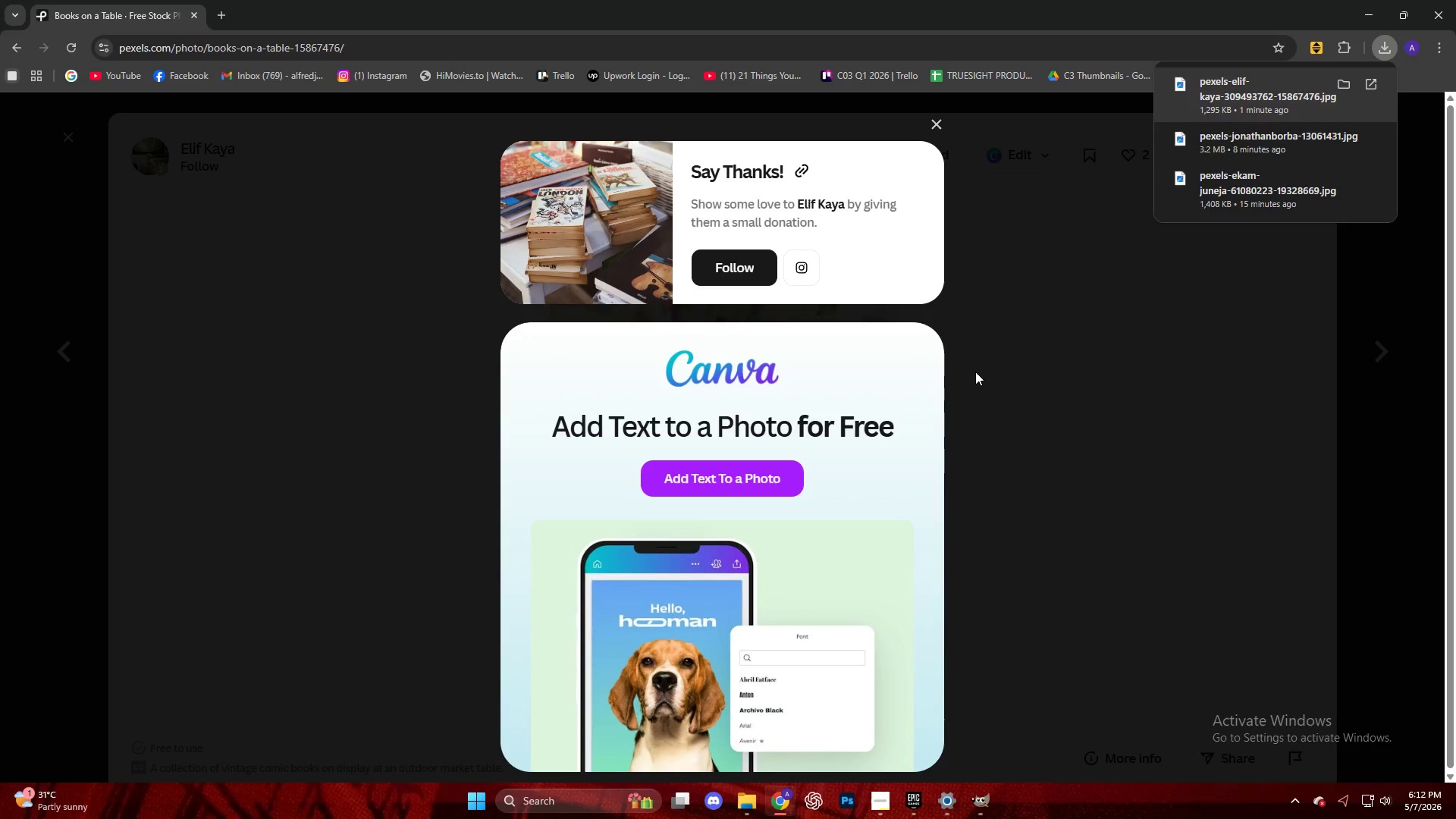 
left_click([981, 372])
 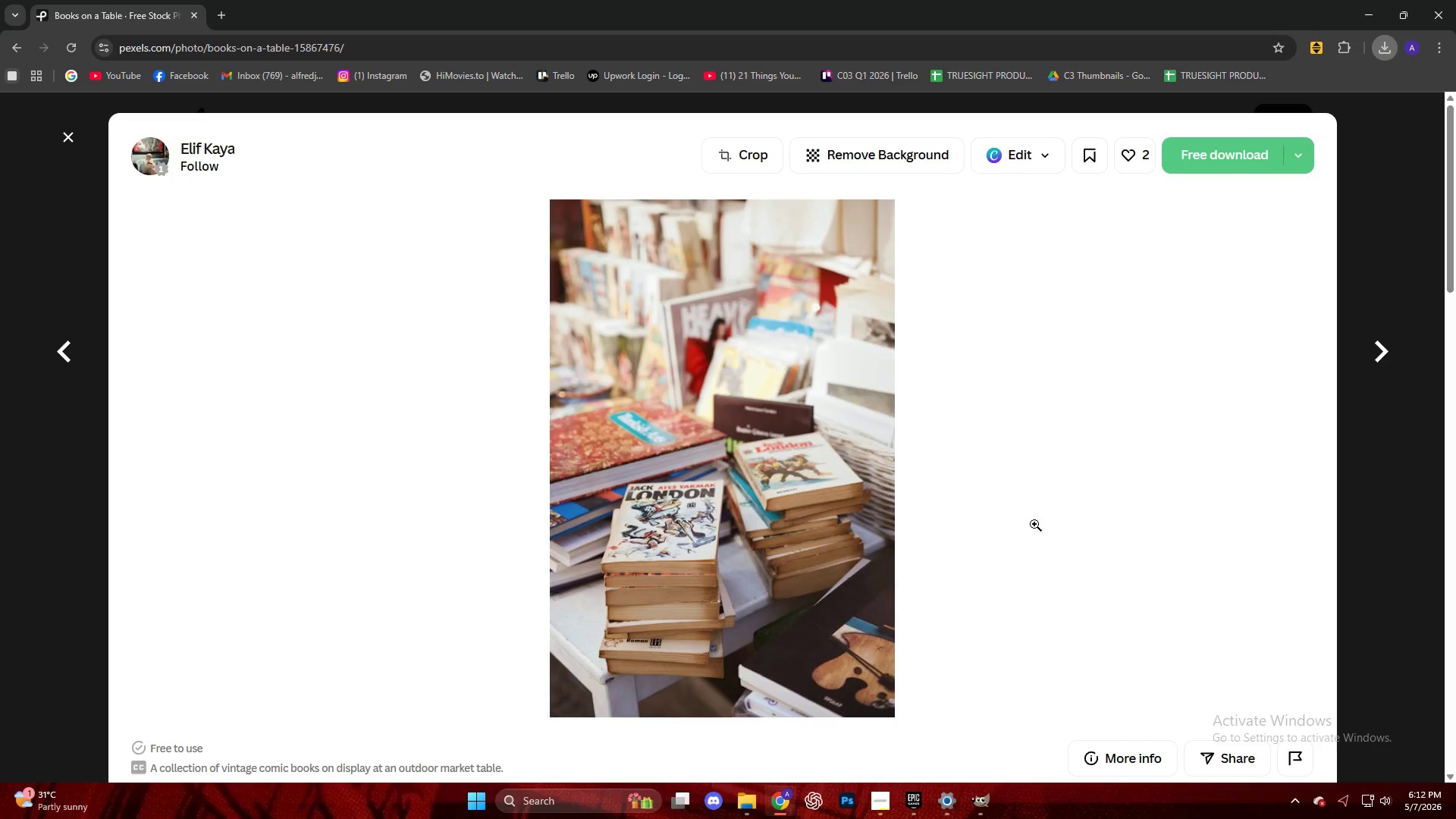 
scroll: coordinate [985, 515], scroll_direction: down, amount: 10.0
 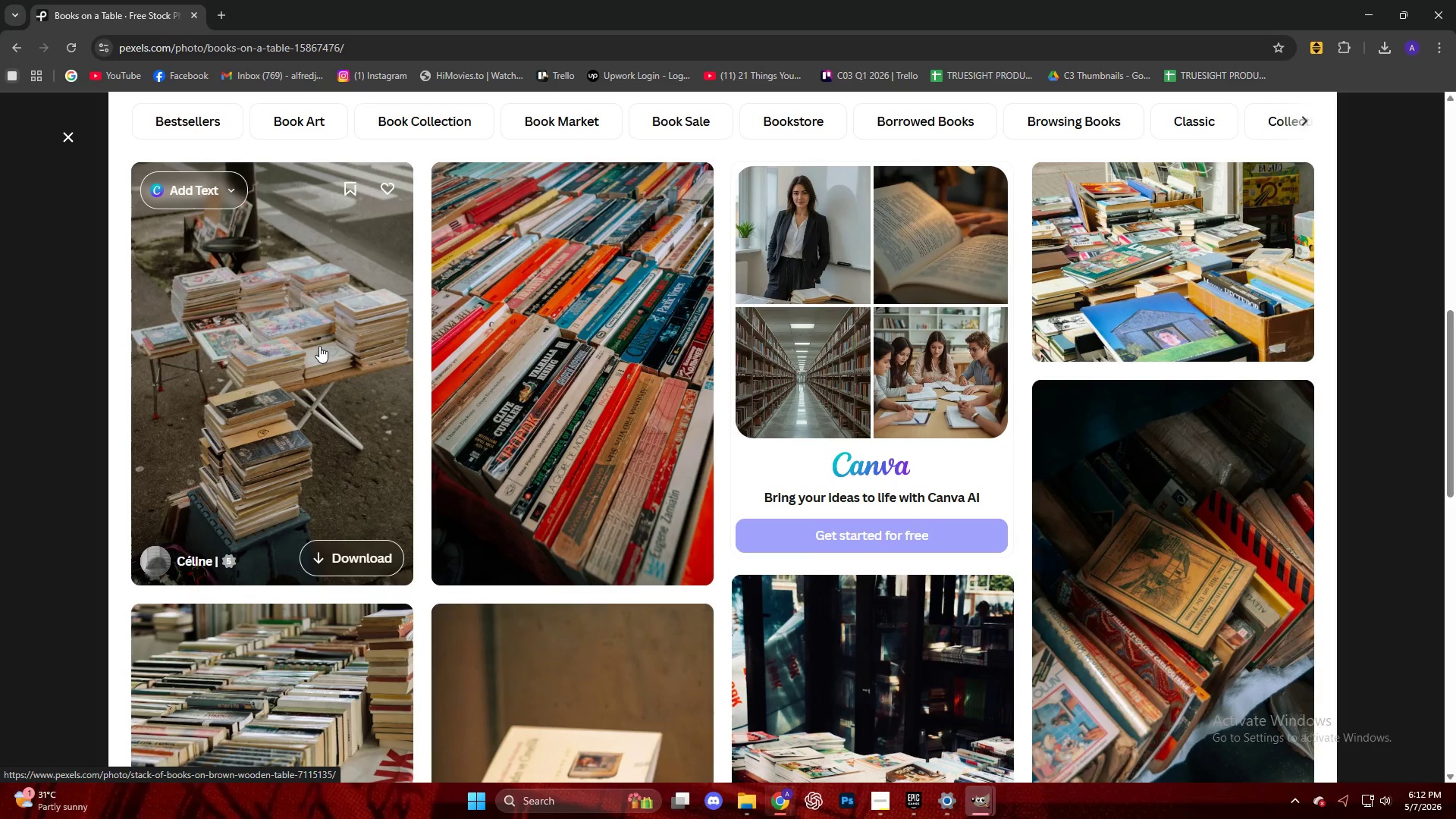 
left_click([319, 346])
 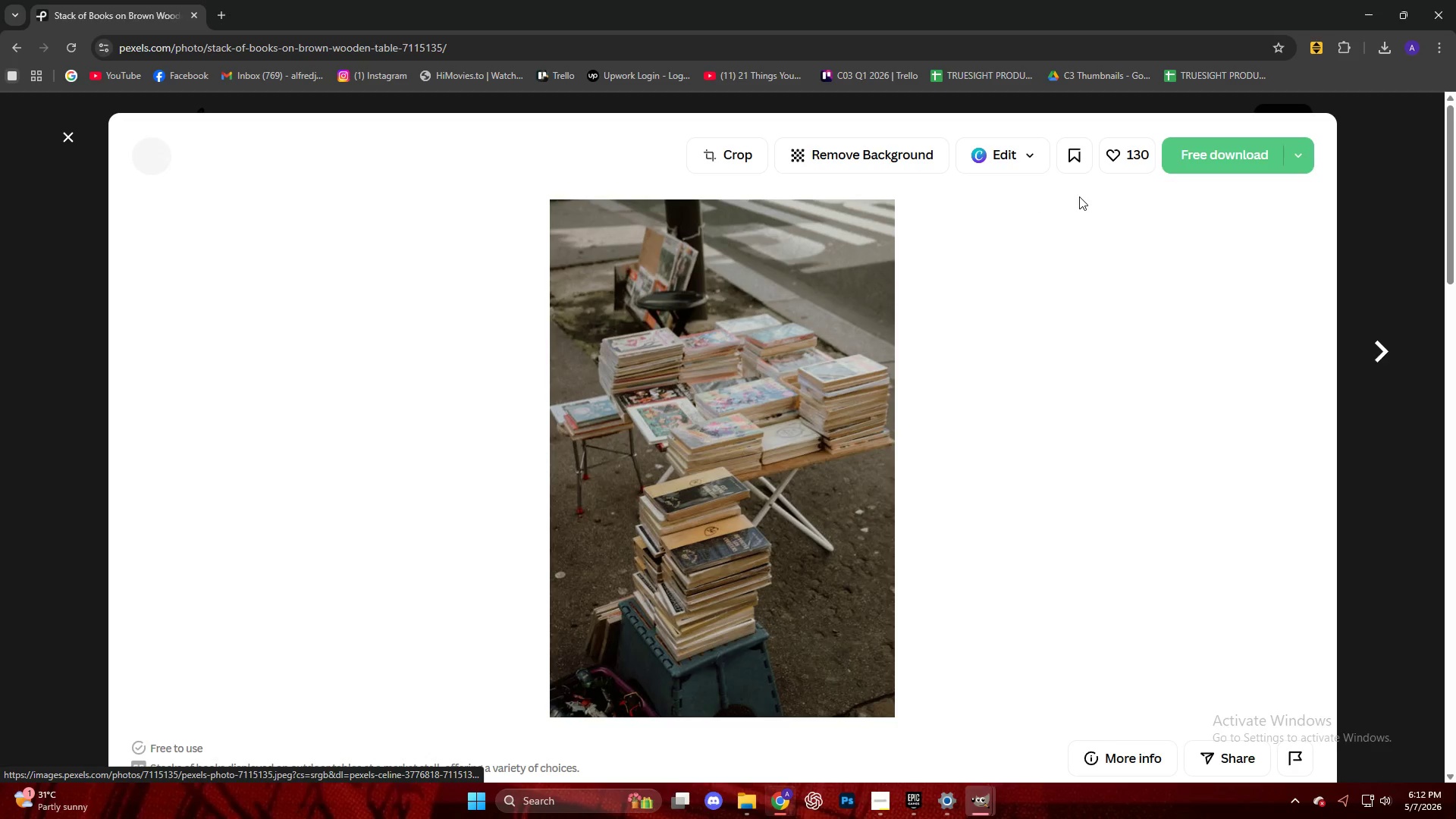 
left_click([1223, 147])
 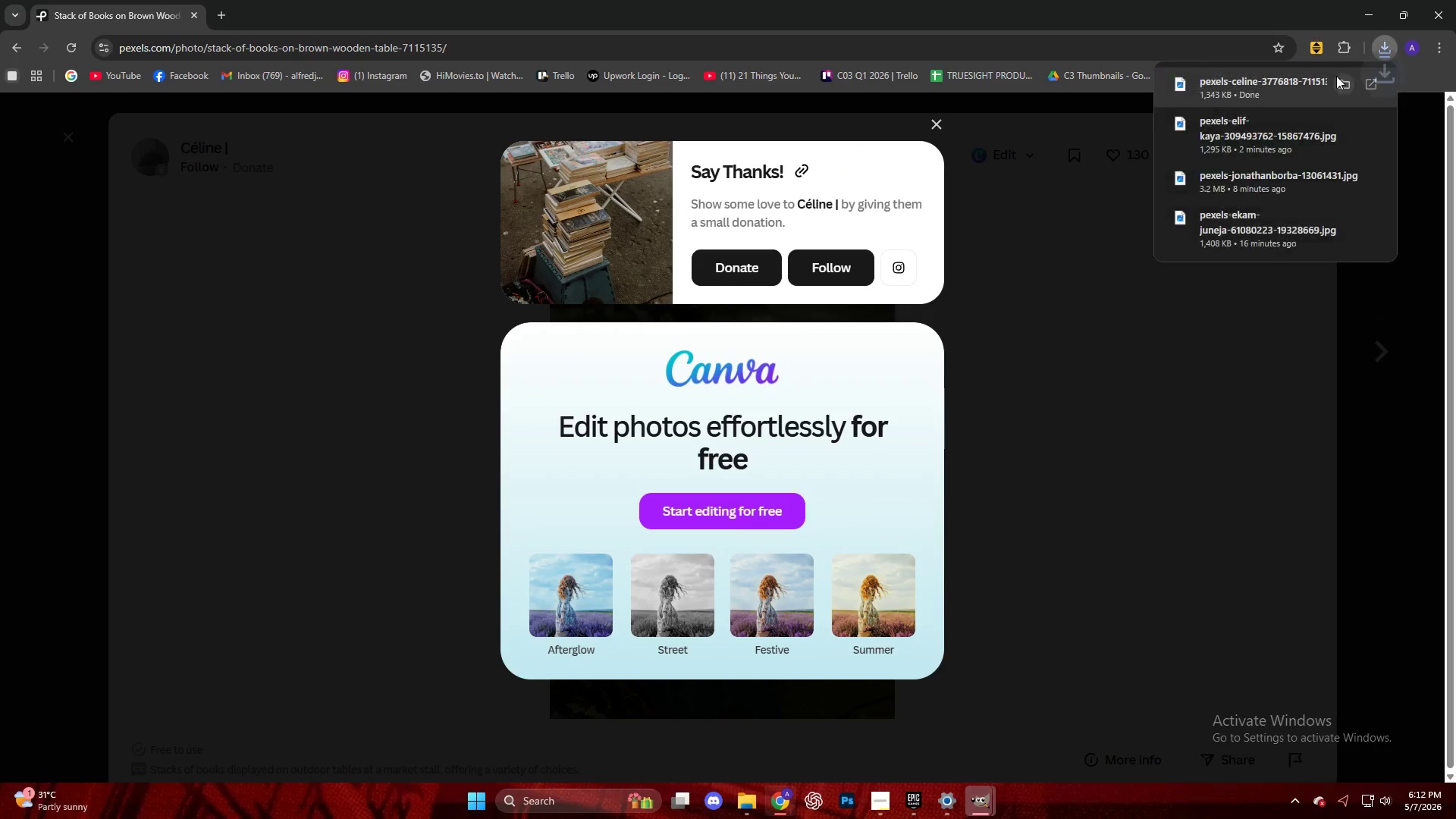 
left_click_drag(start_coordinate=[1290, 84], to_coordinate=[1250, 74])
 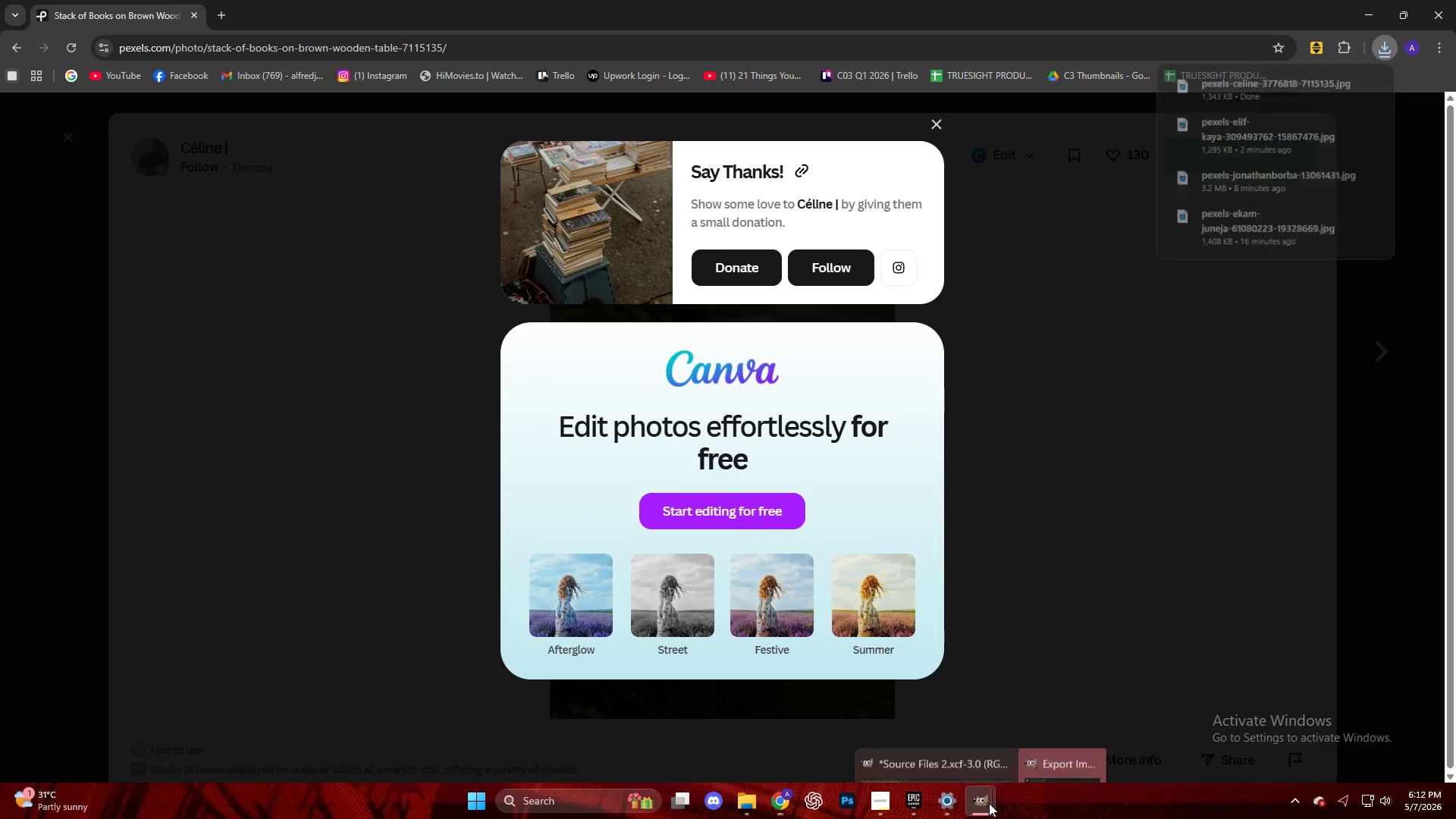 
double_click([1095, 714])
 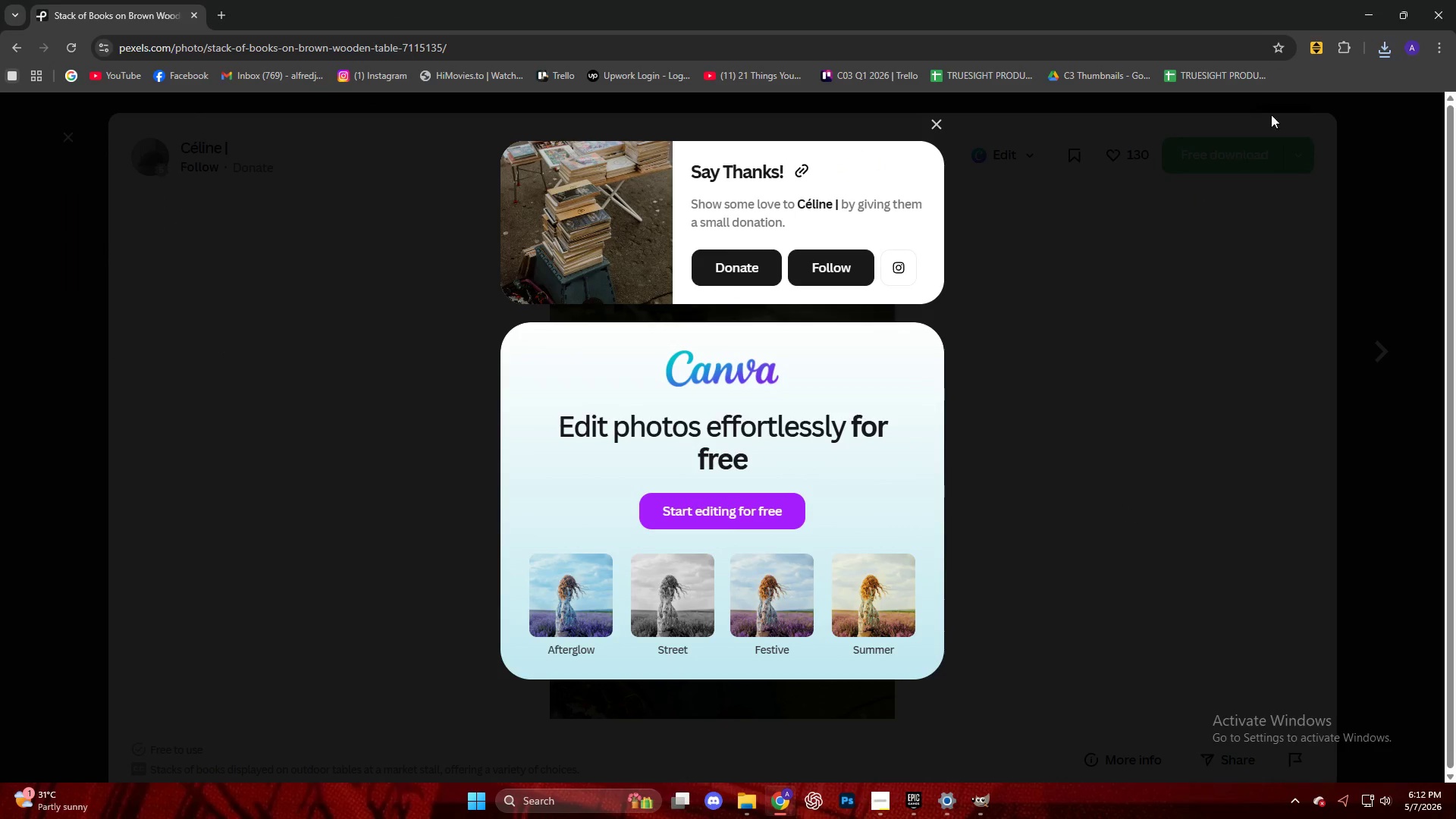 
left_click([1383, 48])
 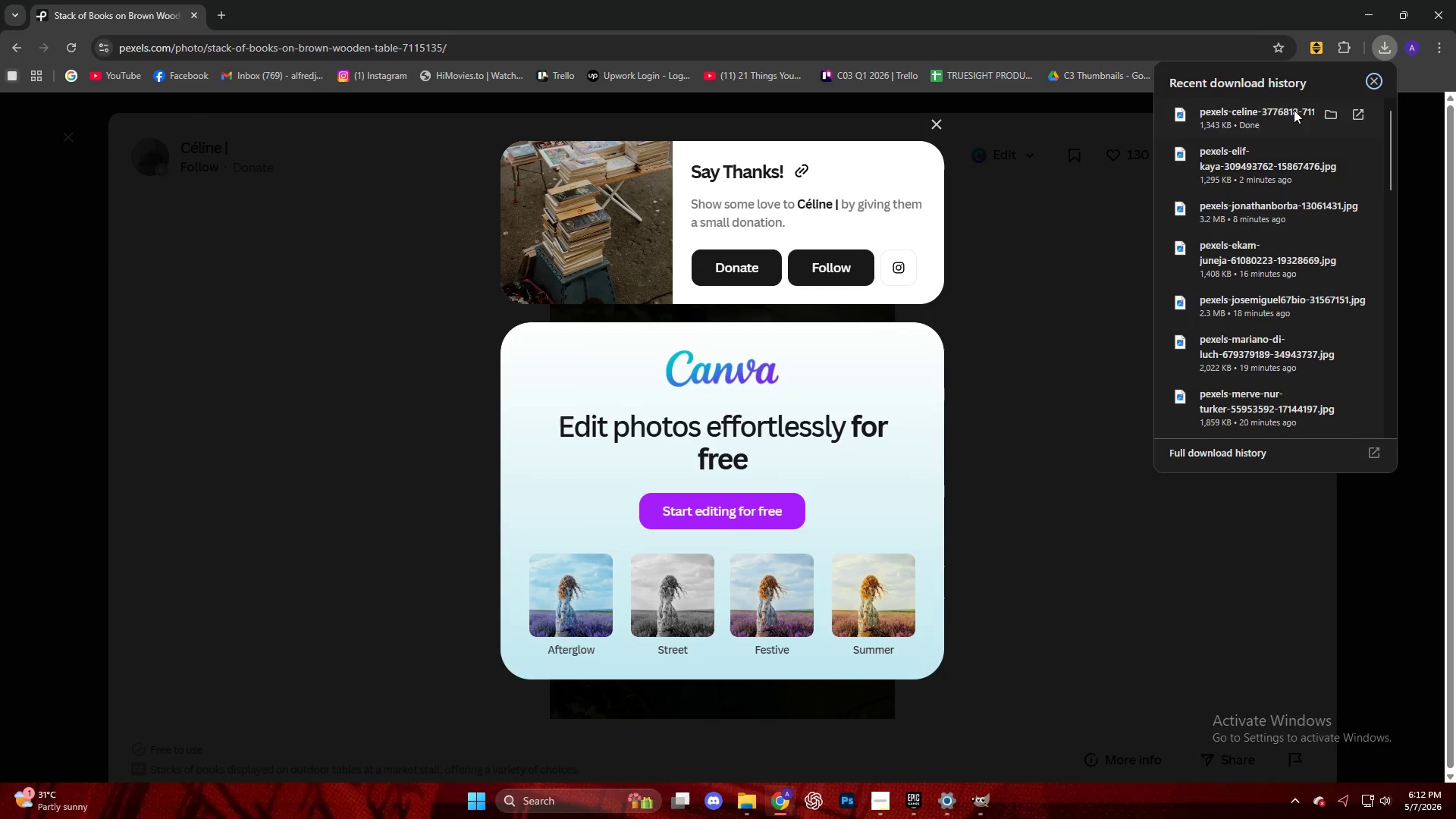 
left_click_drag(start_coordinate=[1290, 113], to_coordinate=[899, 463])
 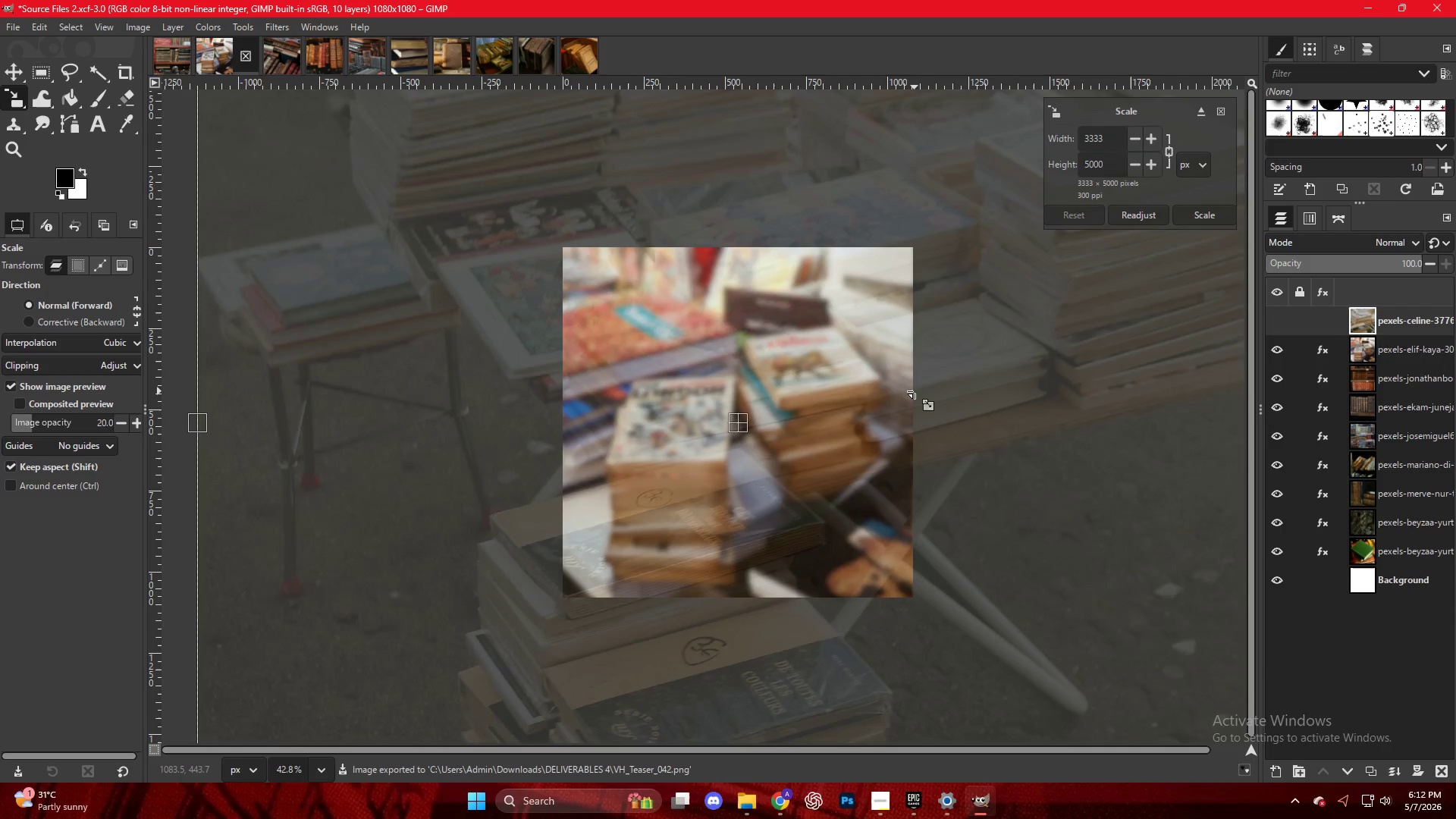 
hold_key(key=ControlLeft, duration=3.7)
scroll: coordinate [915, 394], scroll_direction: down, amount: 12.0
 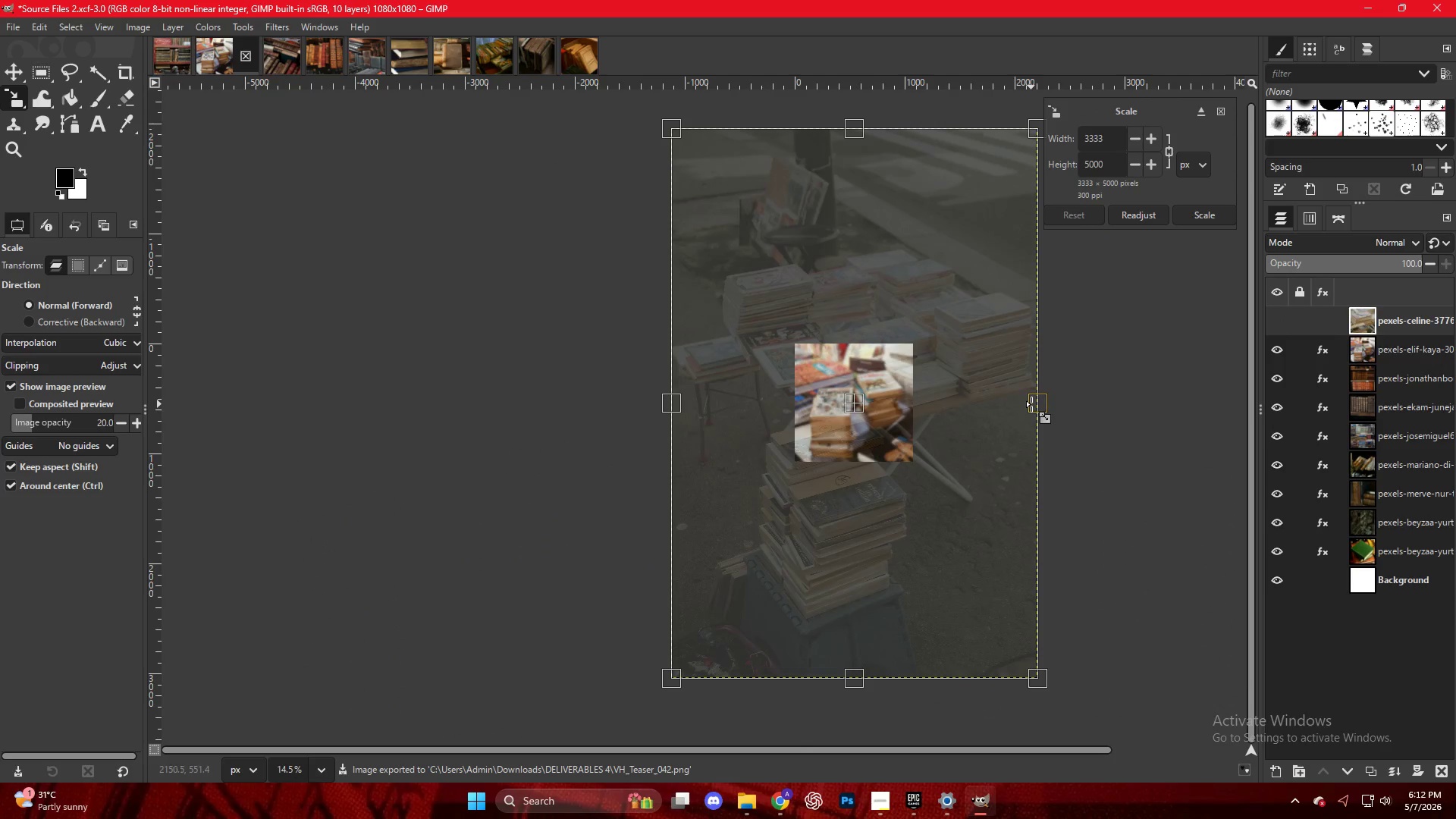 
left_click_drag(start_coordinate=[1033, 404], to_coordinate=[915, 394])
 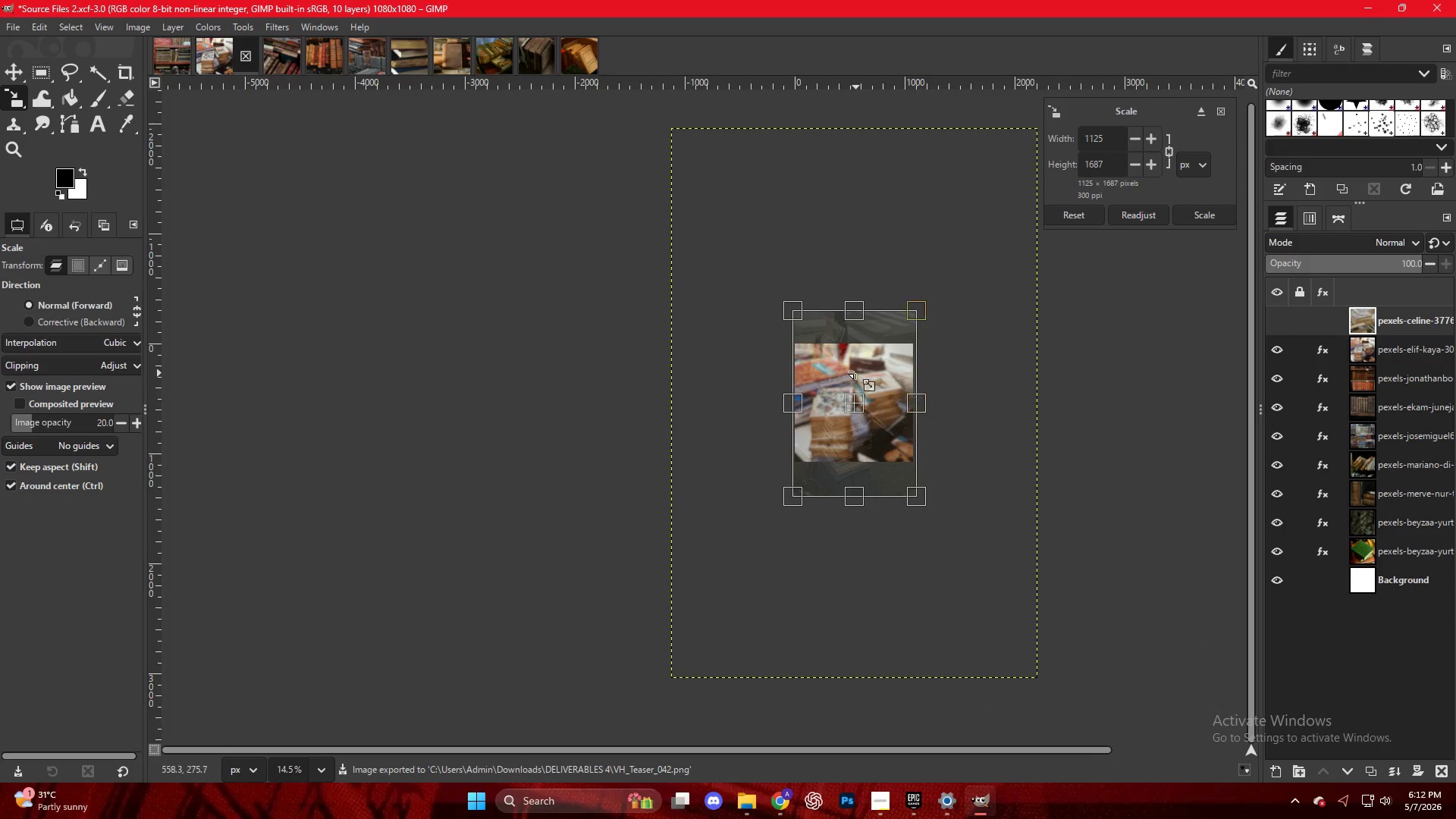 
left_click([879, 378])
 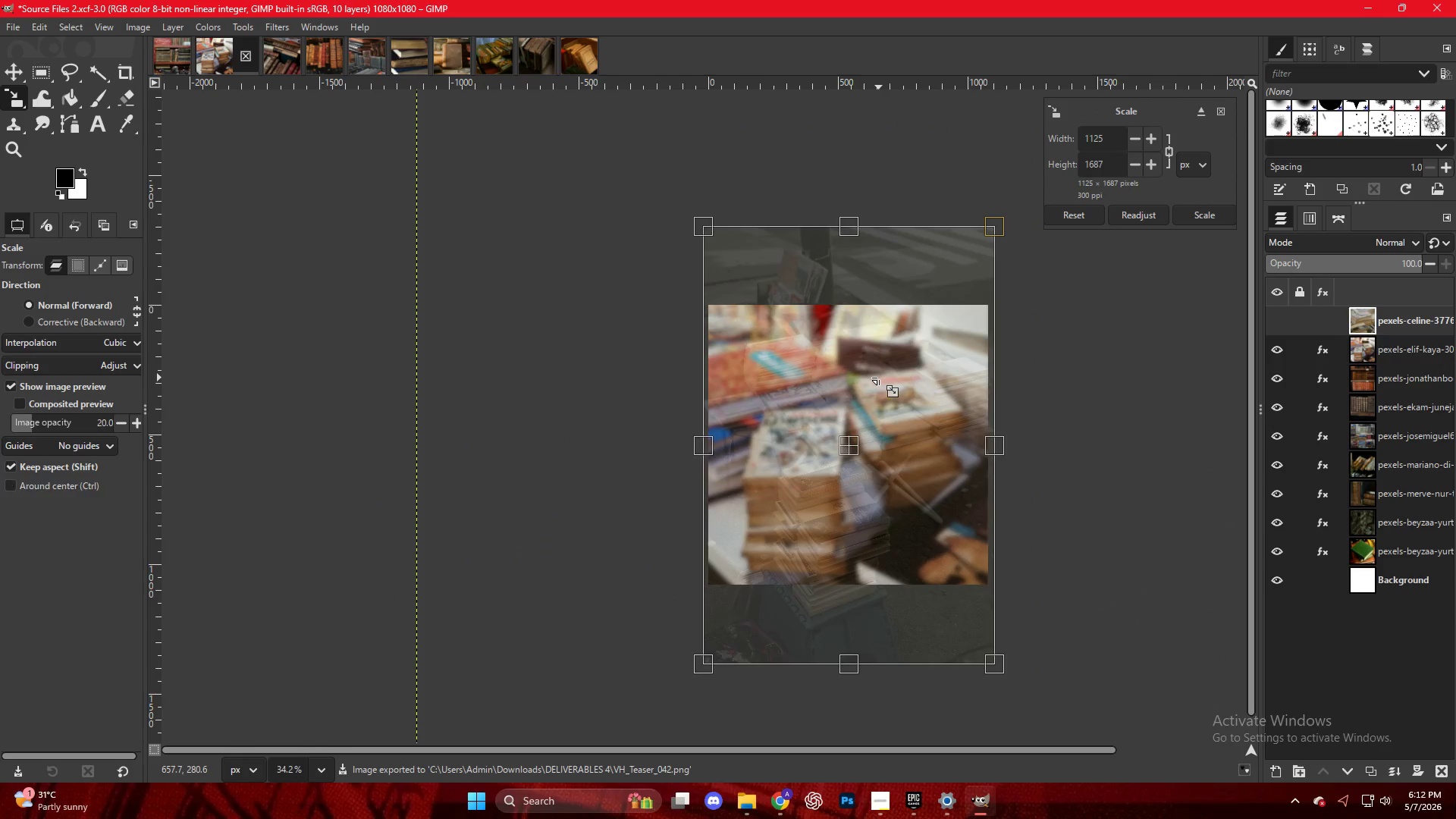 
double_click([879, 378])
 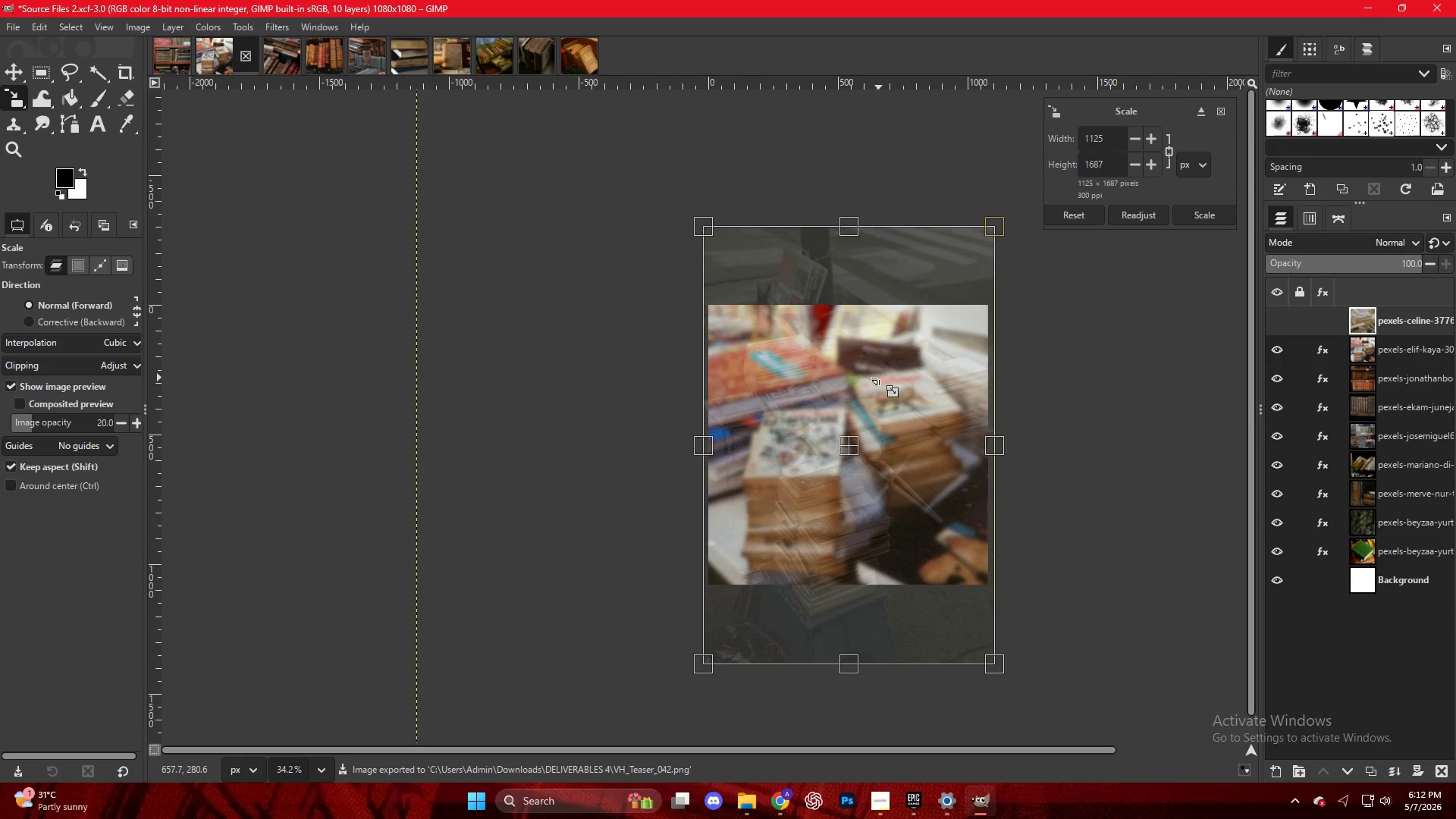 
scroll: coordinate [861, 371], scroll_direction: up, amount: 9.0
 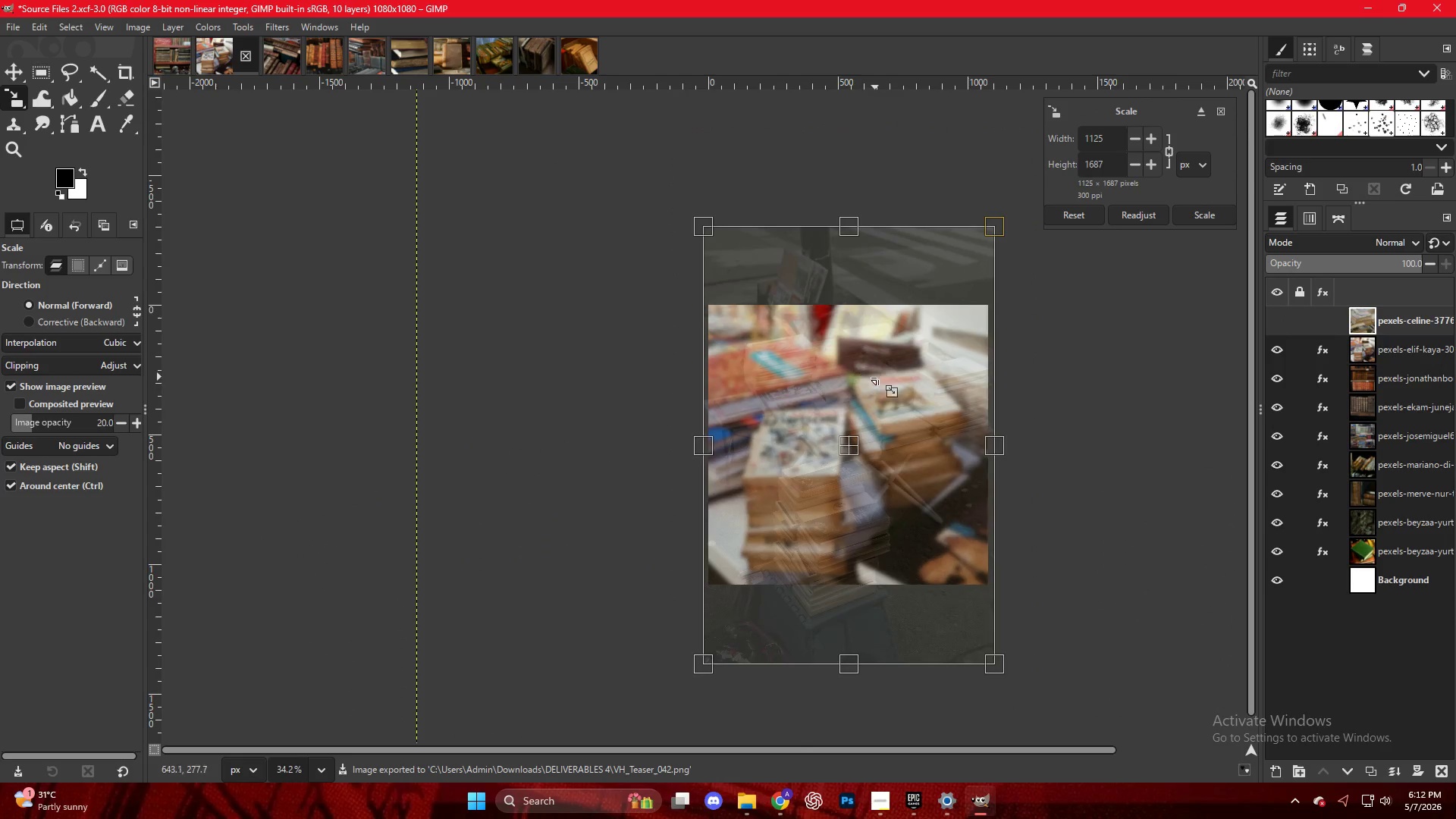 
key(NumpadEnter)
 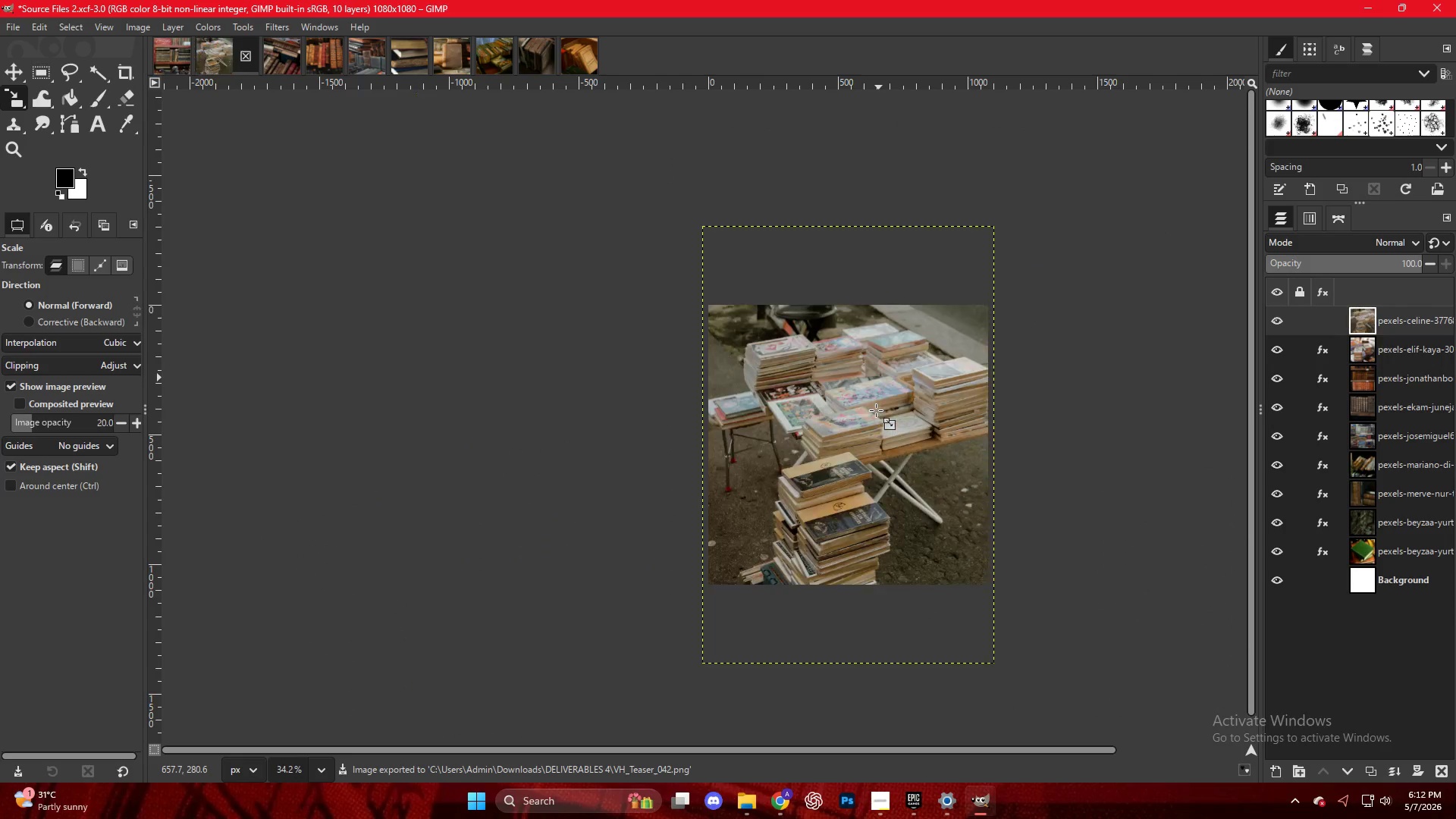 
key(Control+ControlLeft)
 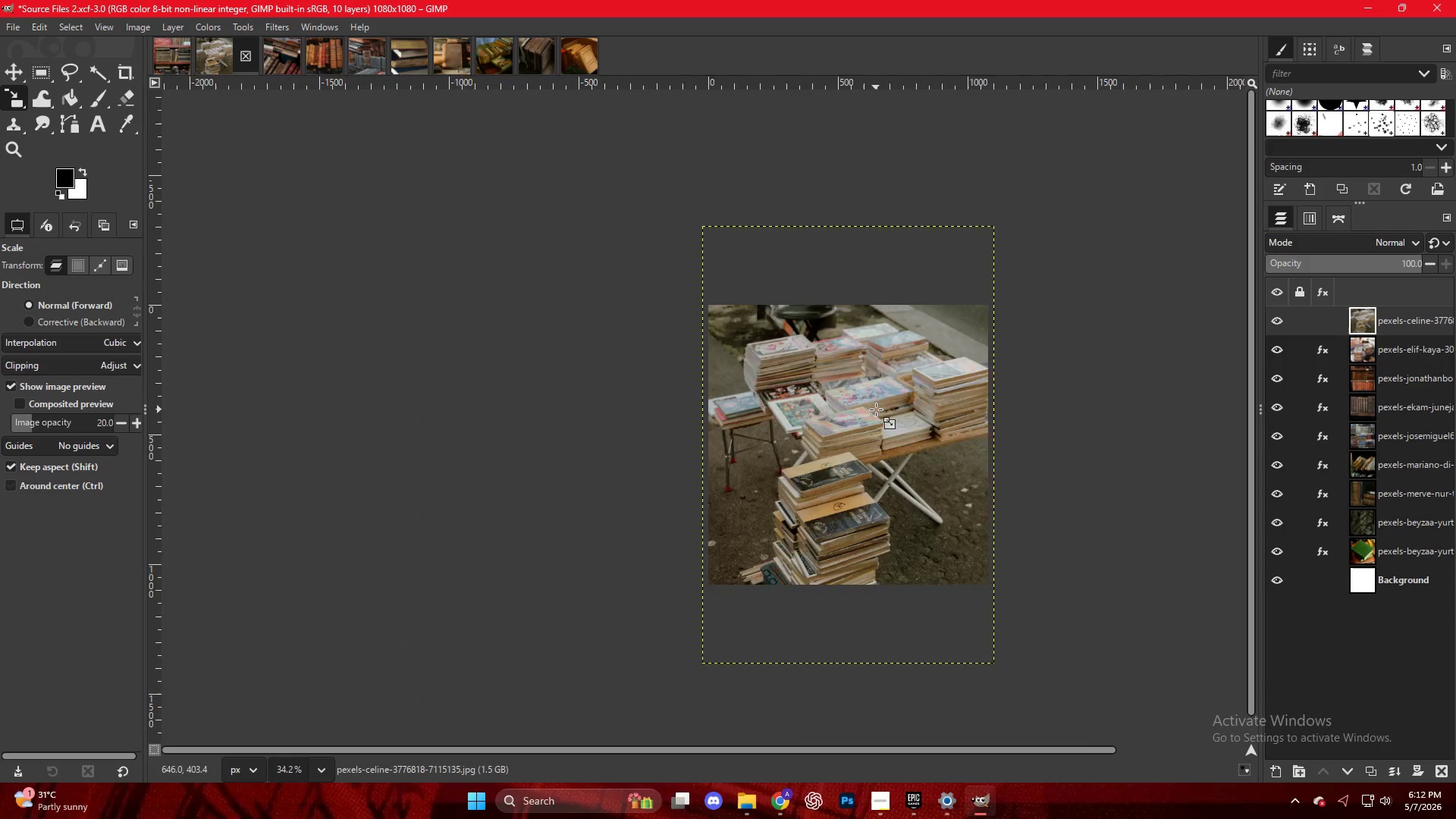 
right_click([851, 359])
 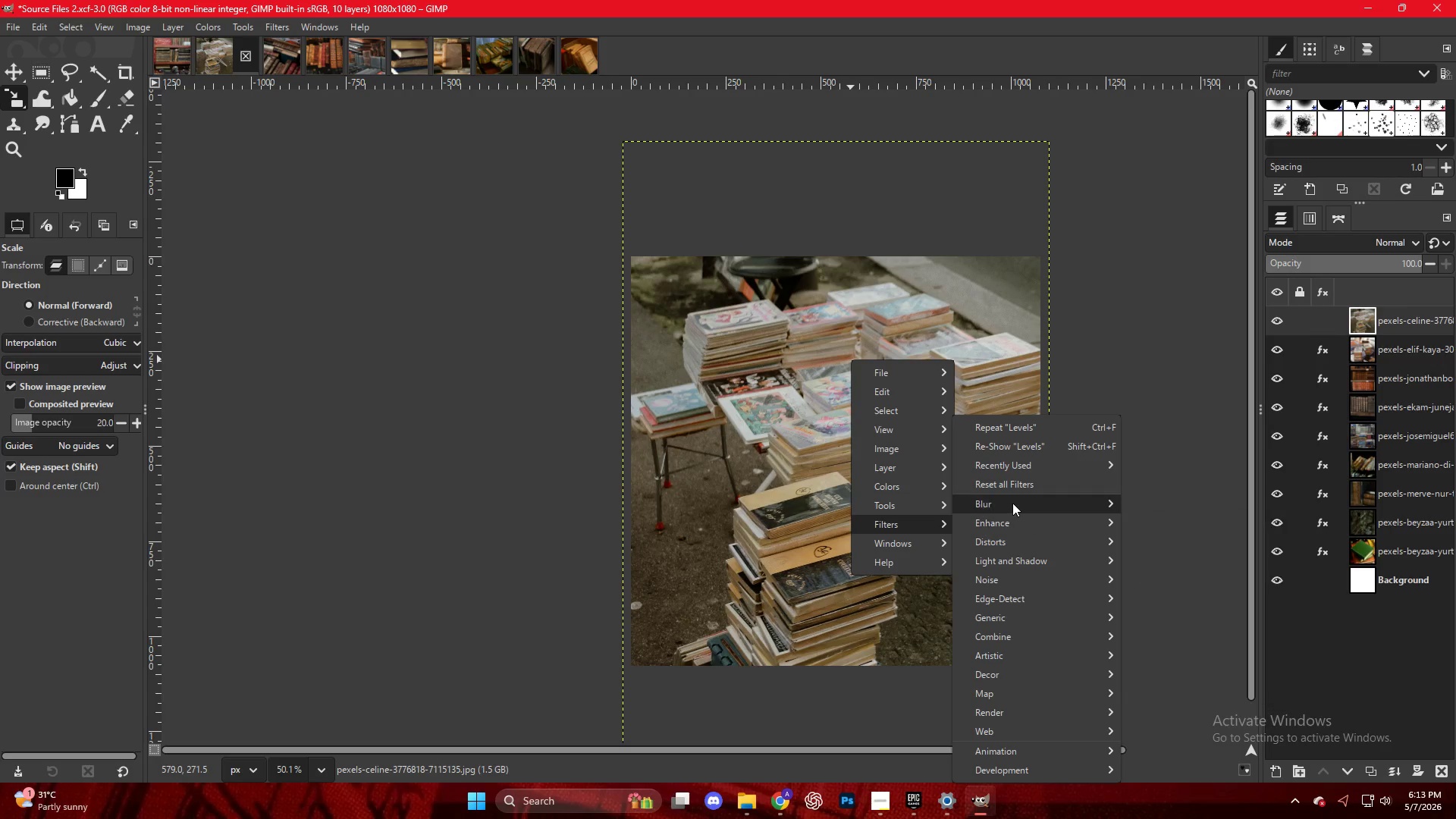 
scroll: coordinate [876, 410], scroll_direction: up, amount: 4.0
 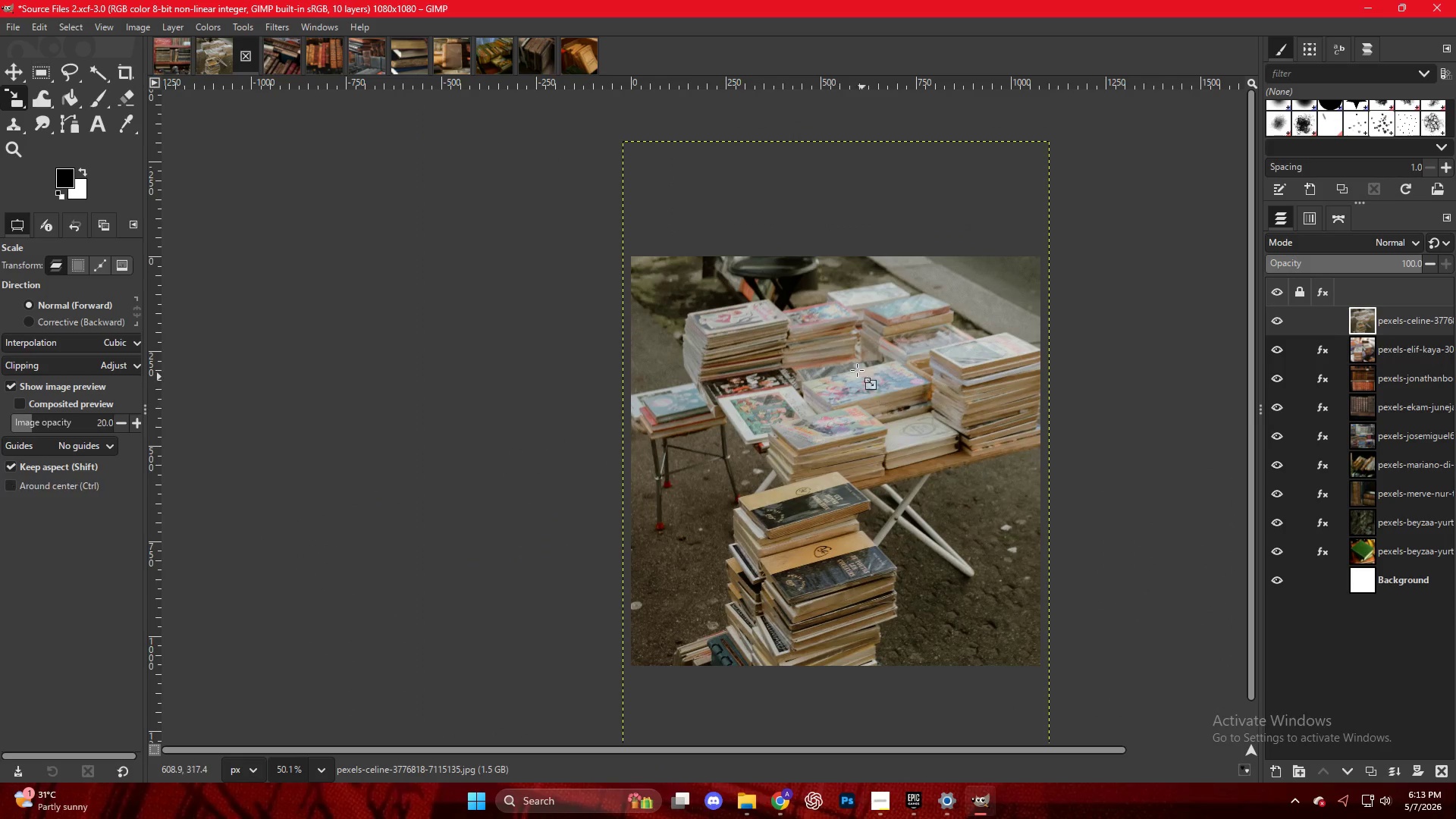 
left_click([1172, 519])
 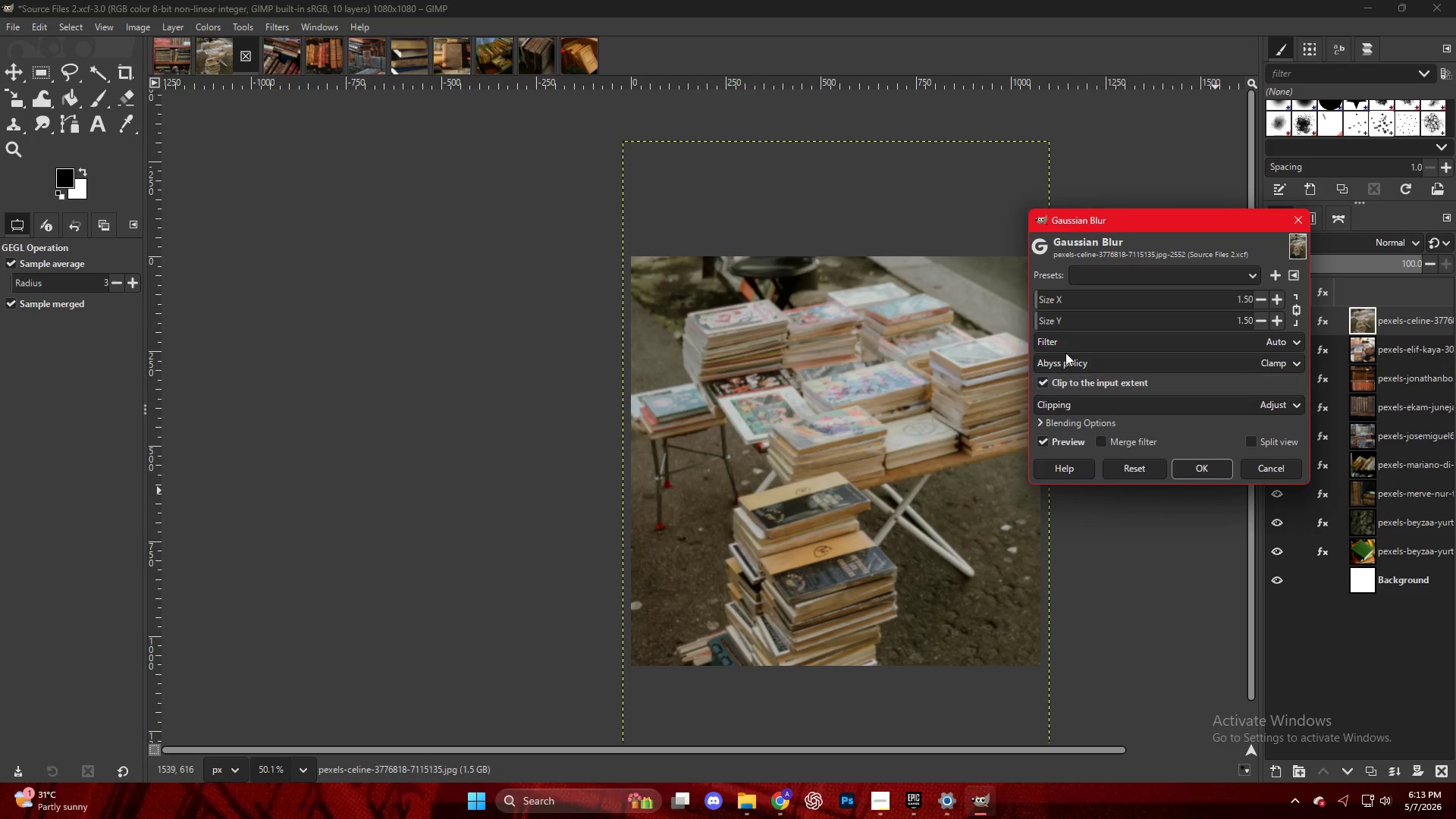 
left_click_drag(start_coordinate=[1046, 320], to_coordinate=[1050, 323])
 